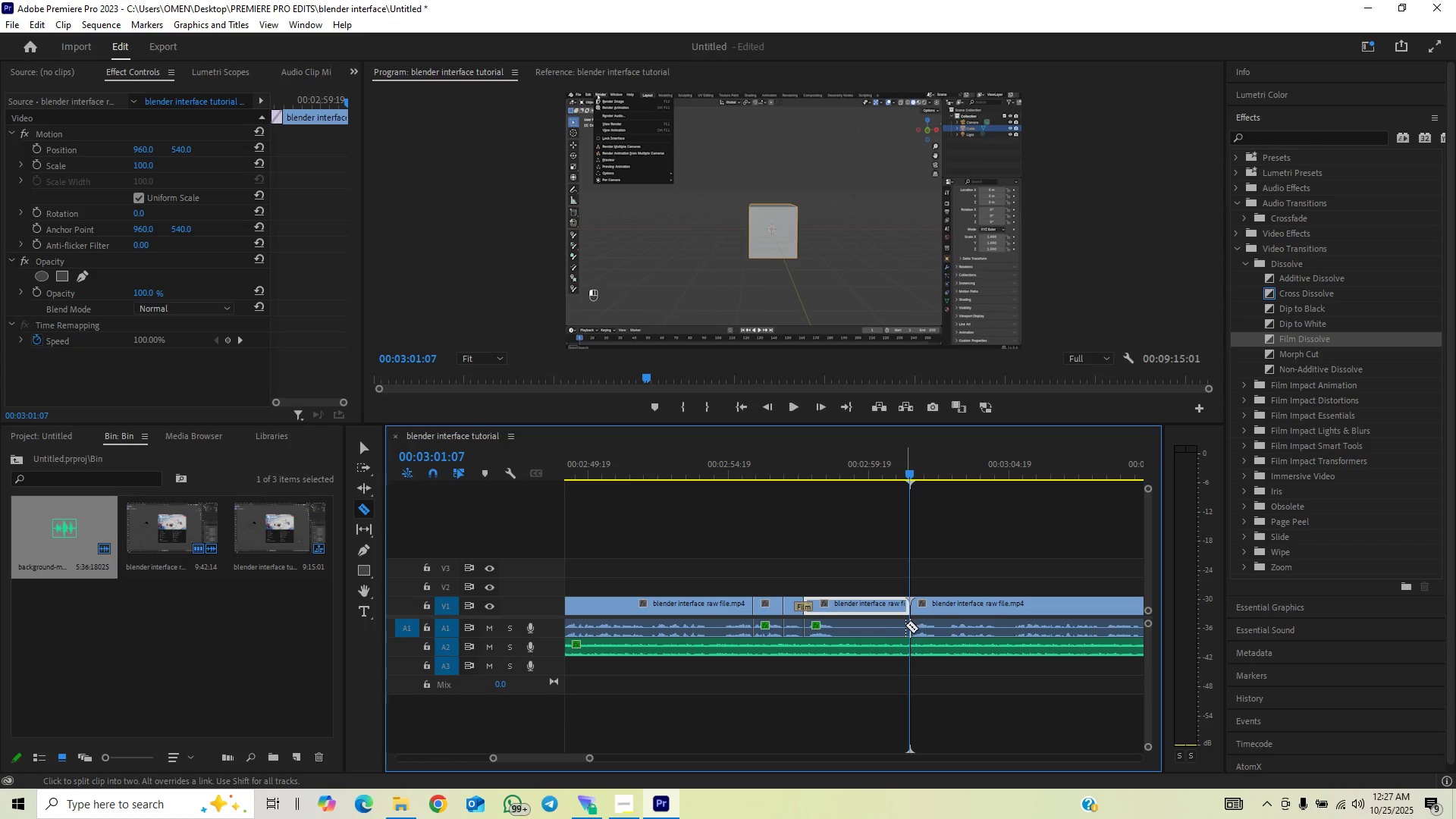 
left_click([909, 628])
 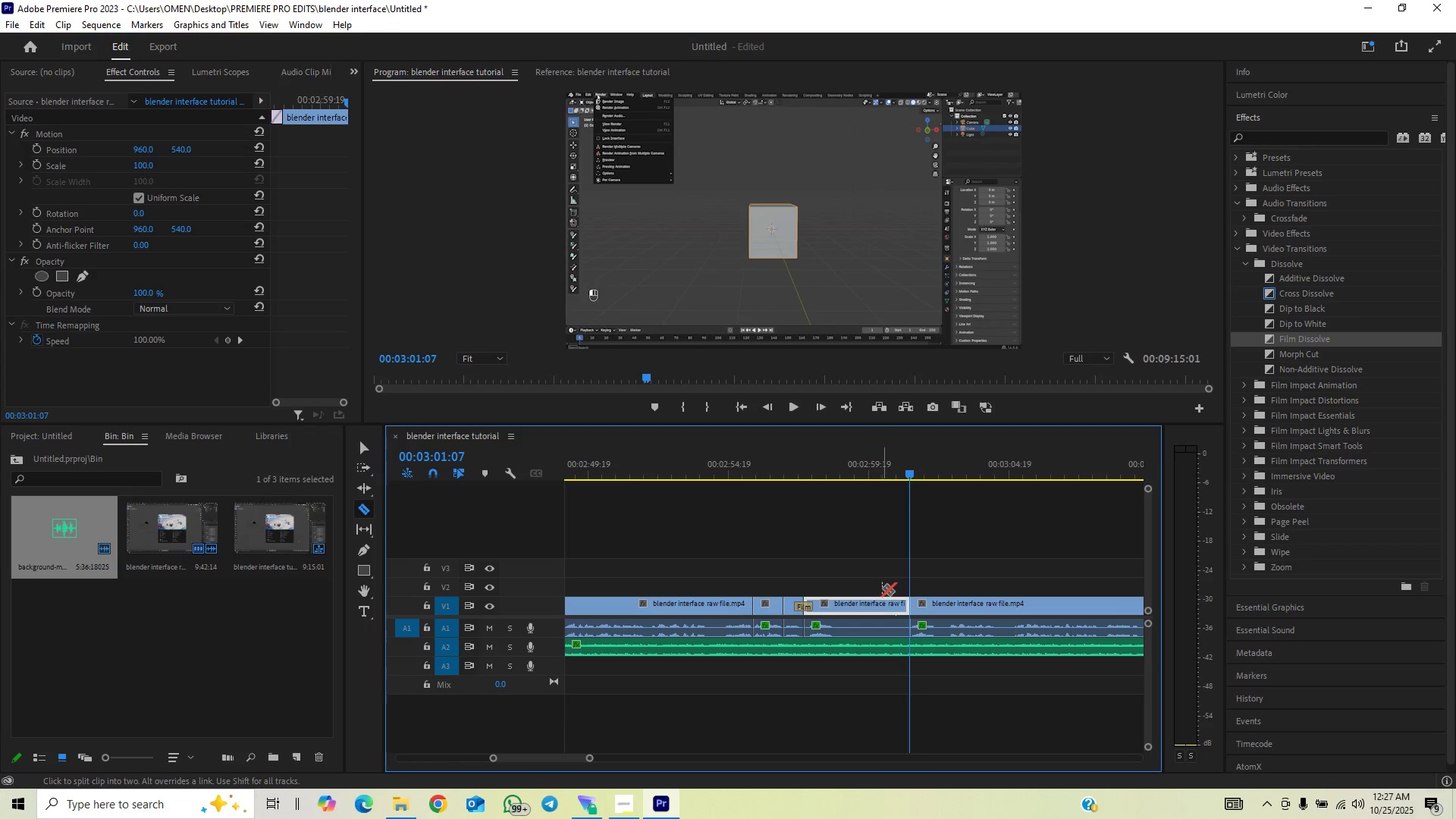 
key(V)
 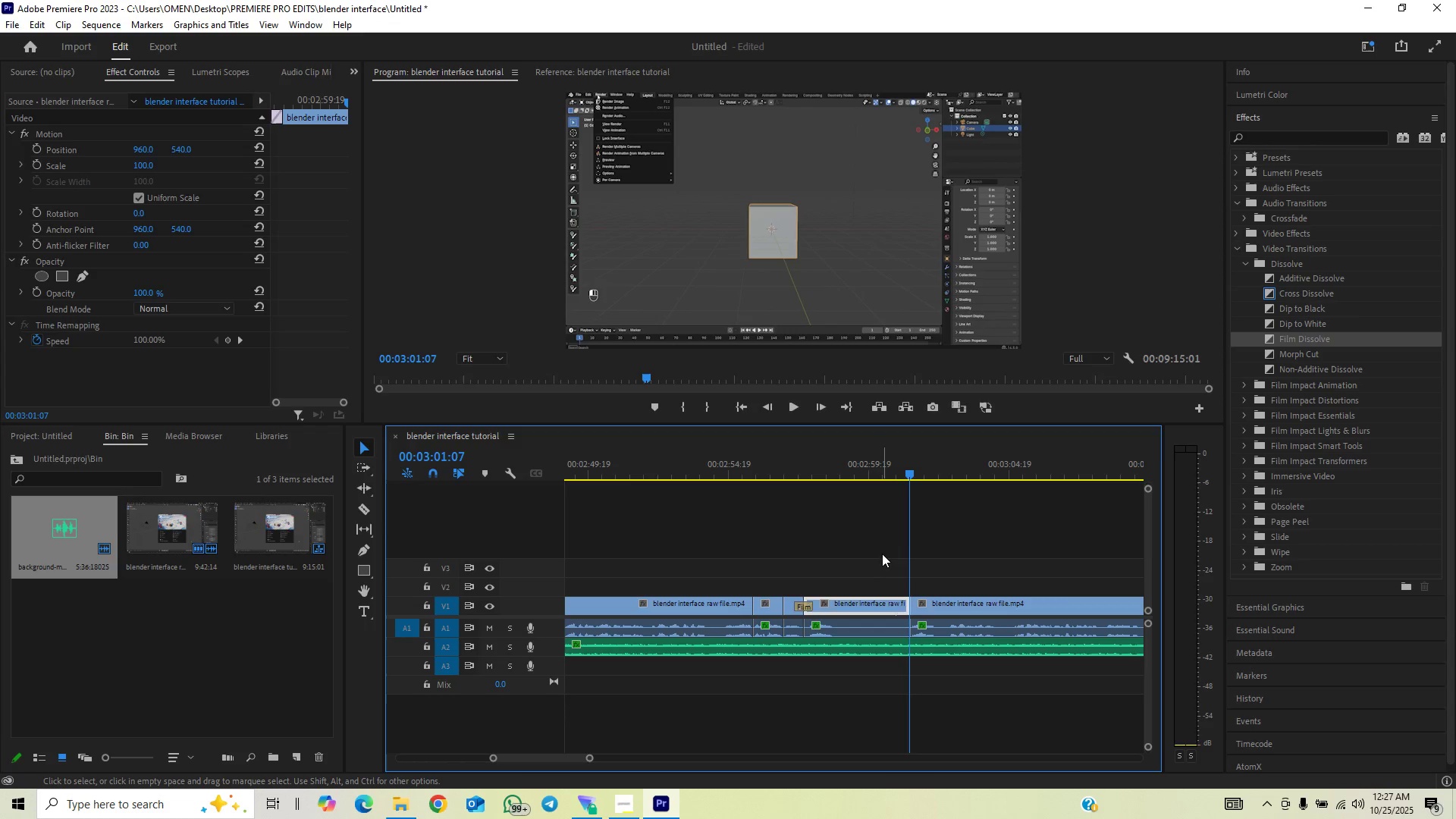 
left_click_drag(start_coordinate=[882, 554], to_coordinate=[848, 635])
 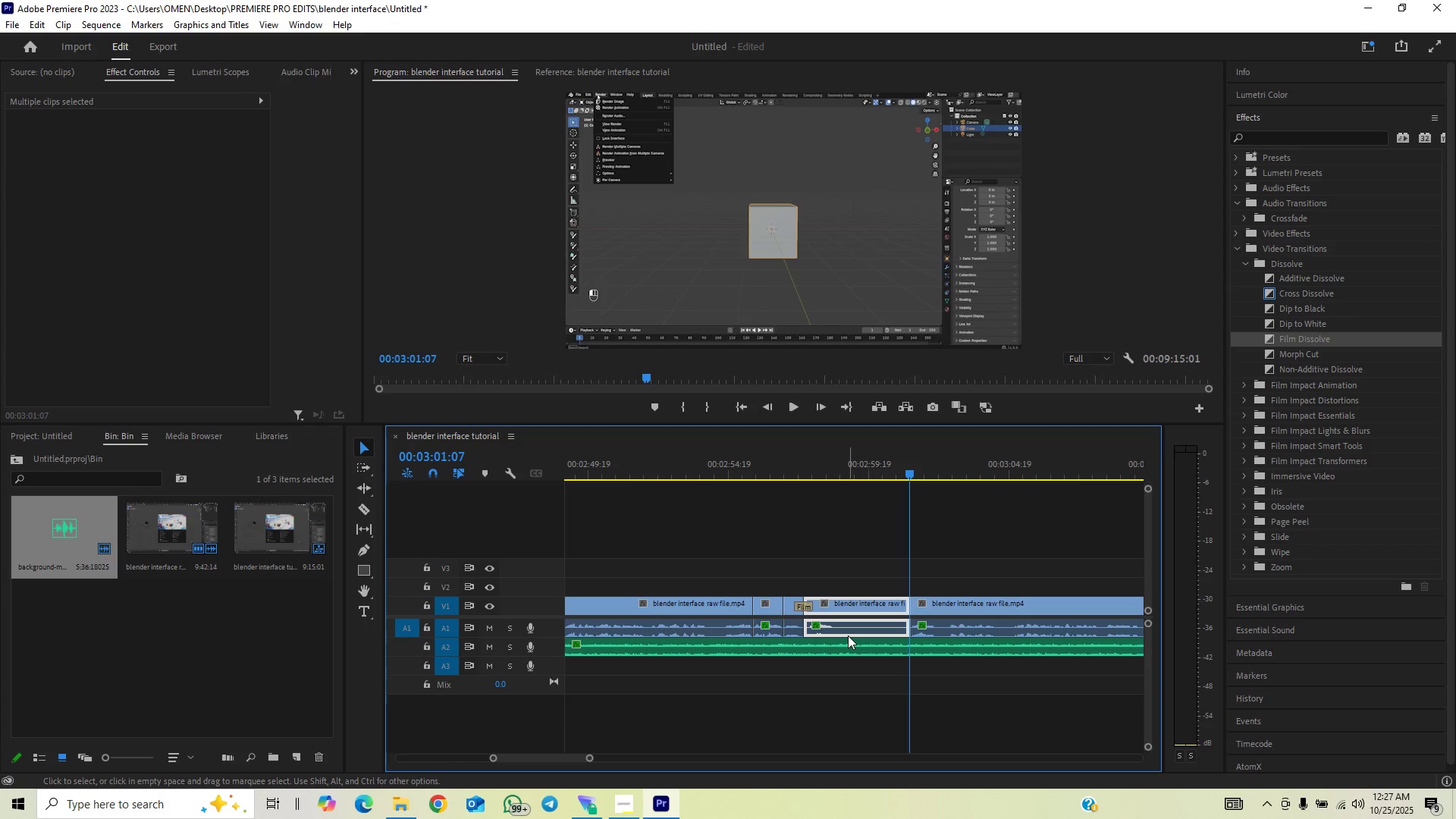 
key(Backspace)
 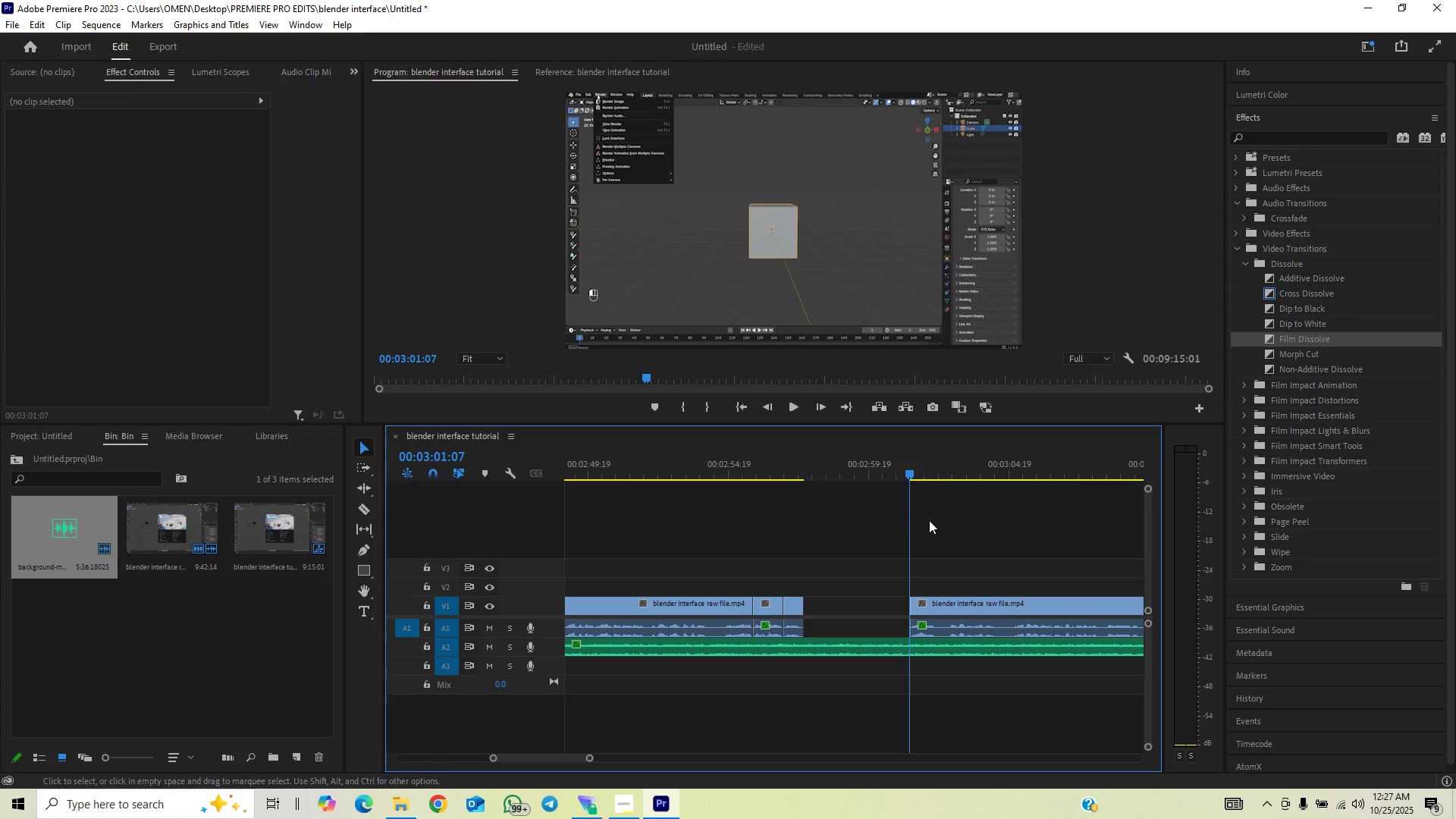 
left_click_drag(start_coordinate=[941, 570], to_coordinate=[943, 622])
 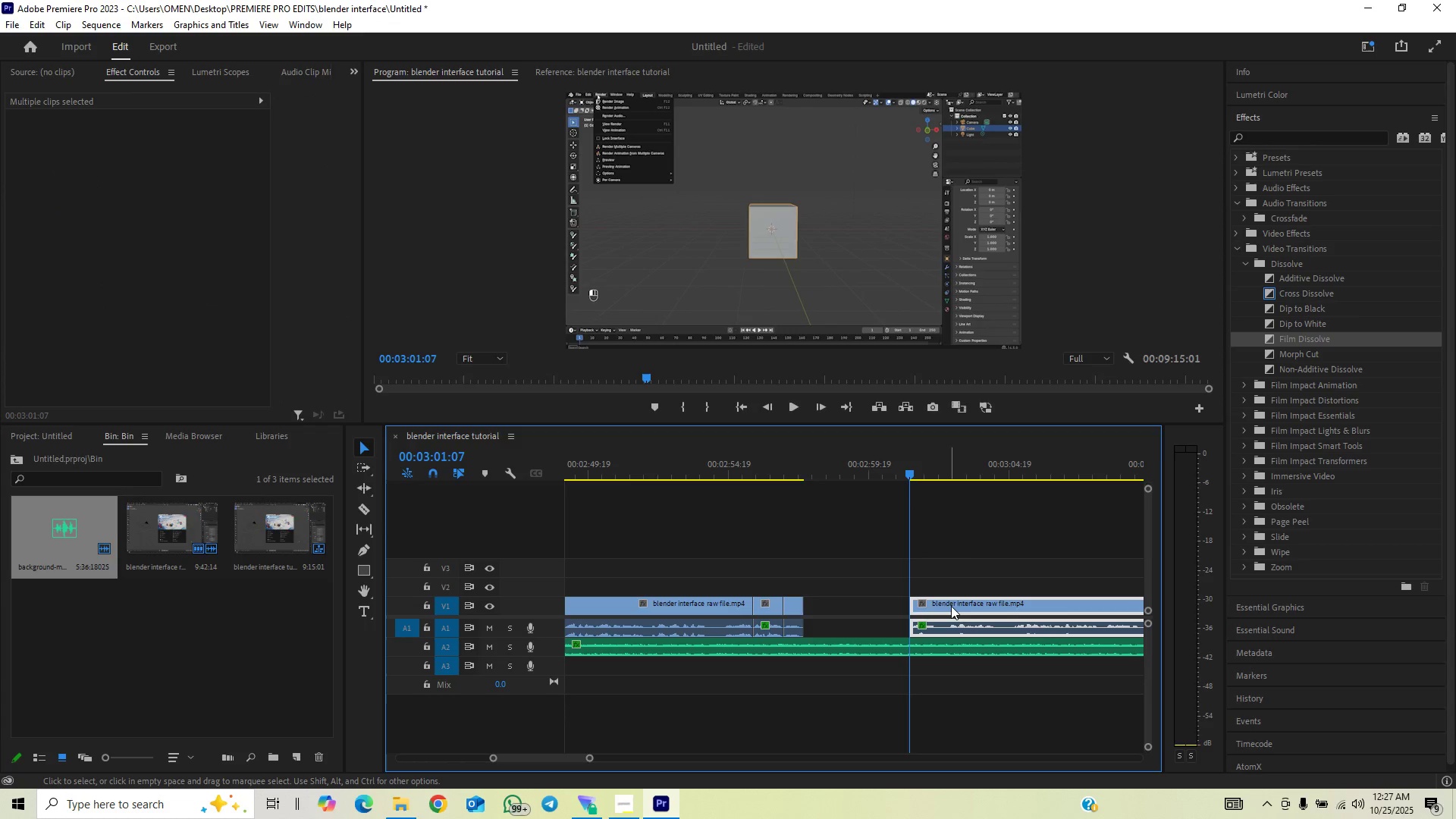 
left_click_drag(start_coordinate=[951, 604], to_coordinate=[852, 628])
 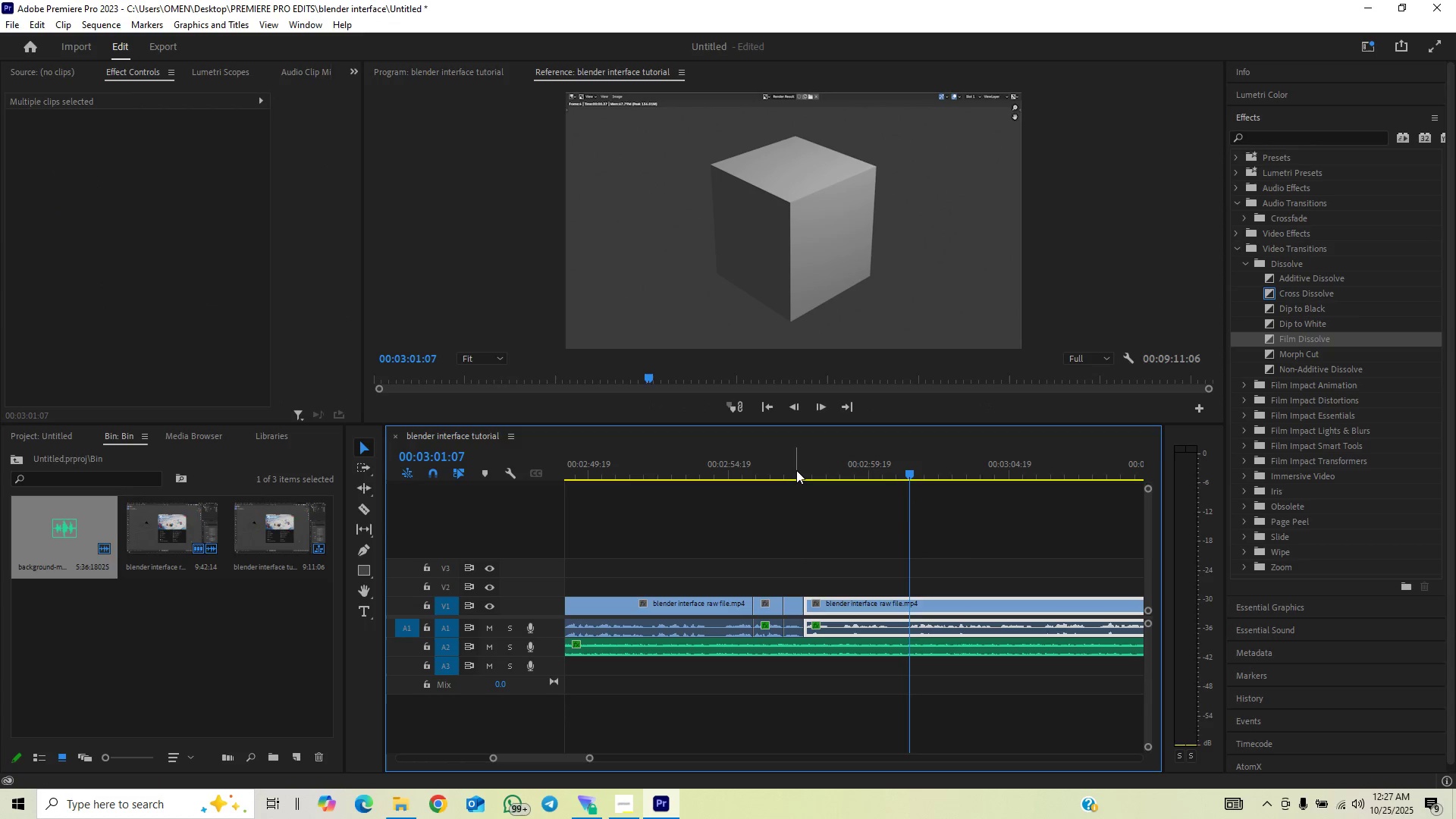 
left_click([796, 470])
 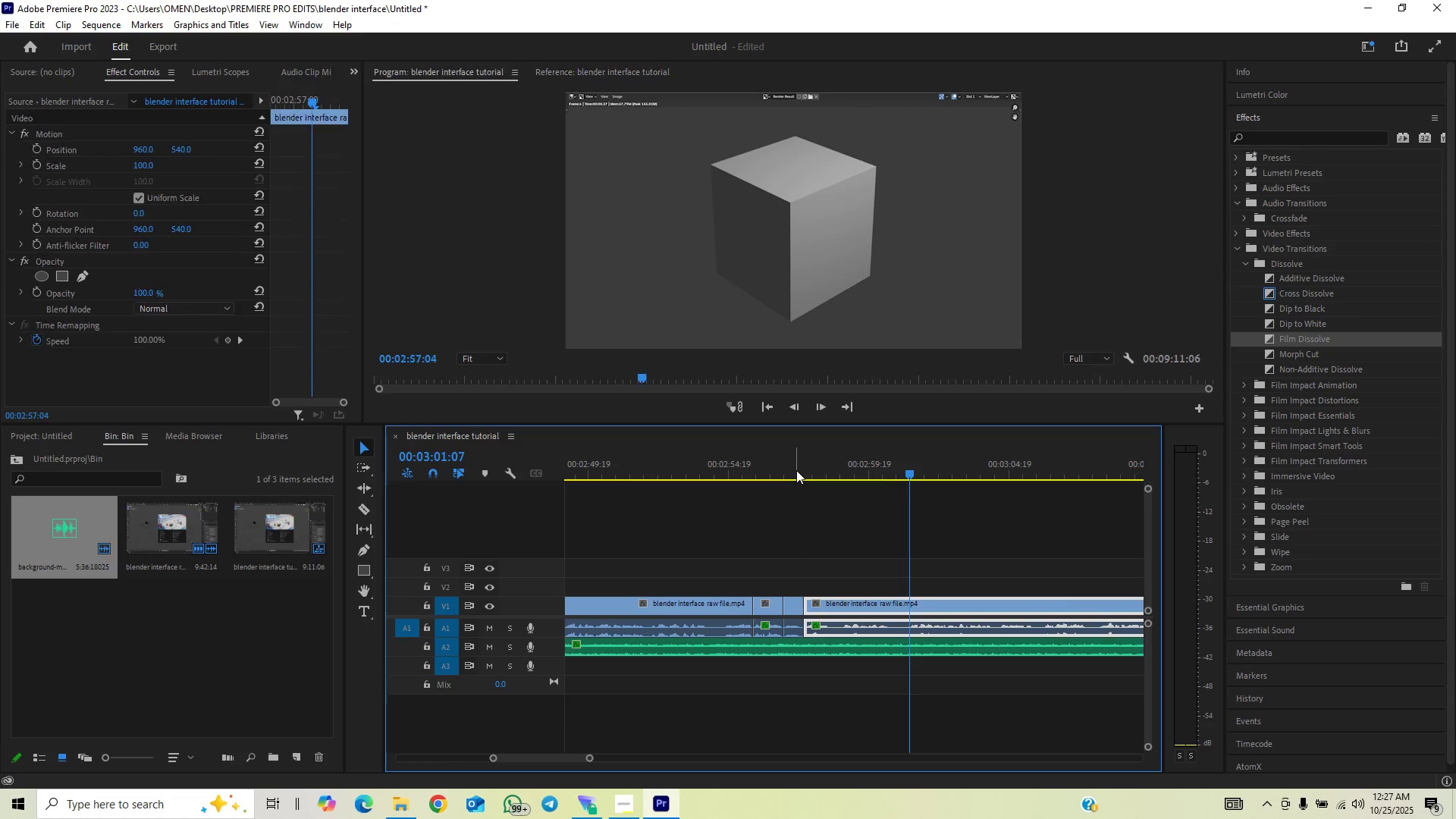 
key(Space)
 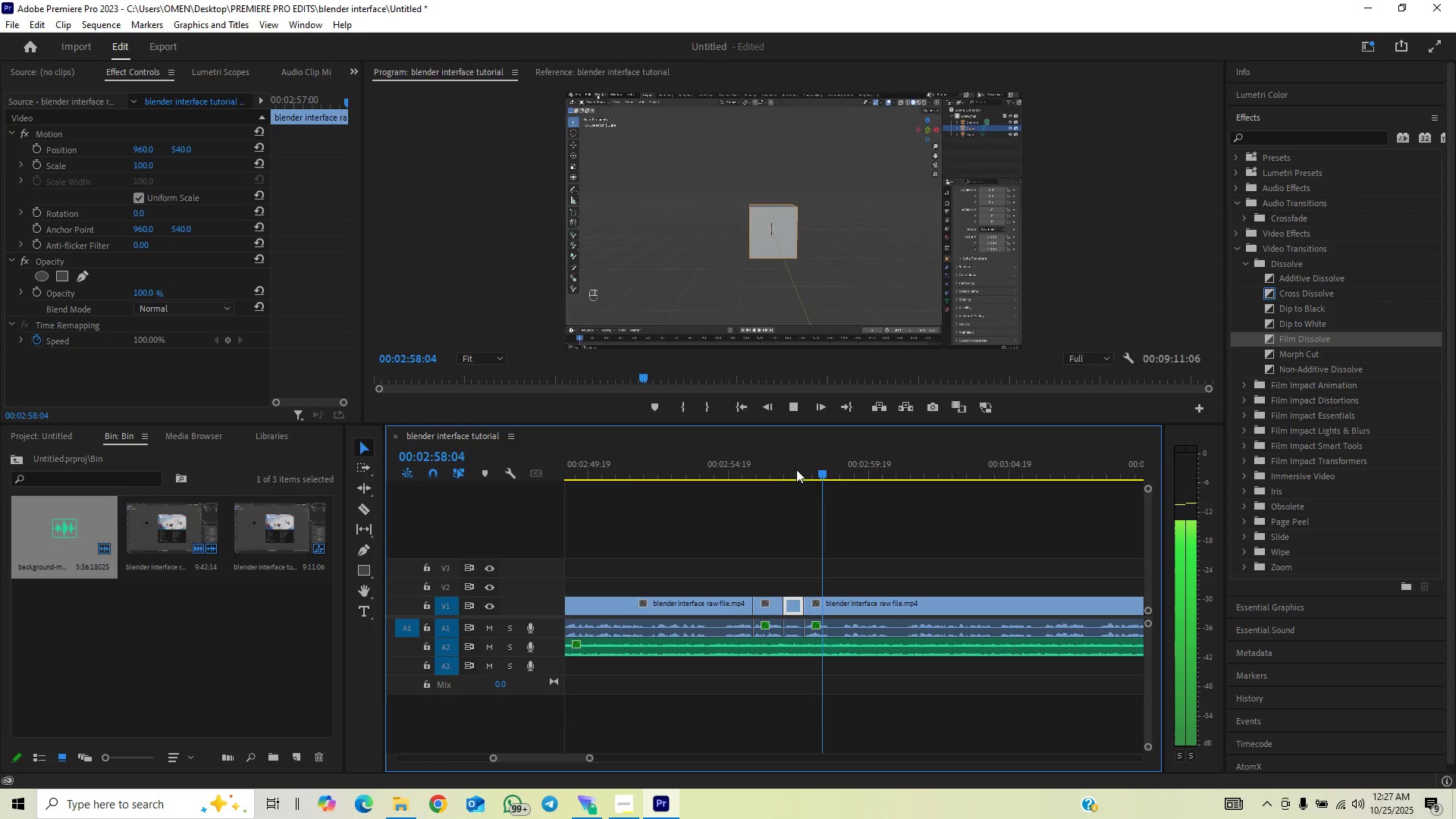 
key(Space)
 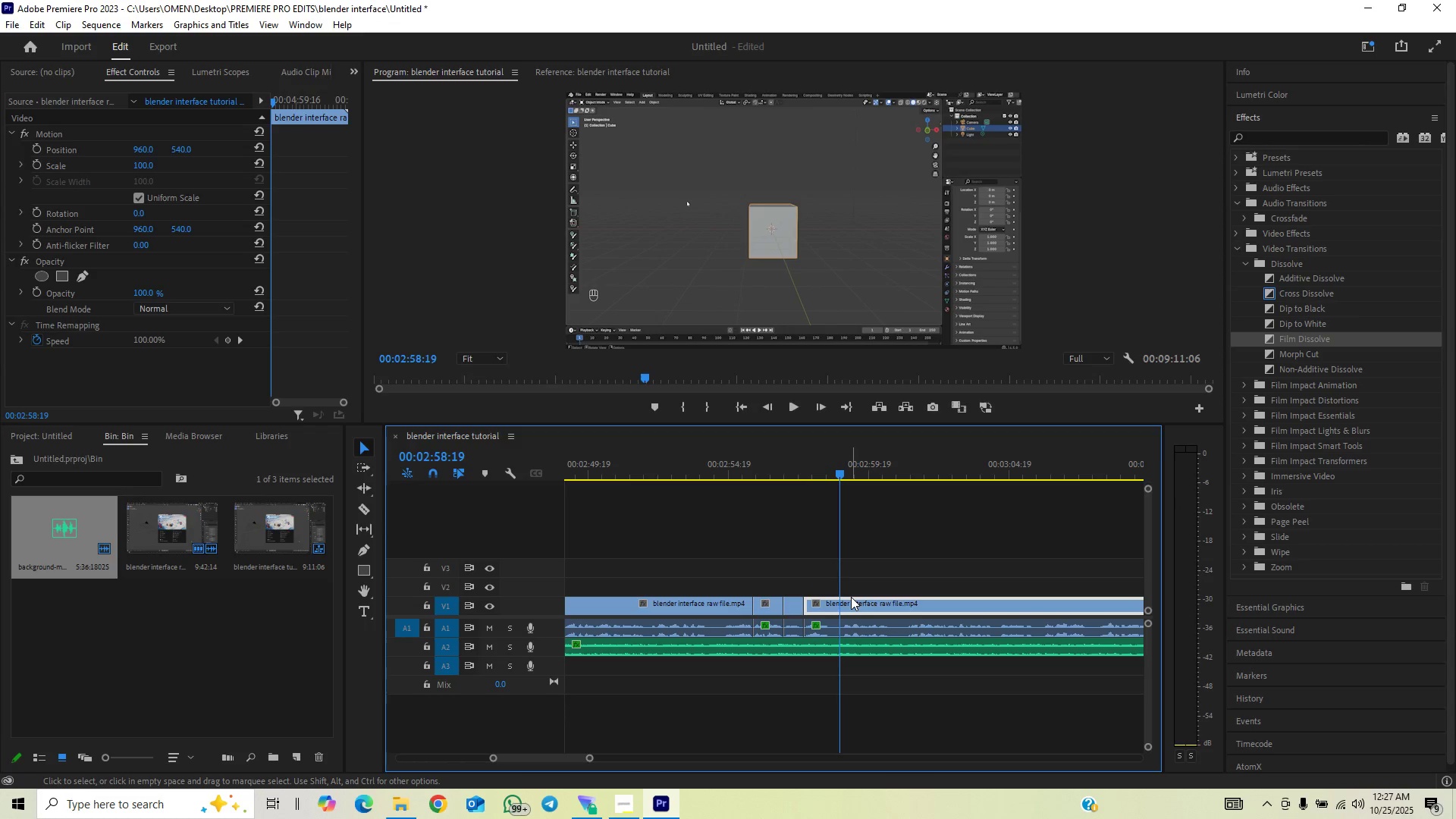 
key(C)
 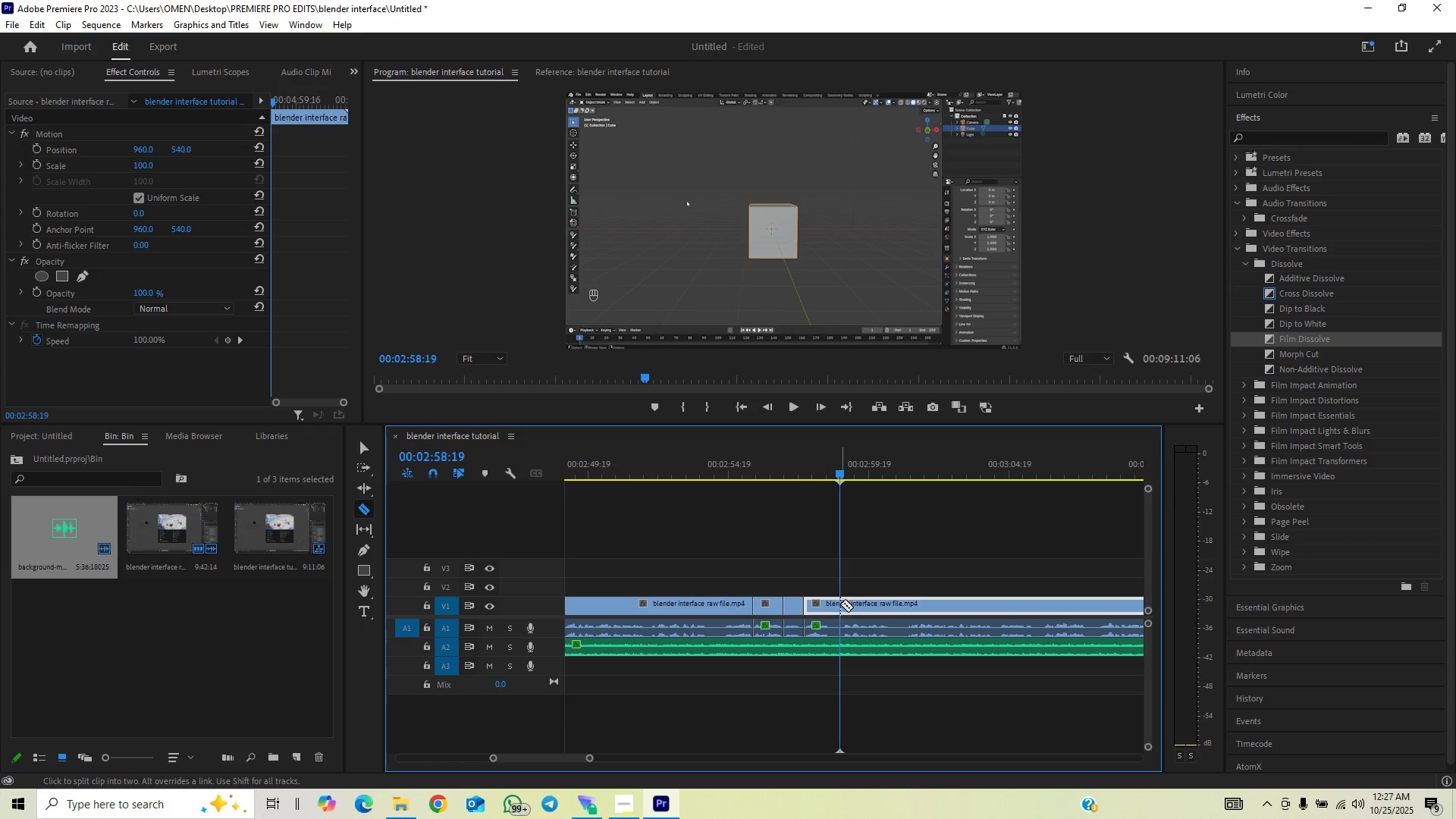 
left_click([839, 607])
 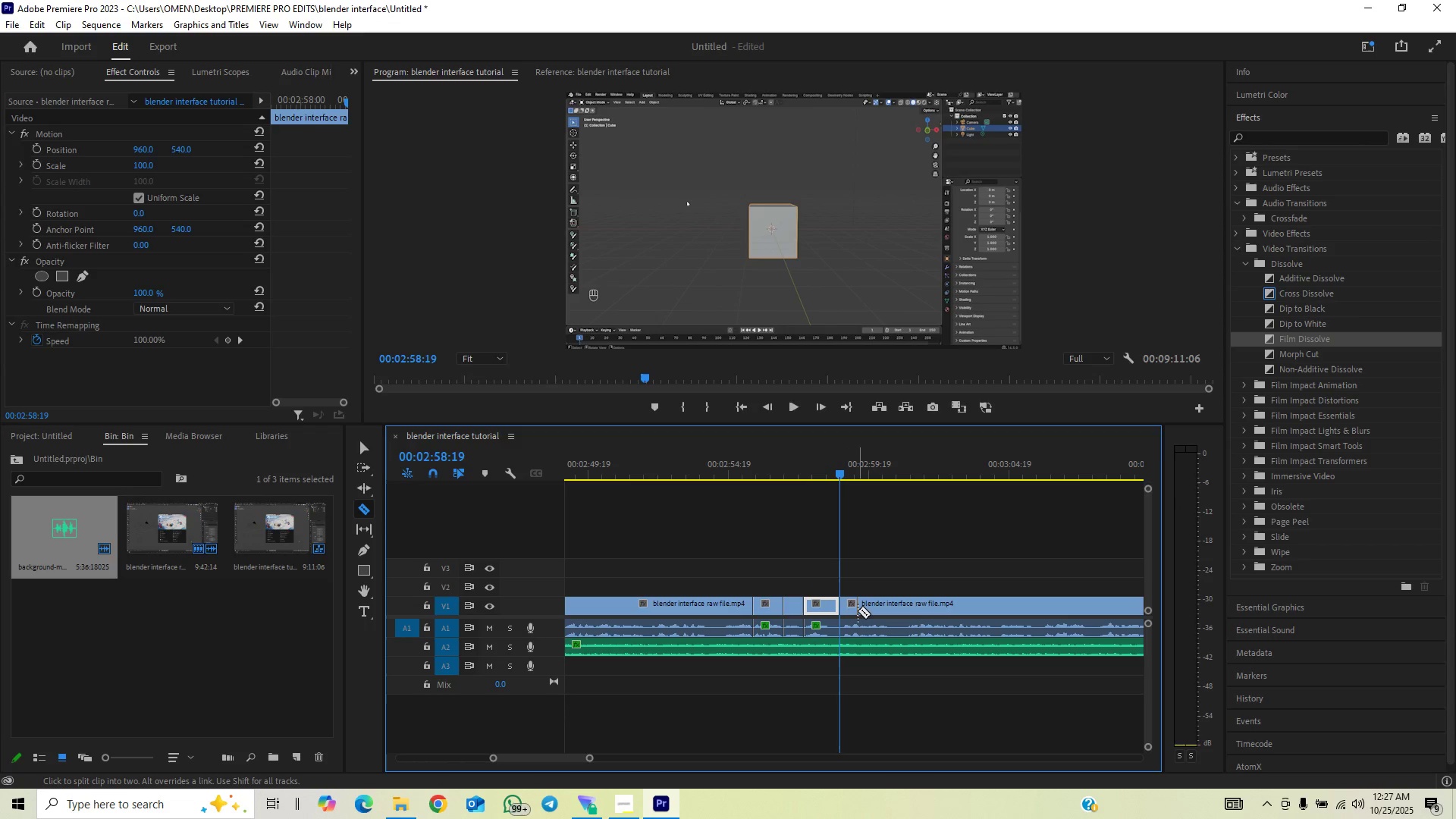 
key(ArrowLeft)
 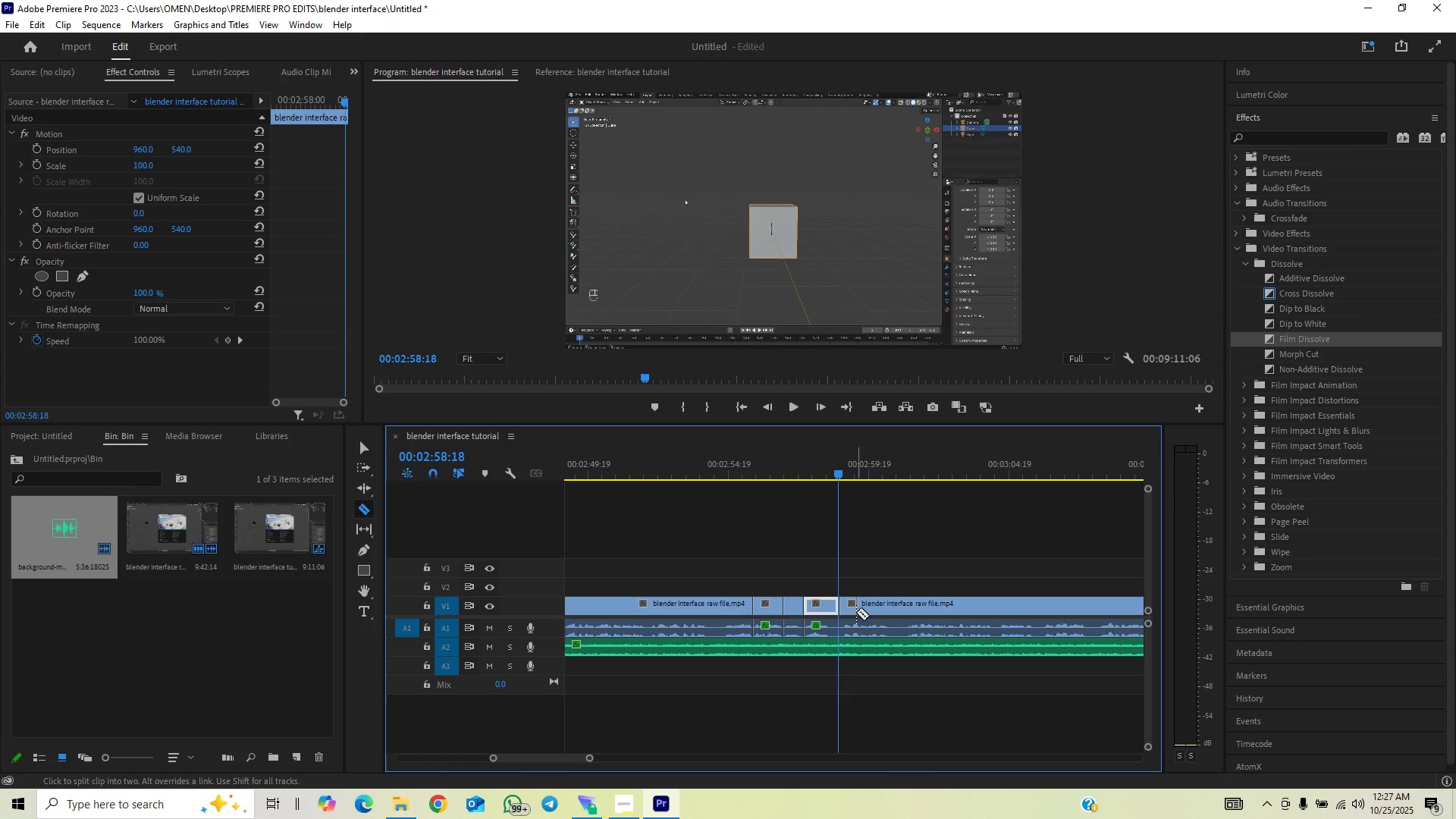 
key(ArrowLeft)
 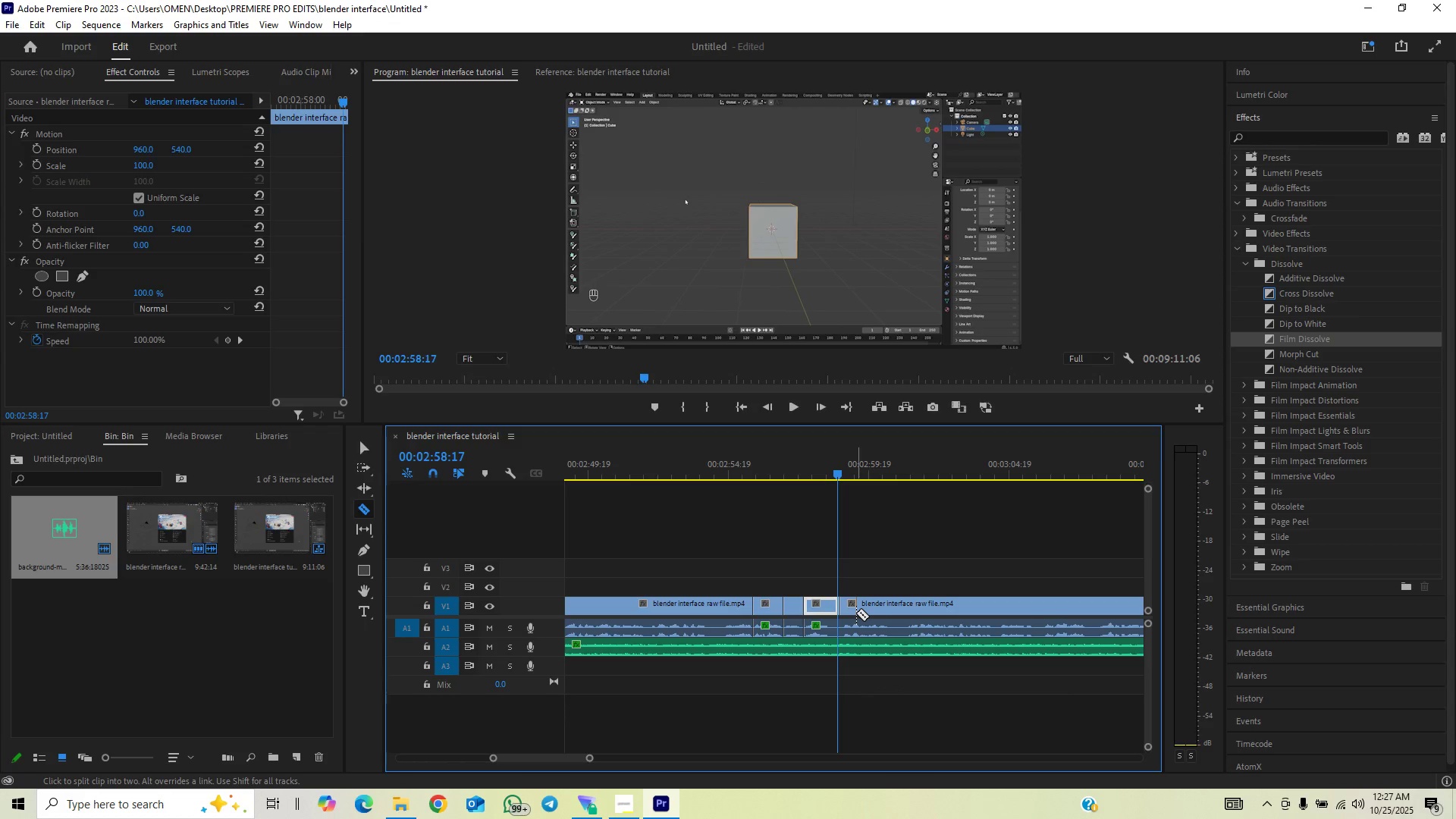 
wait(5.58)
 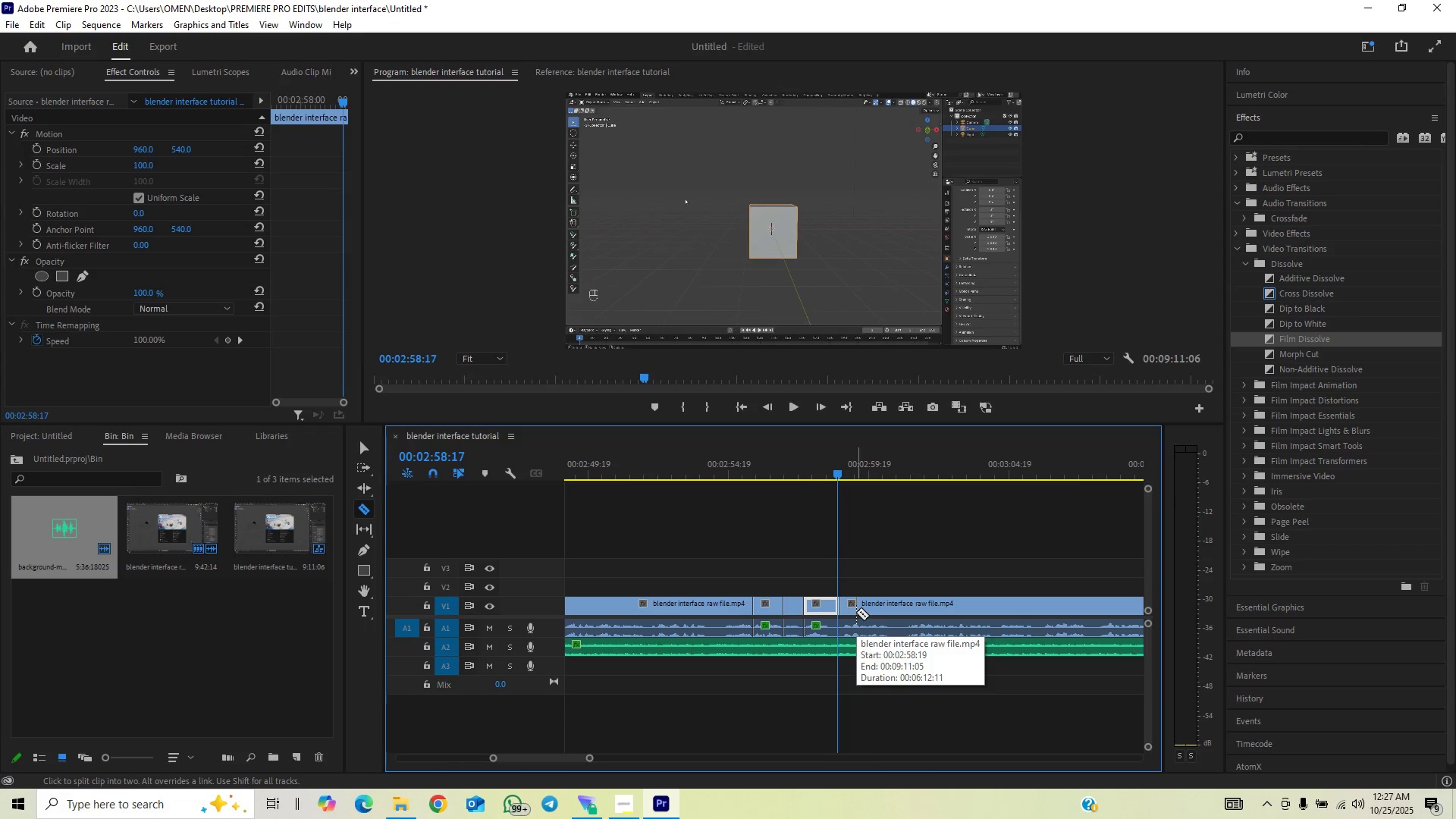 
right_click([822, 604])
 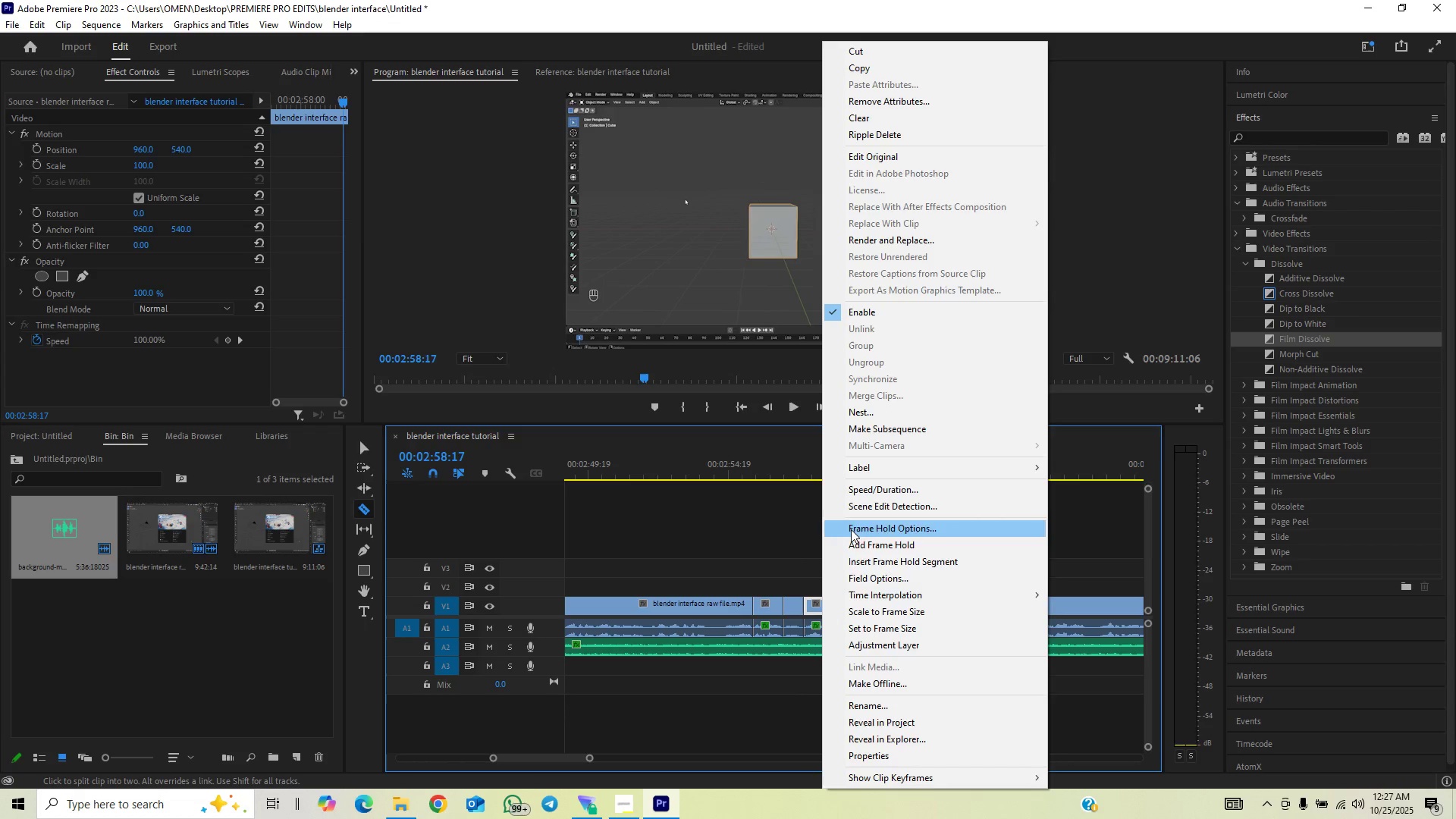 
left_click([851, 540])
 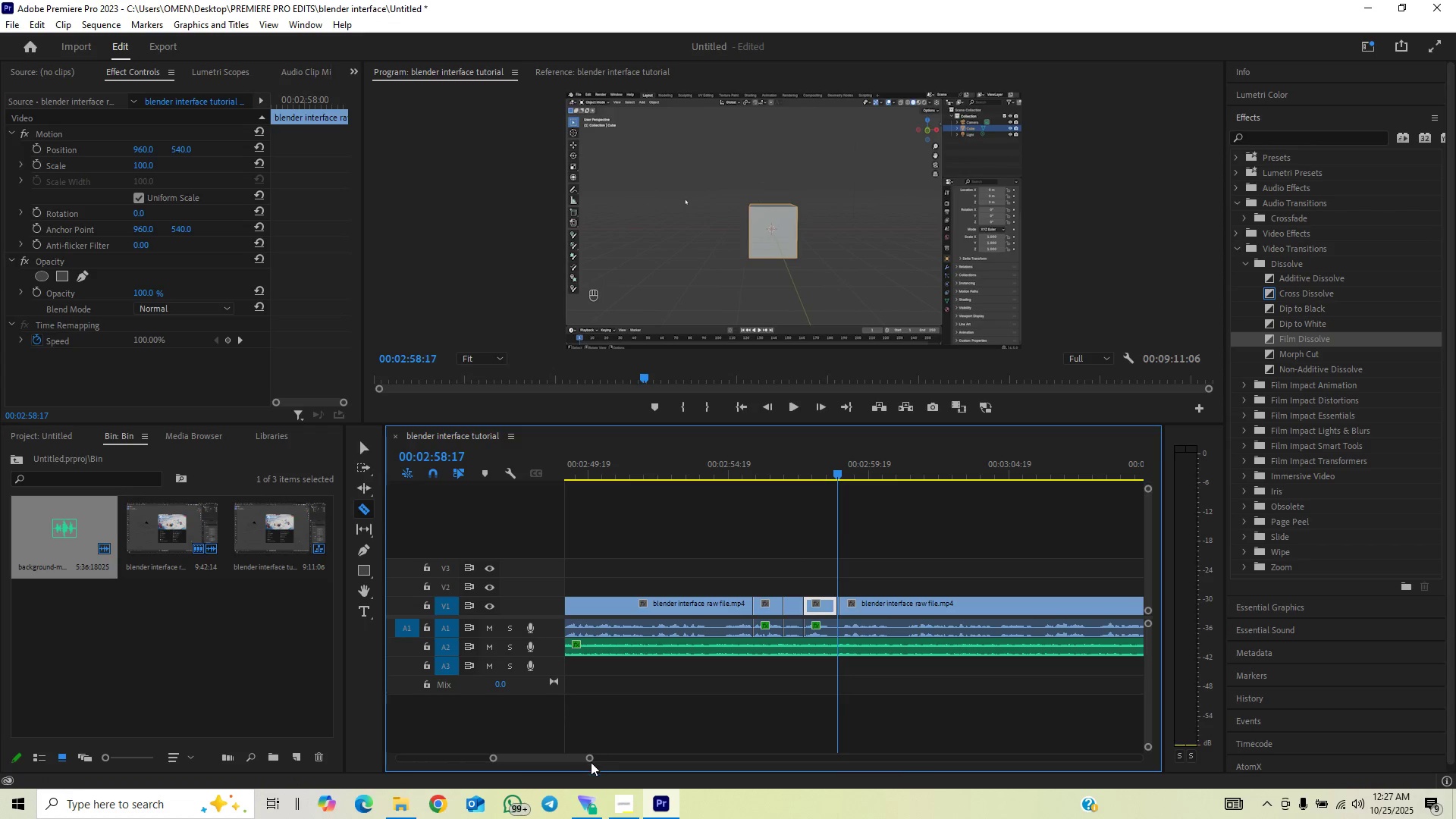 
left_click([589, 764])
 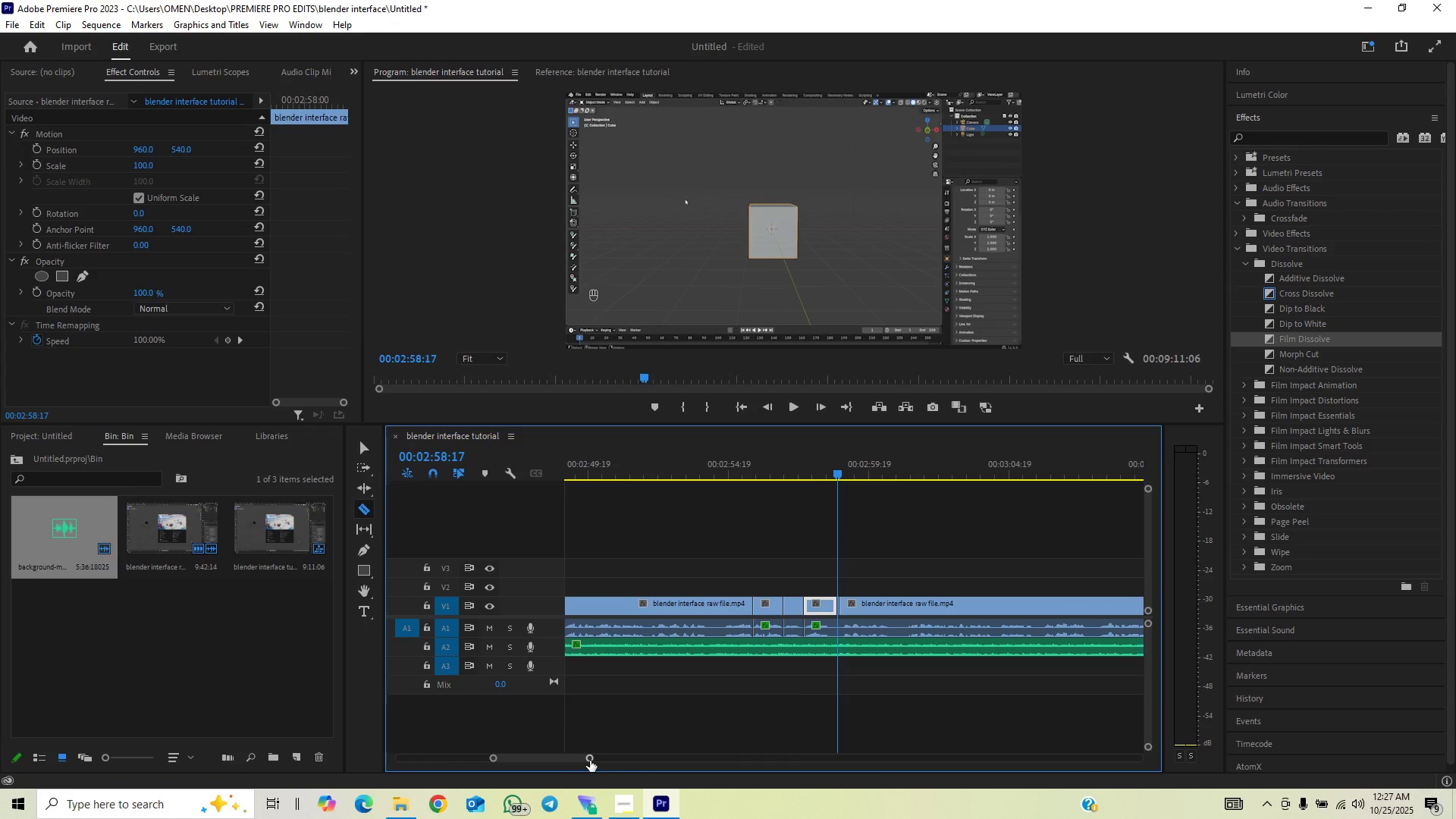 
left_click_drag(start_coordinate=[590, 761], to_coordinate=[553, 770])
 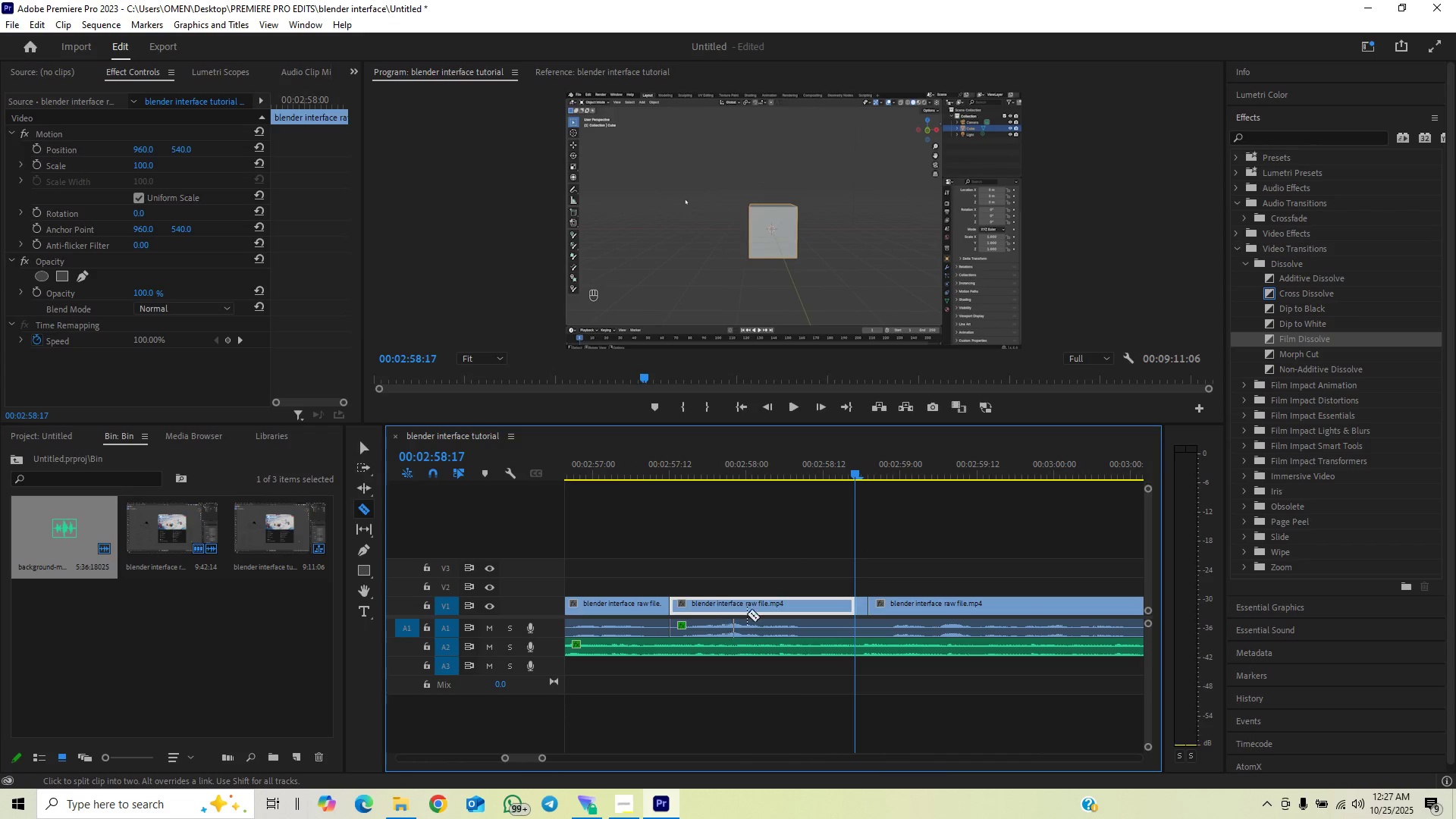 
key(V)
 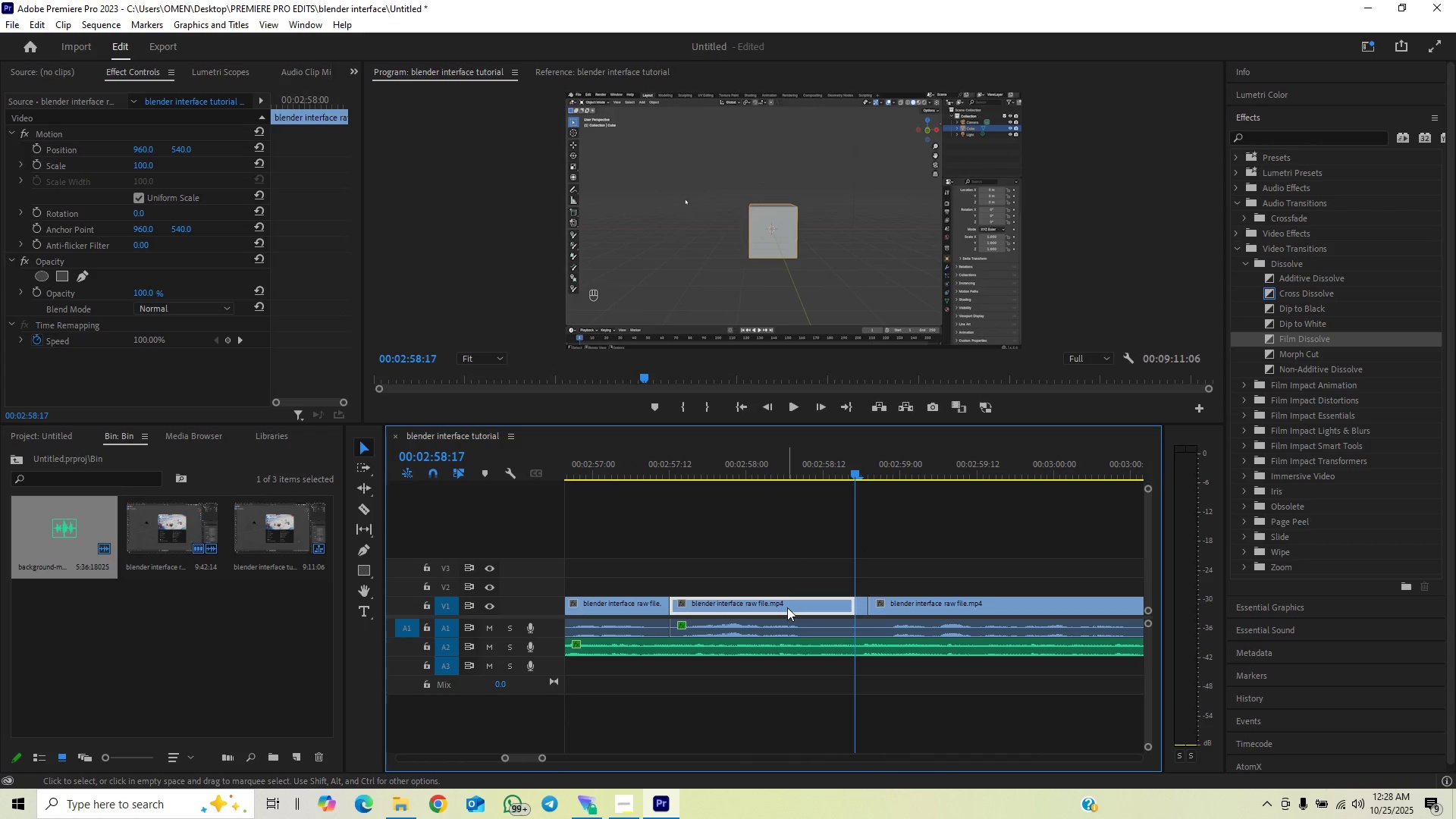 
key(Backspace)
 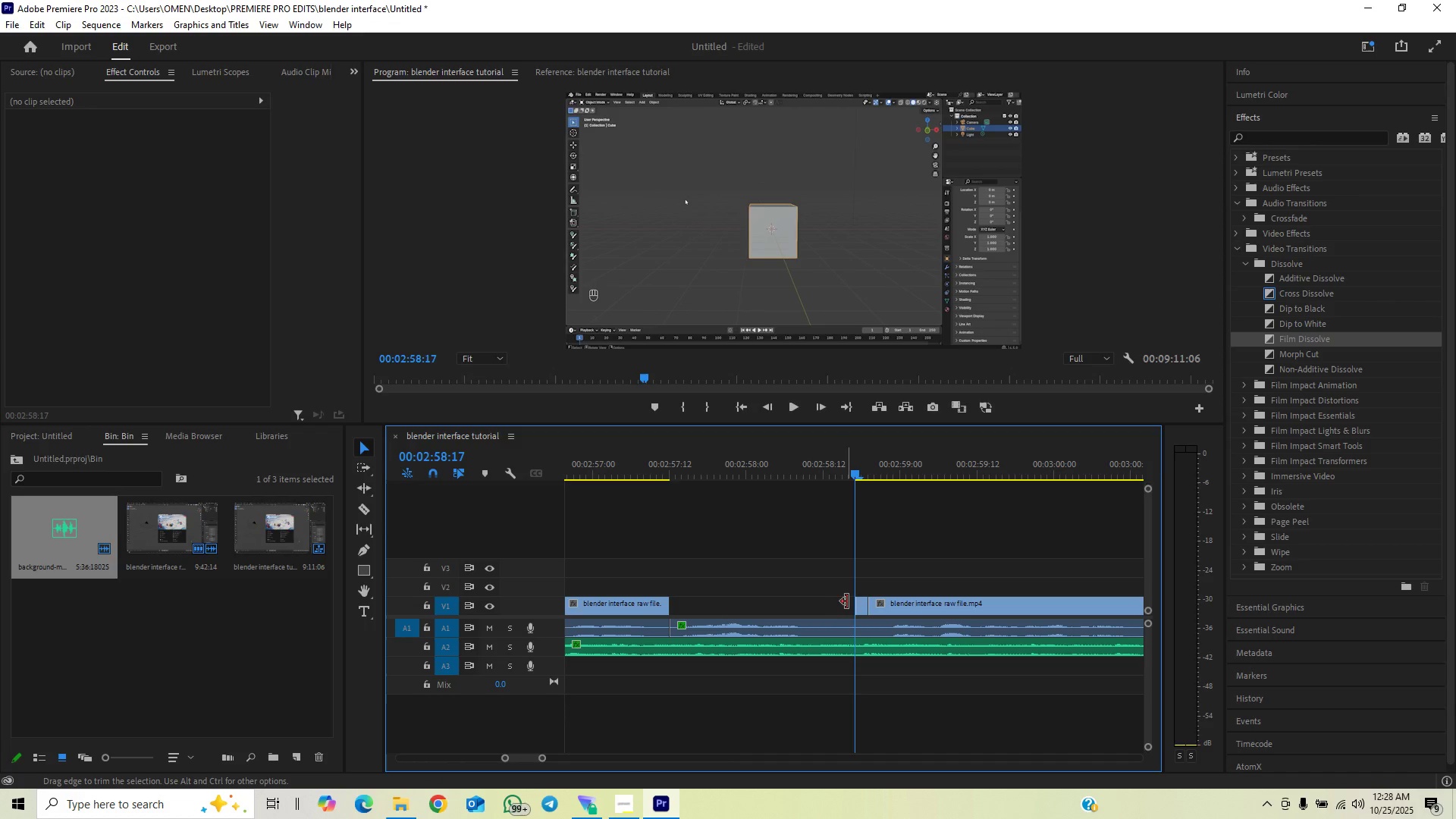 
left_click_drag(start_coordinate=[852, 601], to_coordinate=[668, 612])
 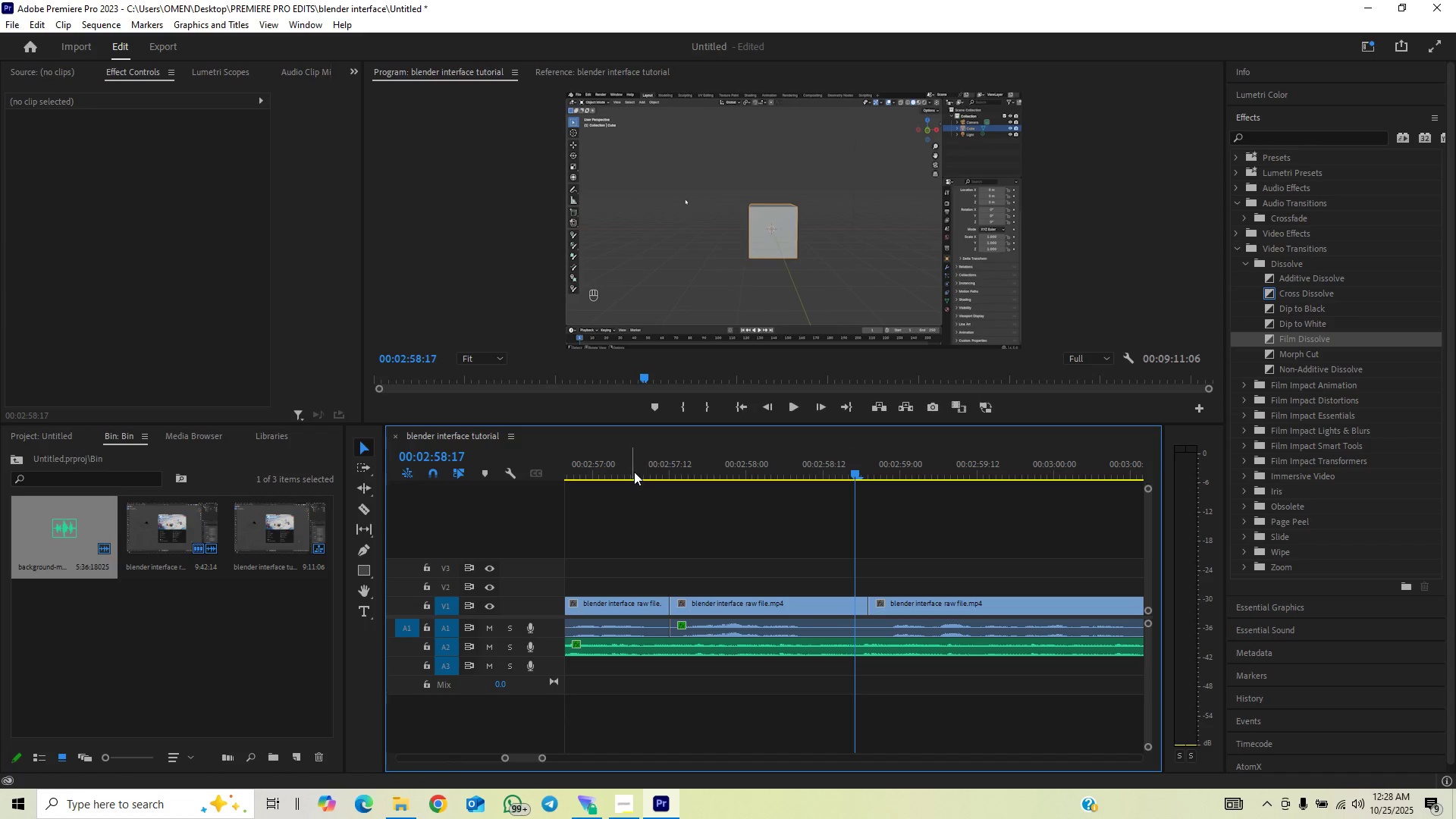 
left_click([633, 466])
 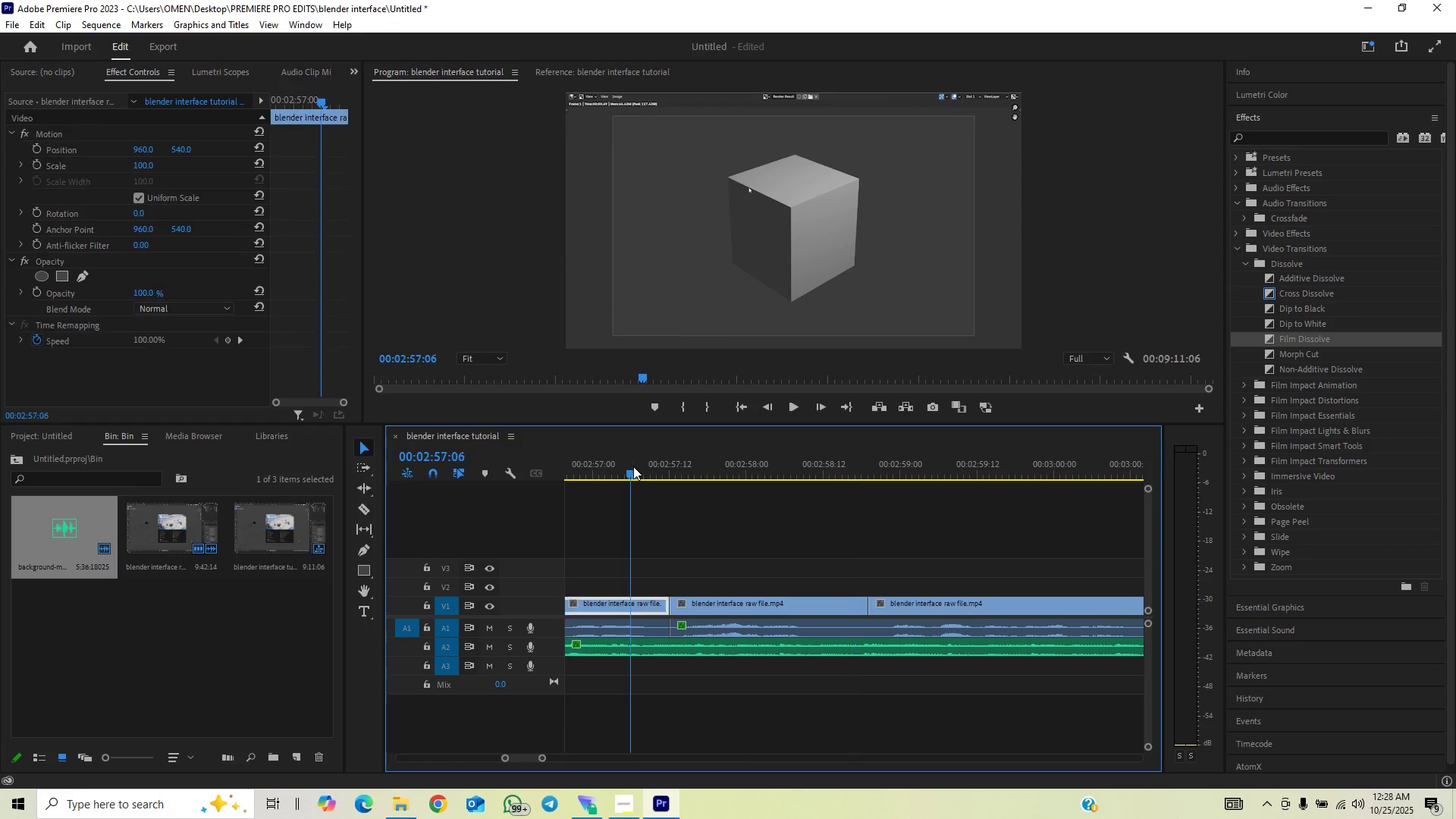 
key(Space)
 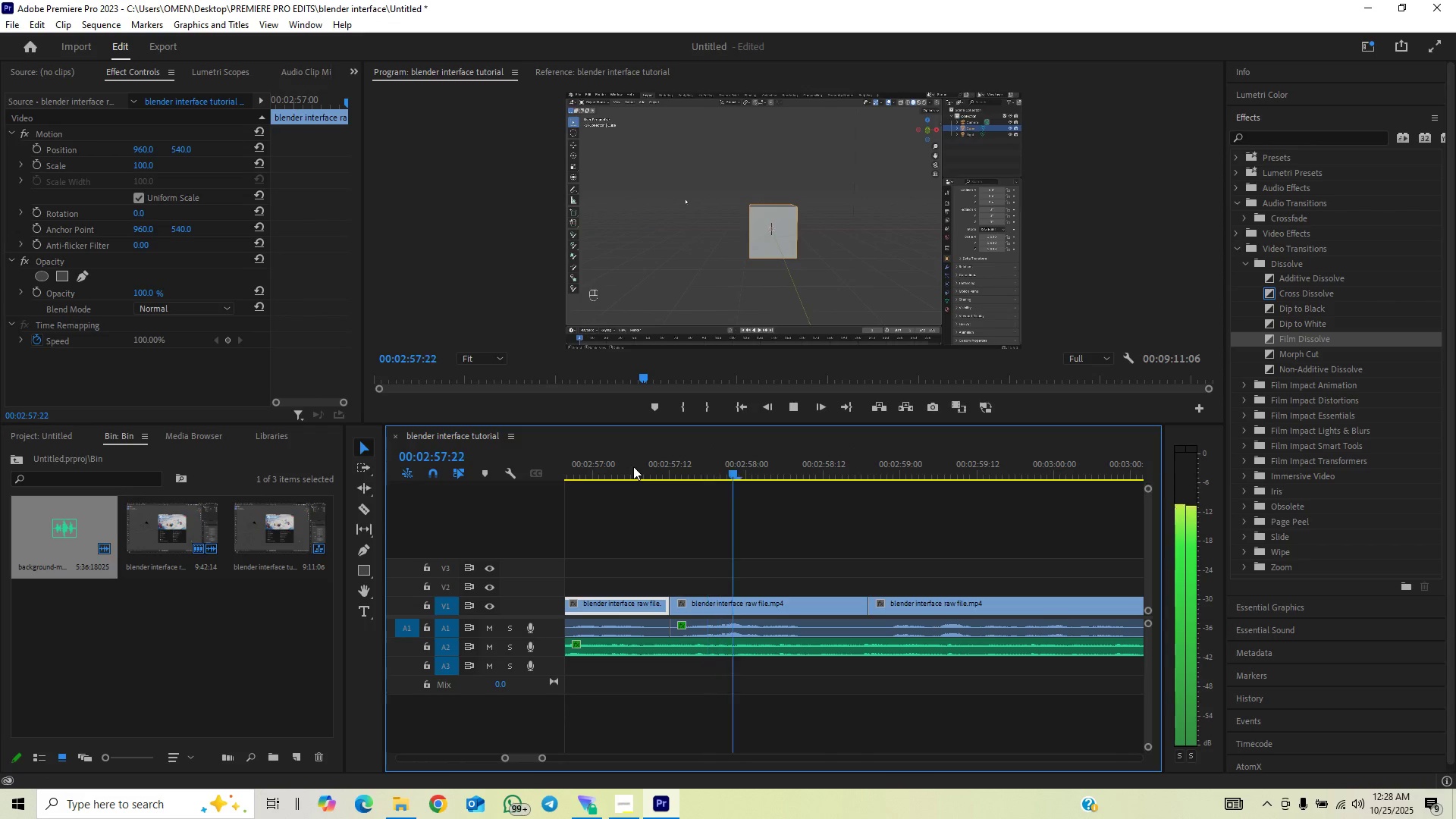 
key(Space)
 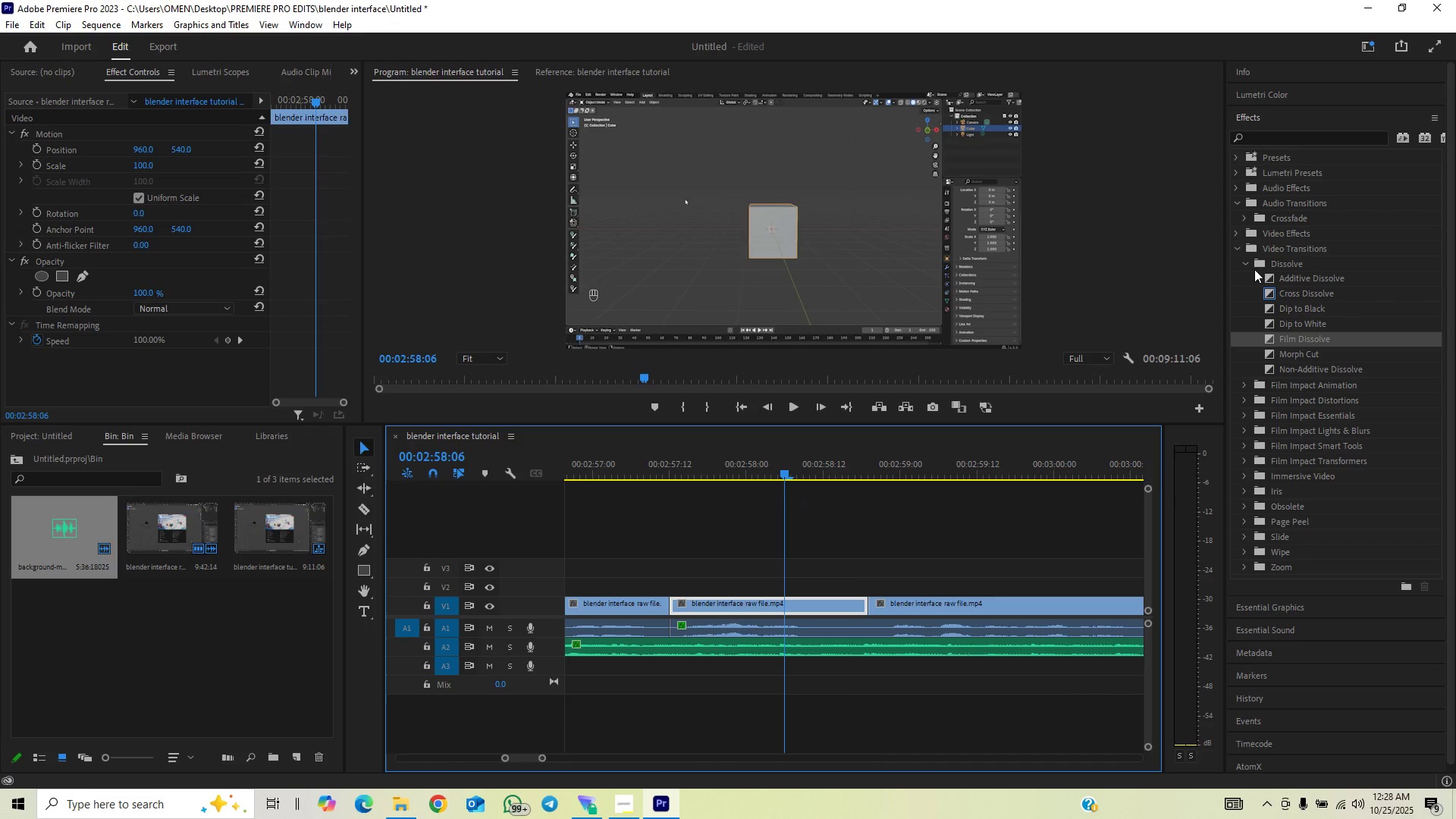 
left_click([1246, 263])
 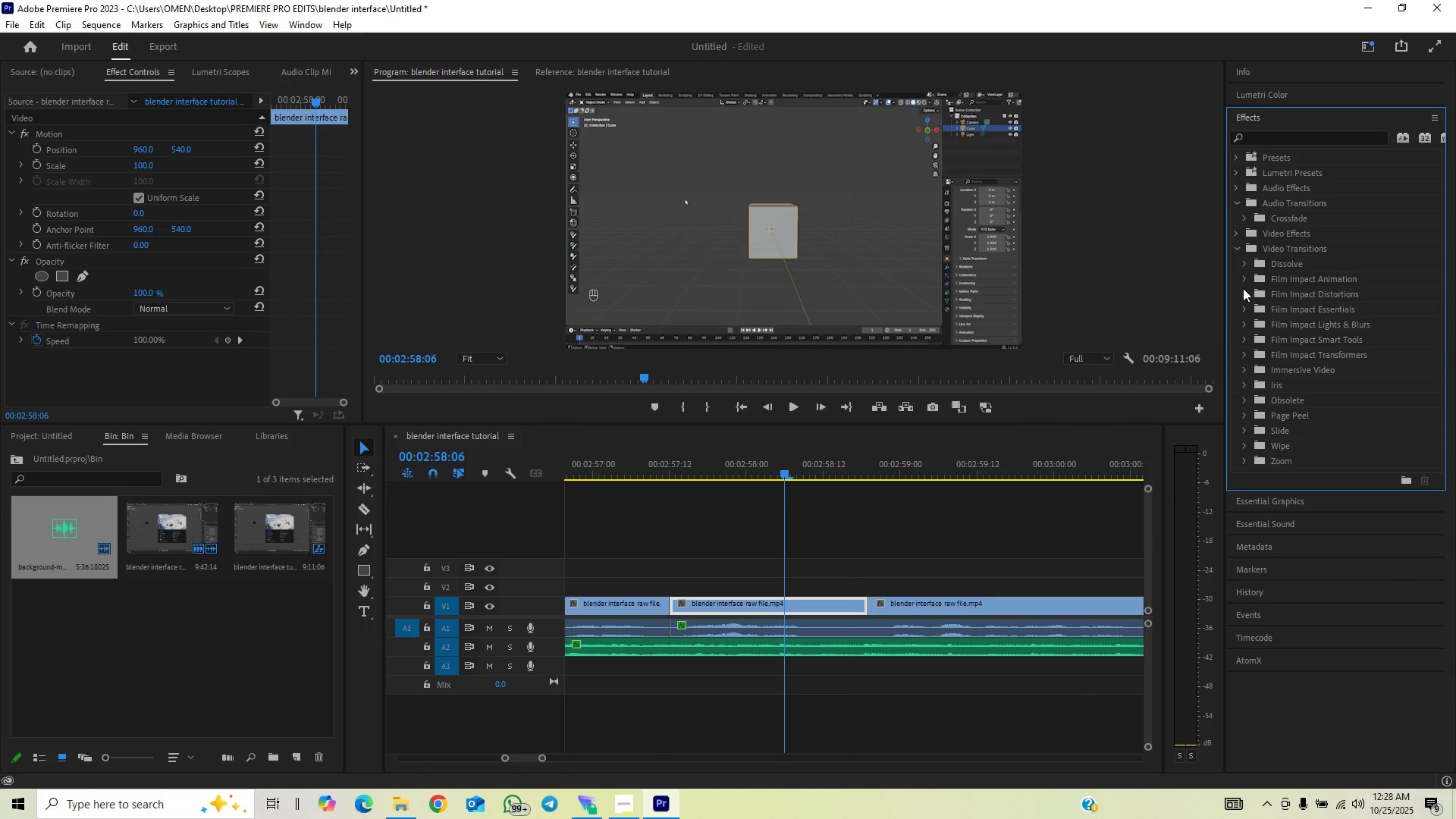 
left_click([1243, 287])
 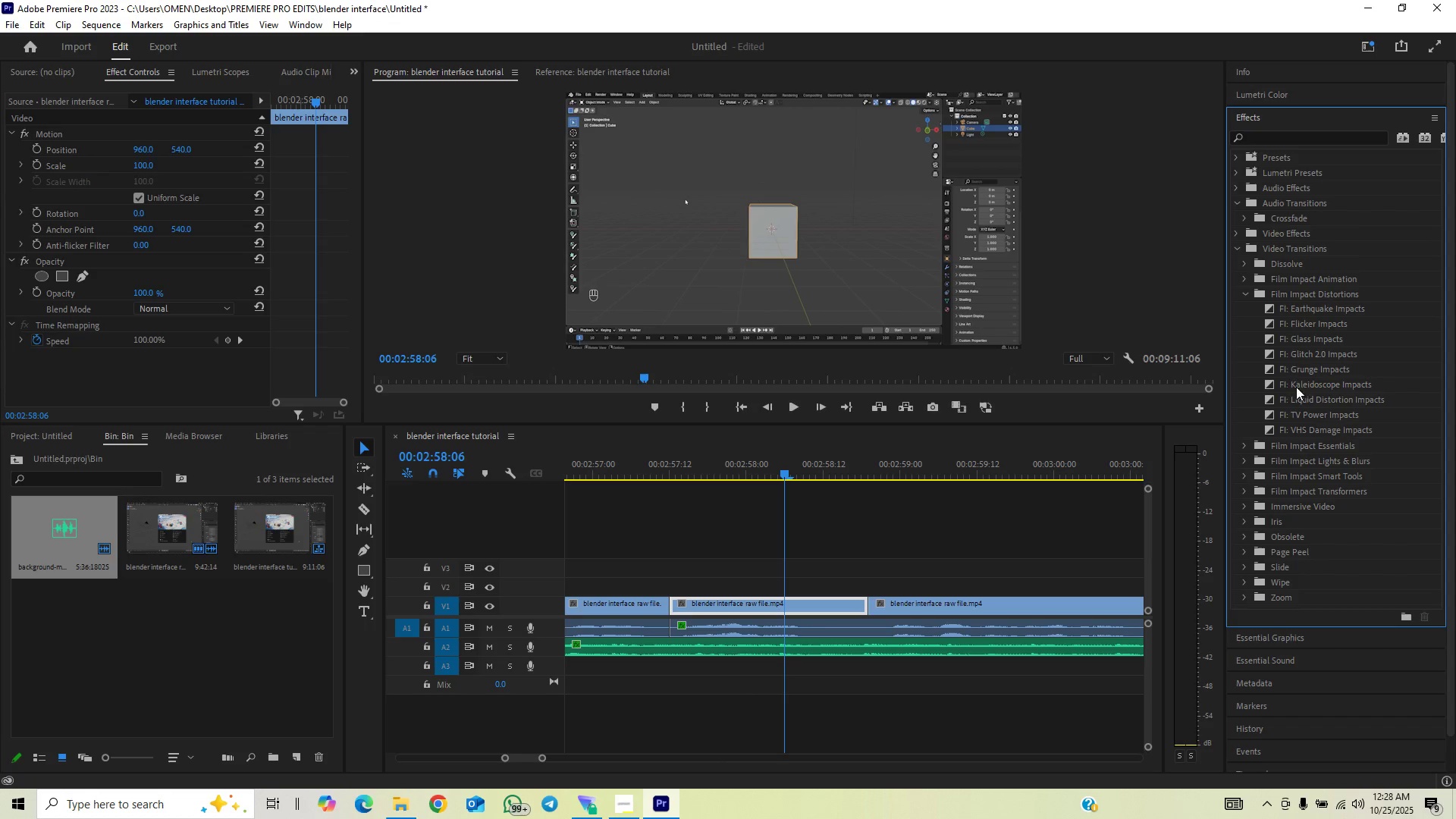 
left_click([1247, 295])
 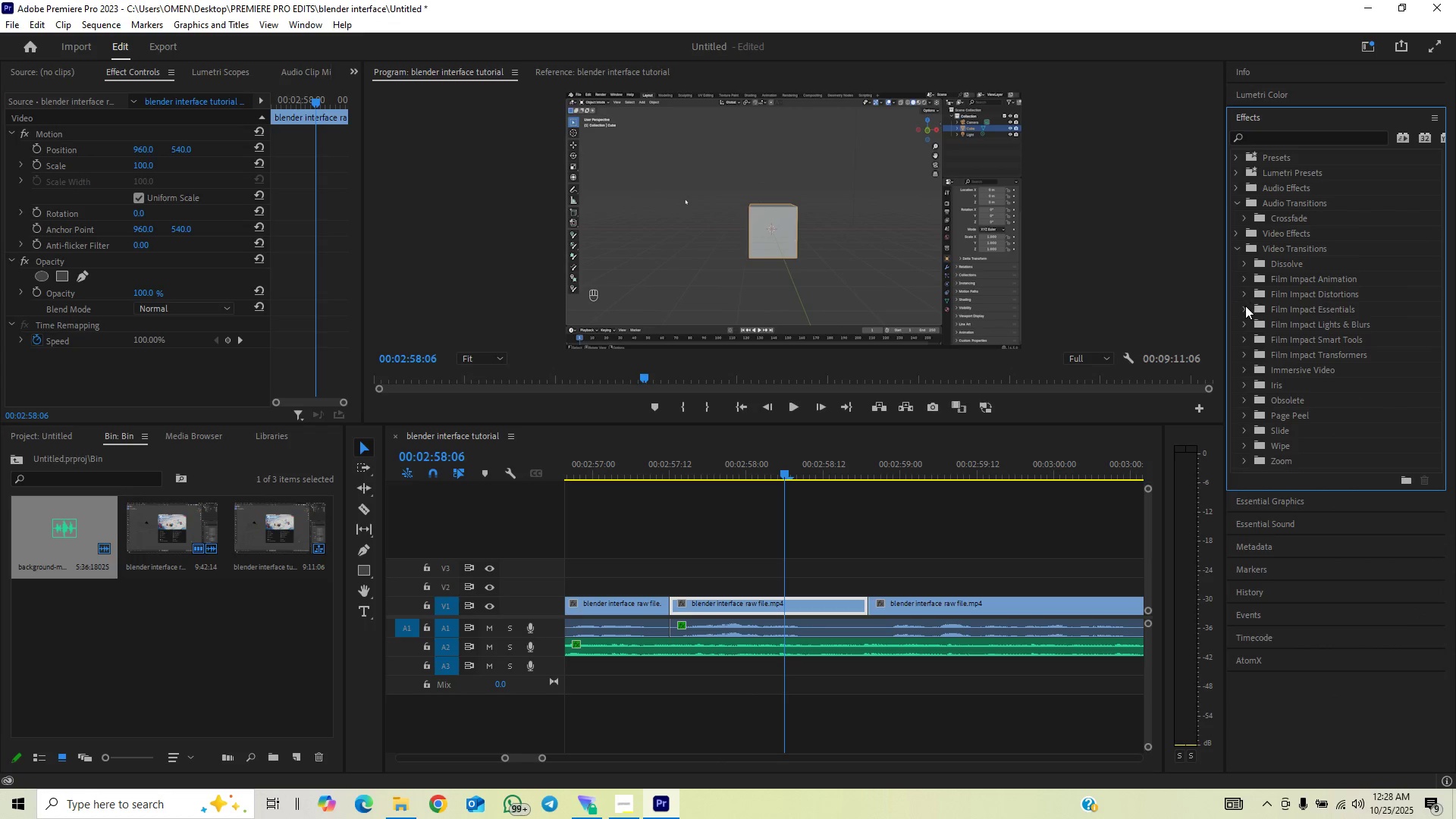 
left_click([1245, 306])
 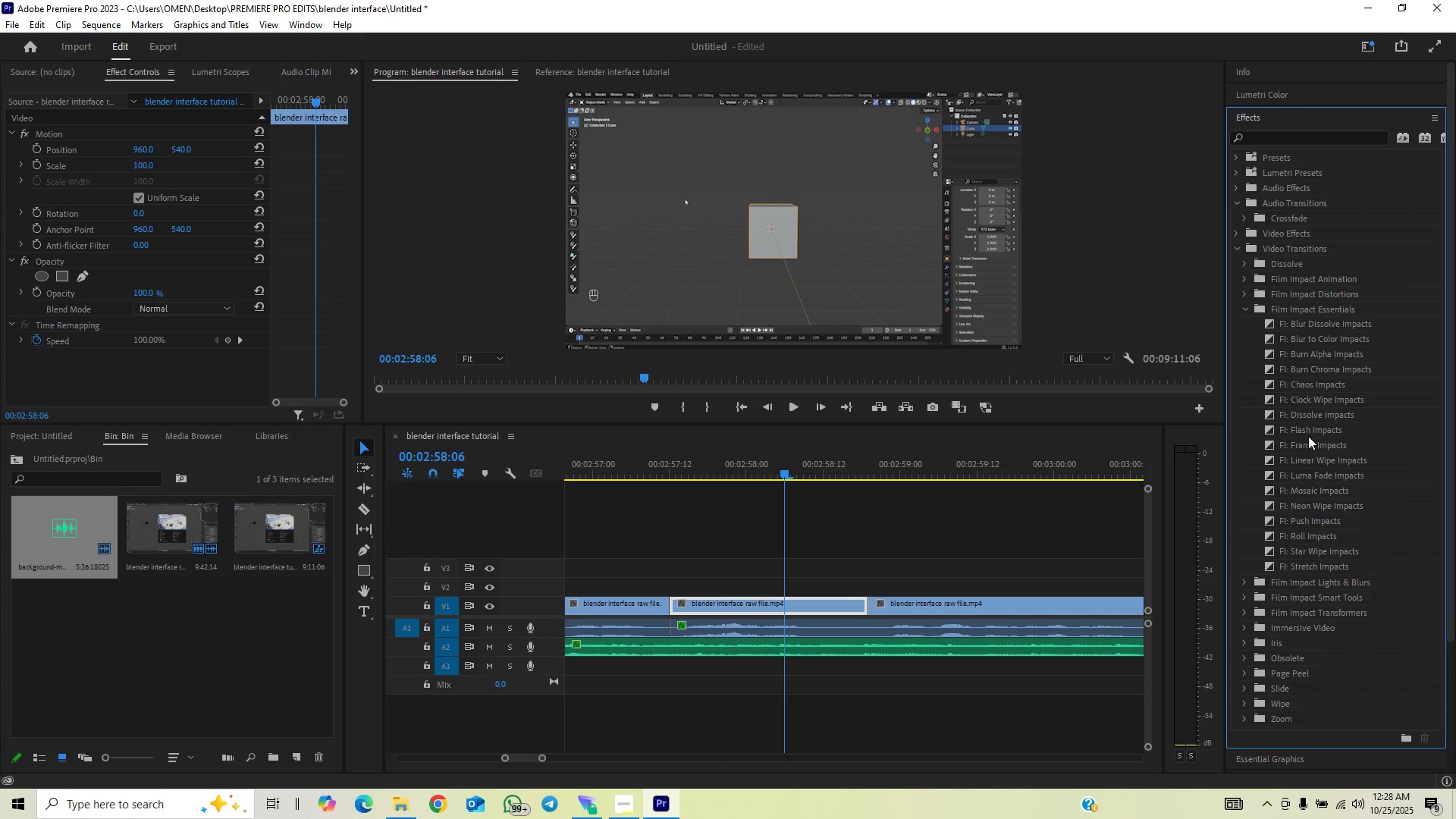 
wait(6.04)
 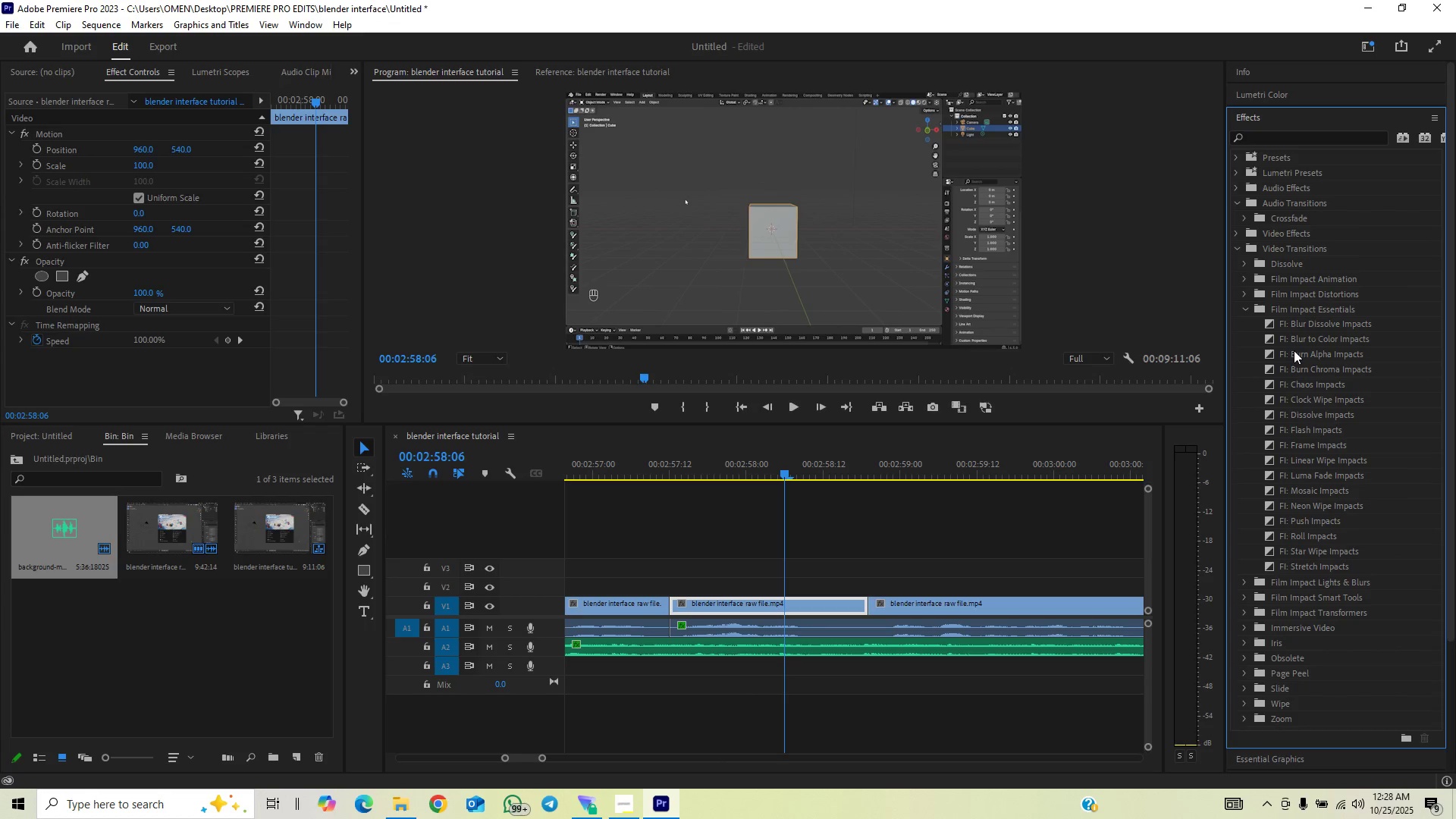 
left_click_drag(start_coordinate=[1298, 449], to_coordinate=[673, 603])
 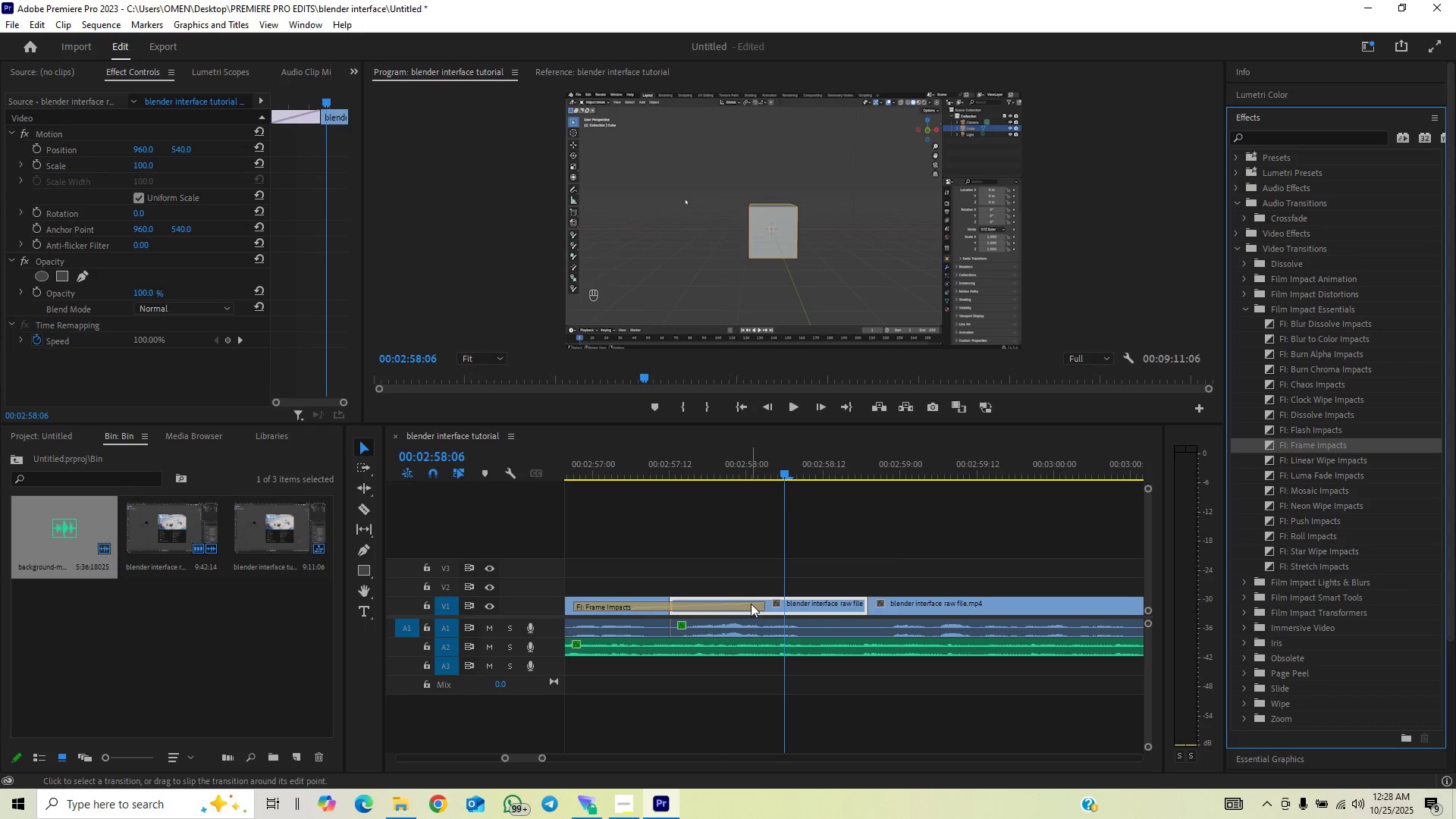 
left_click_drag(start_coordinate=[758, 604], to_coordinate=[706, 610])
 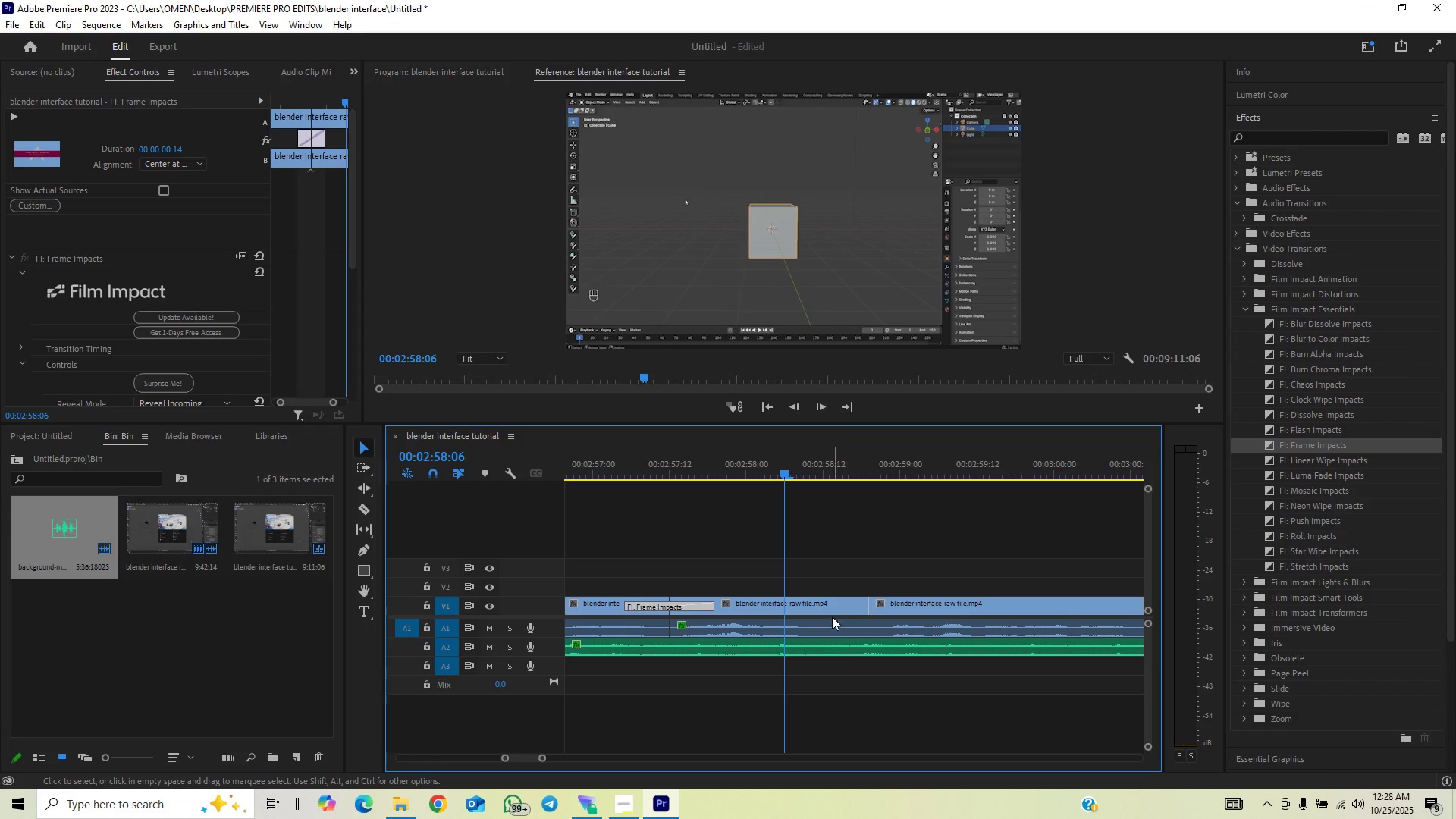 
key(C)
 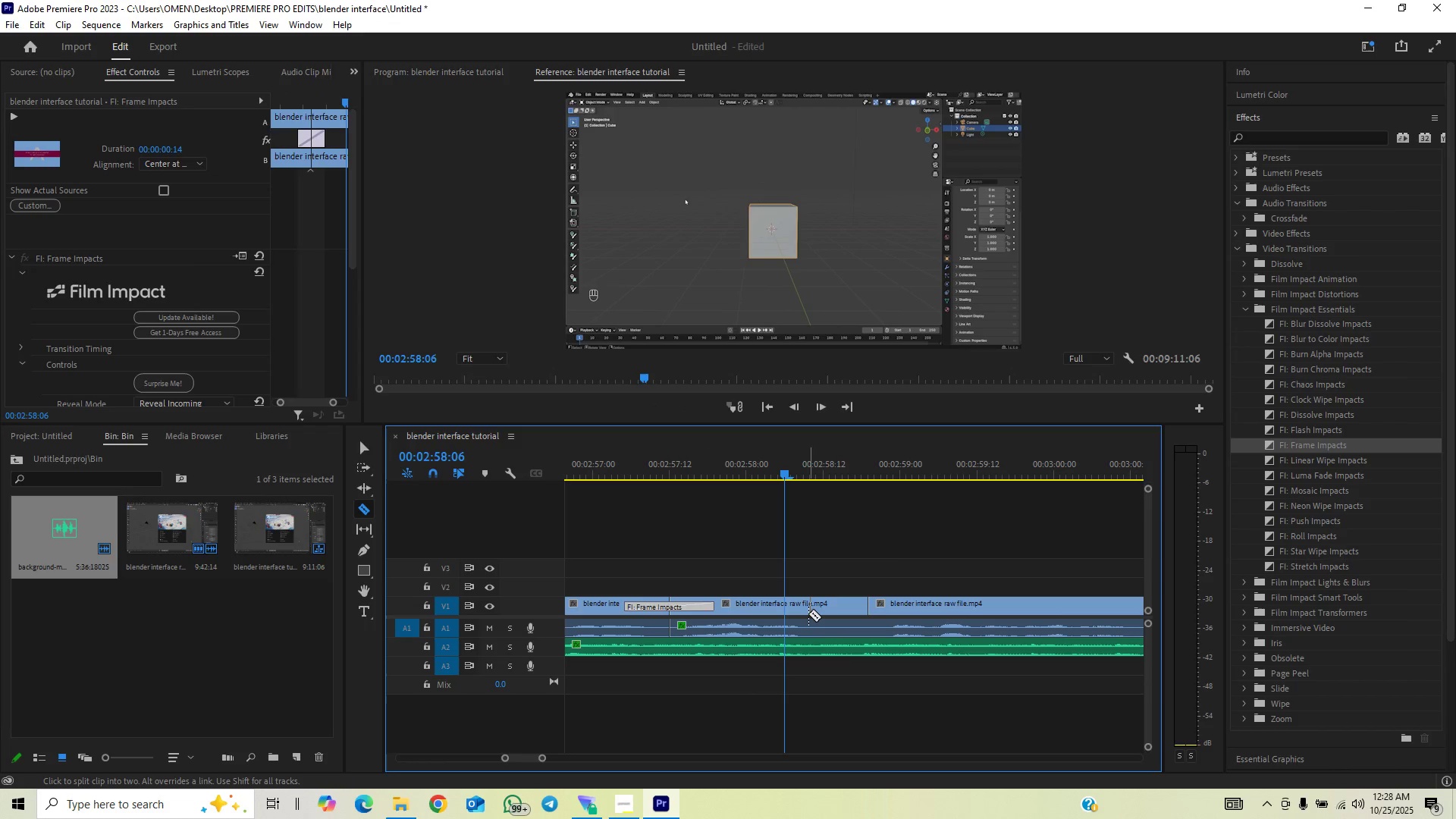 
left_click([808, 613])
 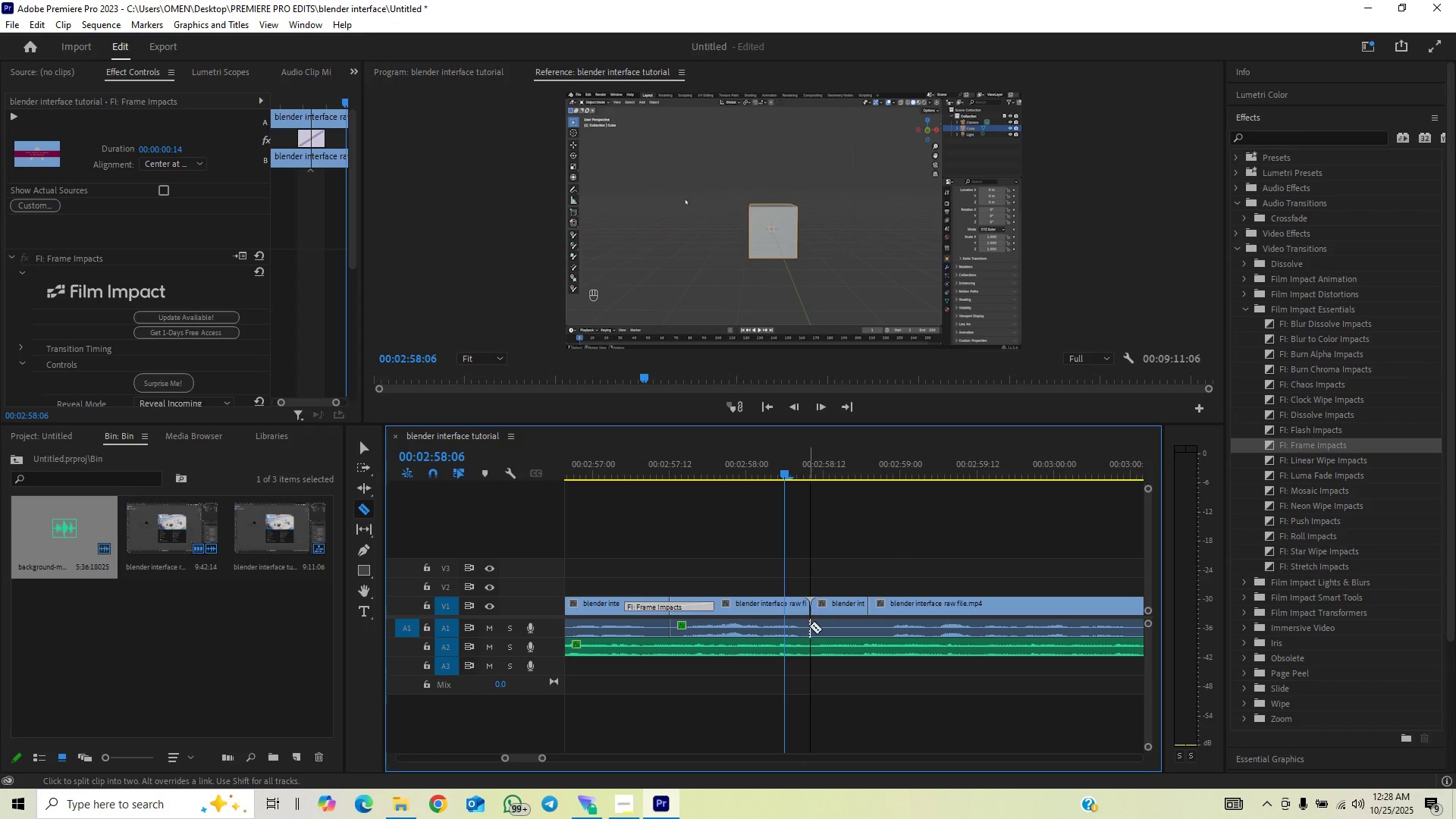 
left_click([809, 626])
 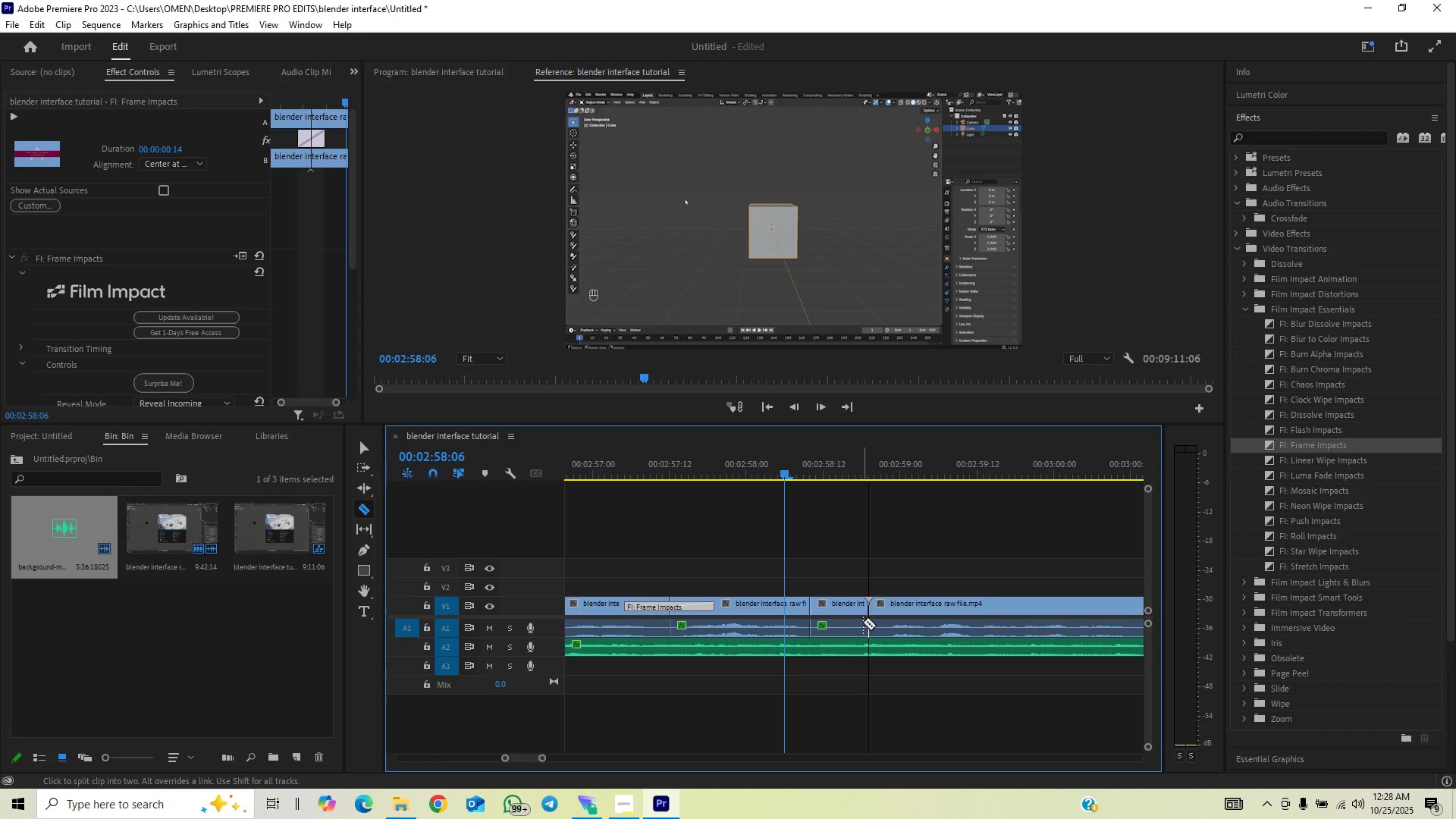 
left_click([871, 621])
 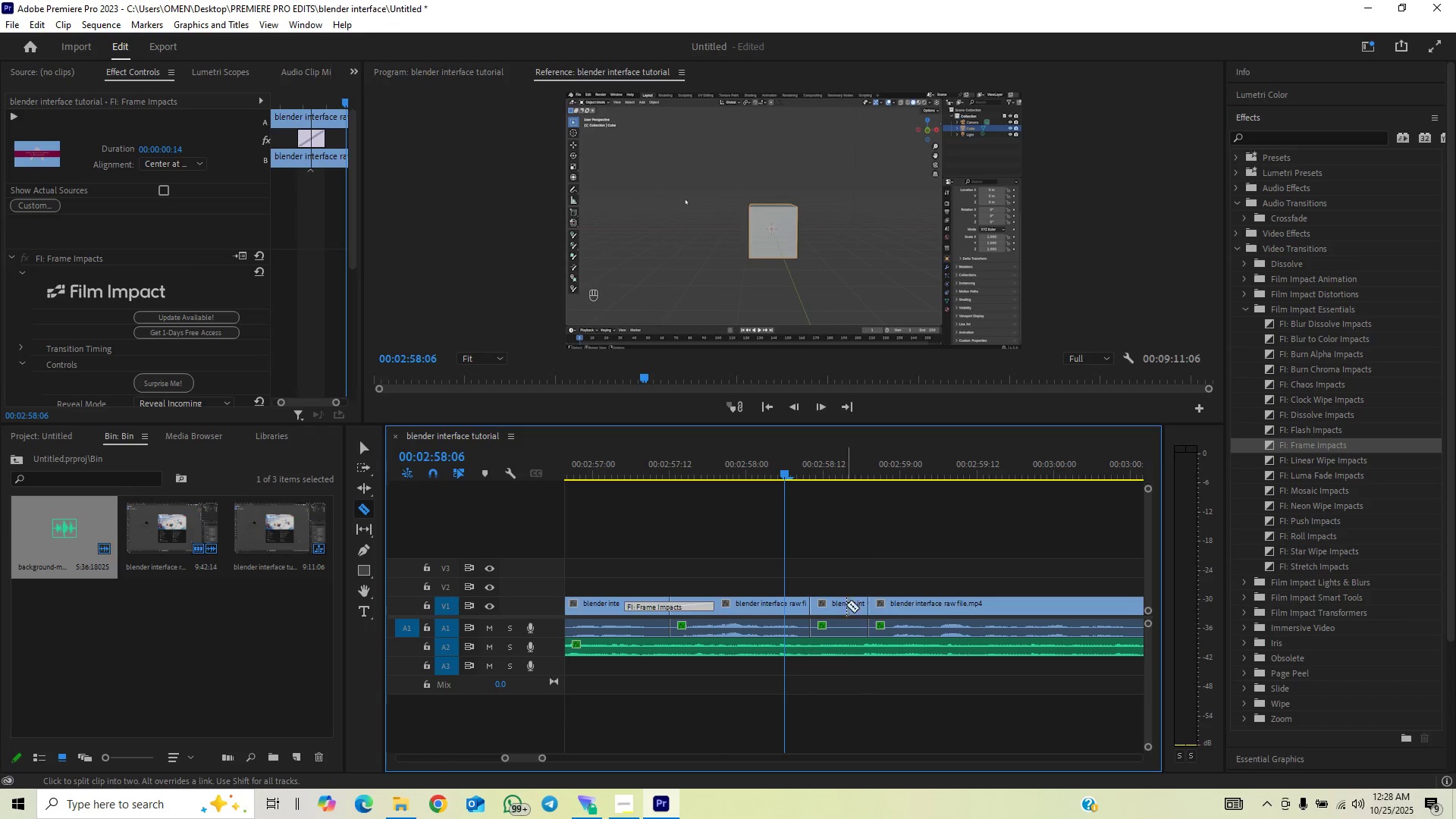 
key(V)
 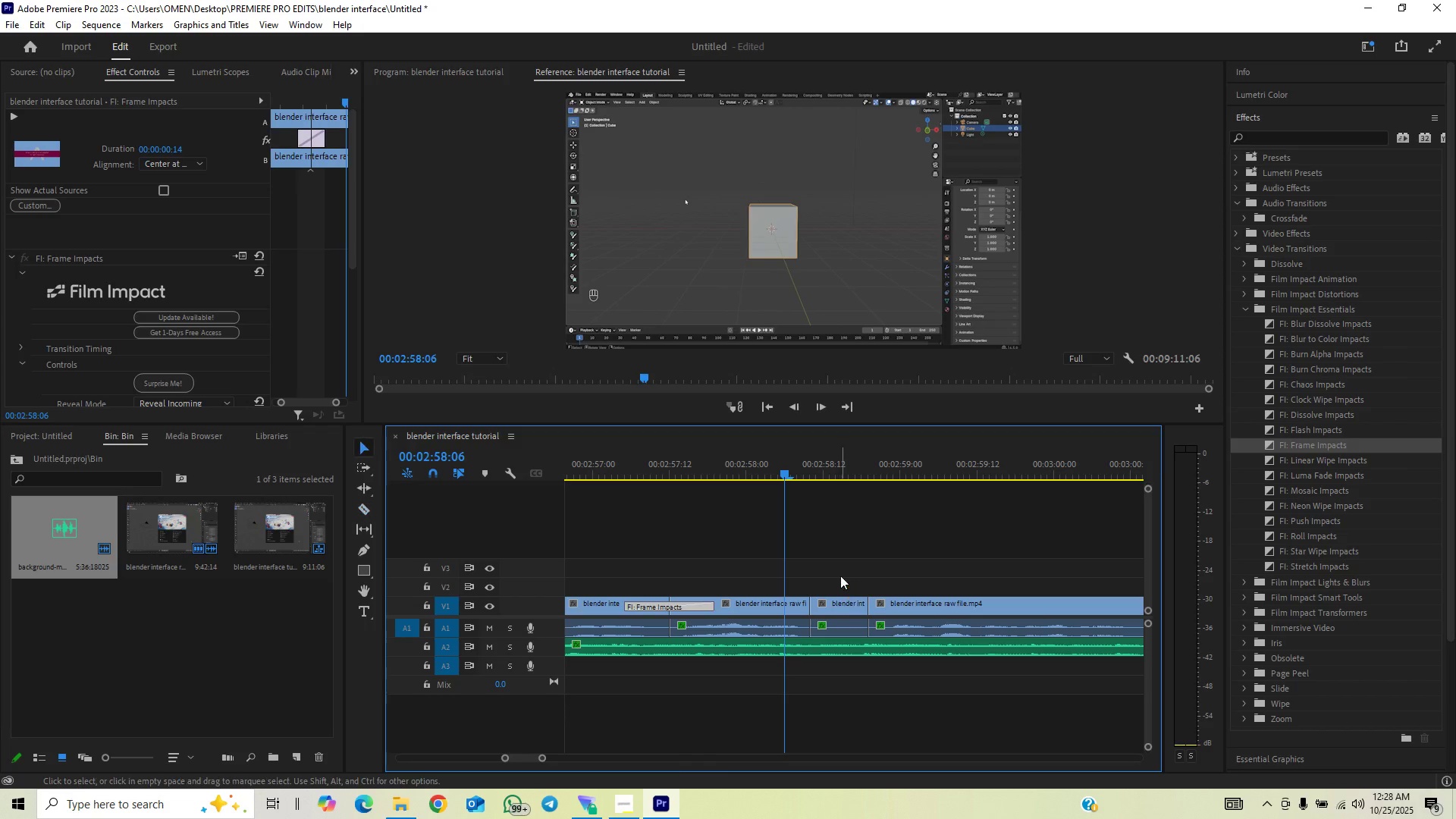 
left_click_drag(start_coordinate=[840, 576], to_coordinate=[838, 631])
 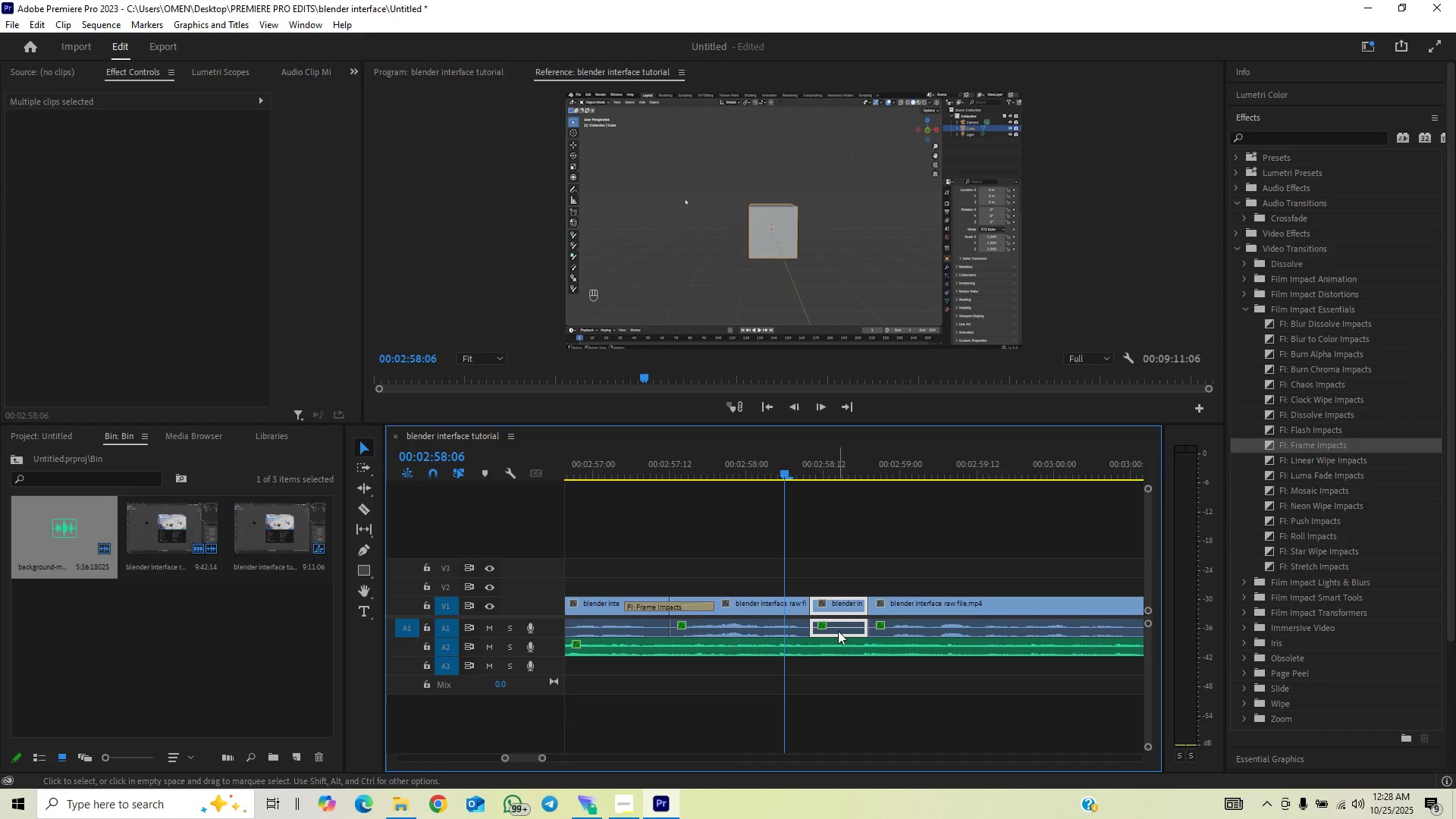 
key(Backspace)
 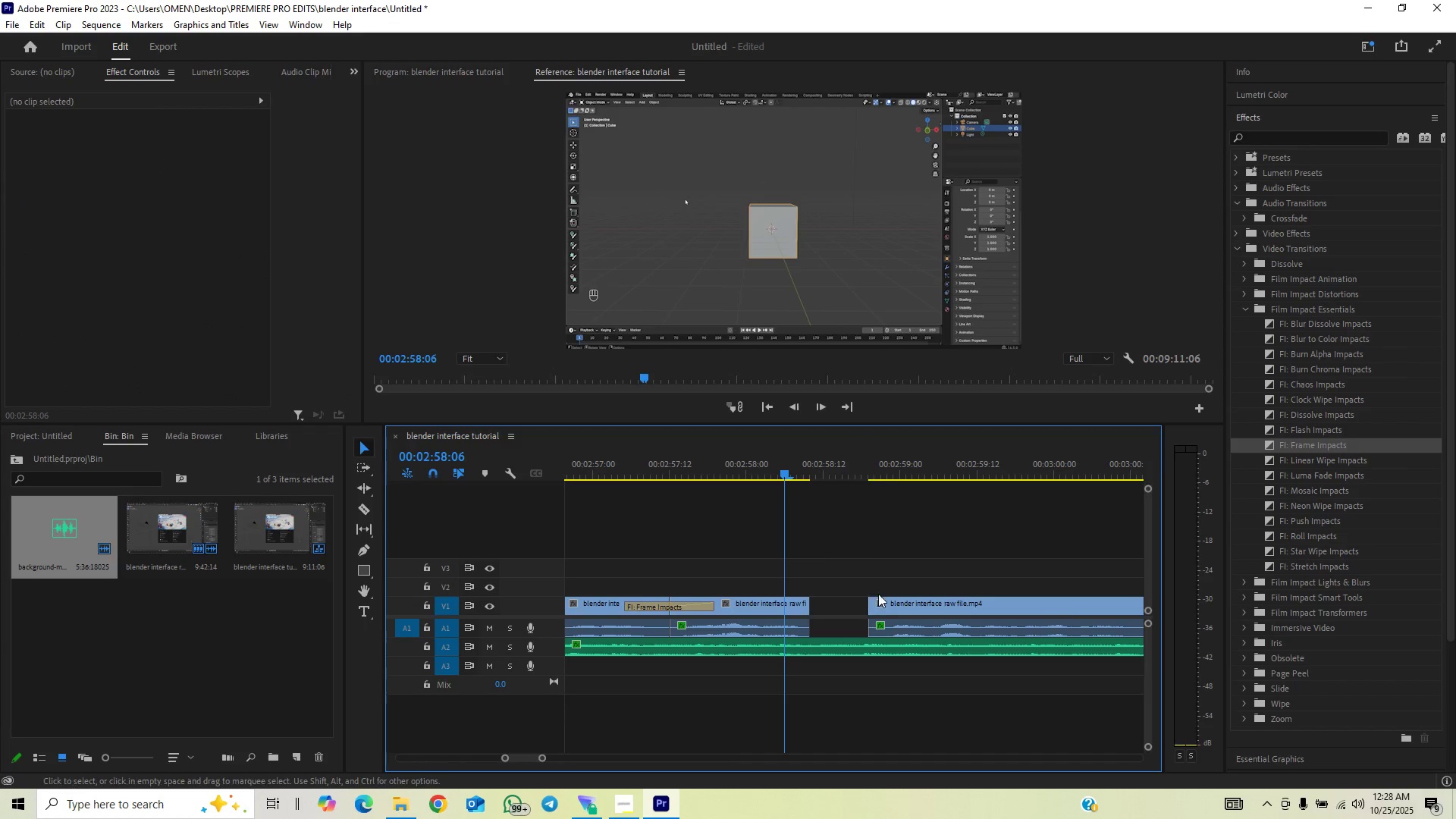 
left_click_drag(start_coordinate=[899, 563], to_coordinate=[878, 632])
 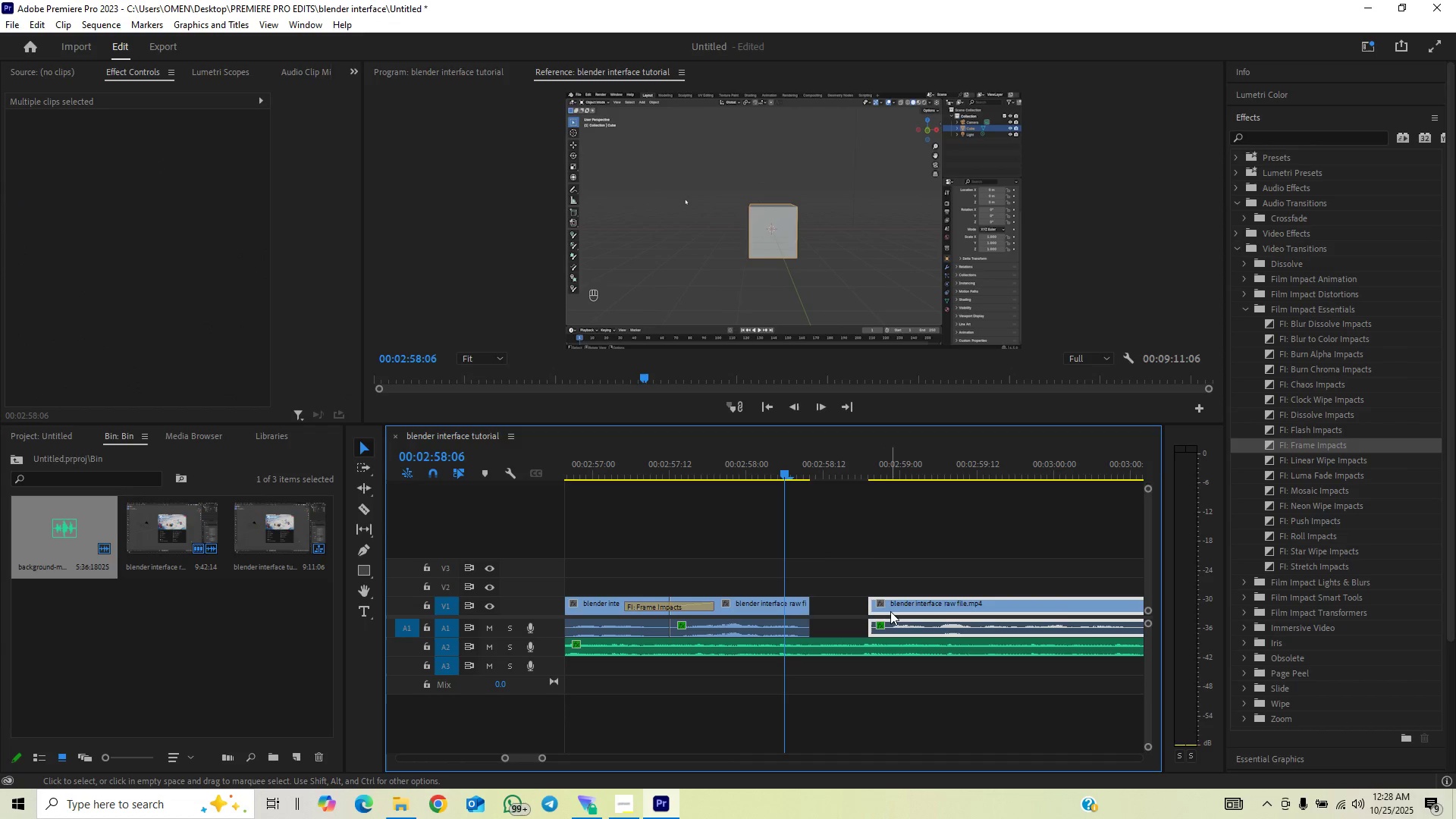 
left_click_drag(start_coordinate=[891, 608], to_coordinate=[834, 626])
 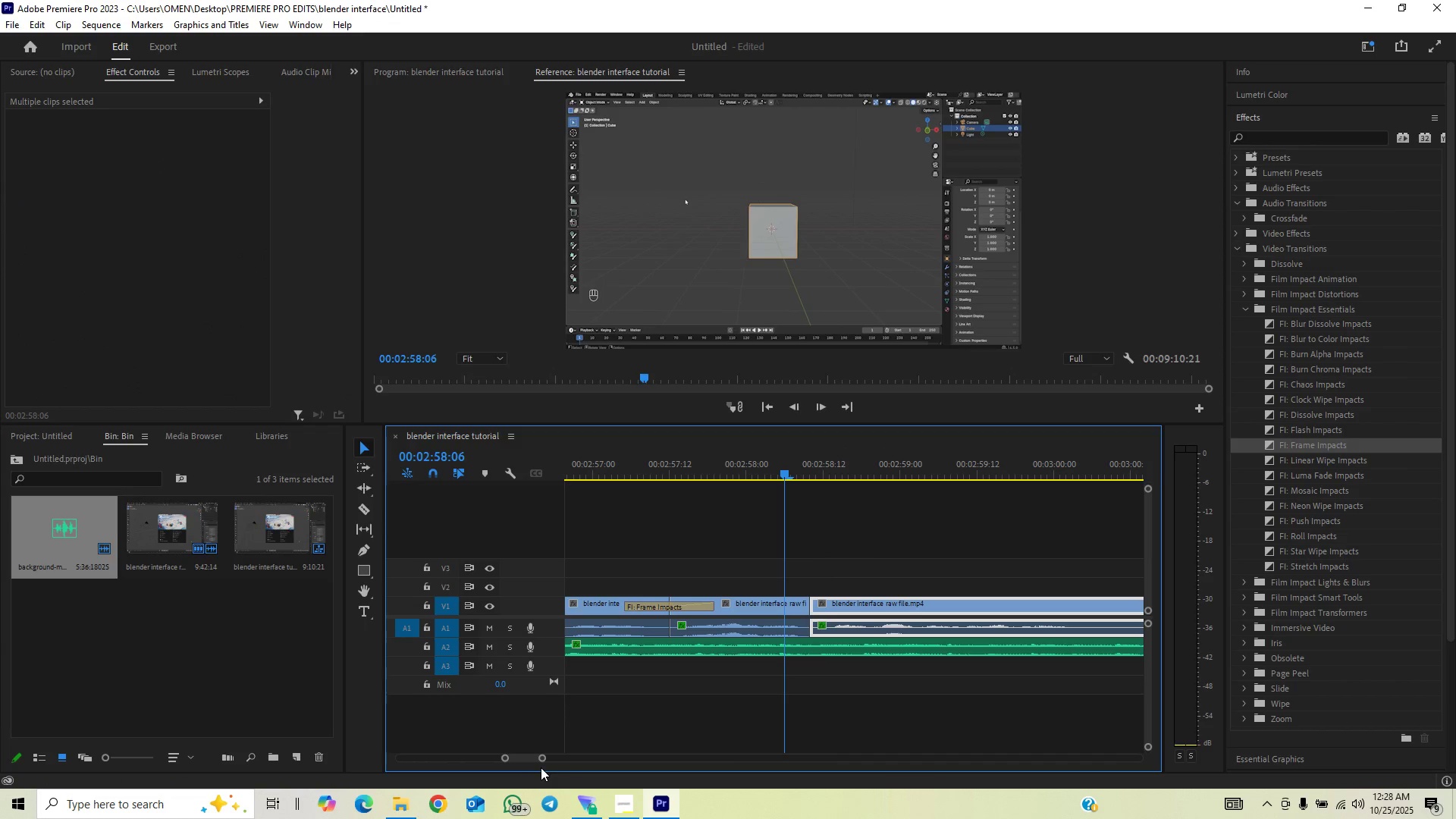 
left_click_drag(start_coordinate=[542, 756], to_coordinate=[566, 742])
 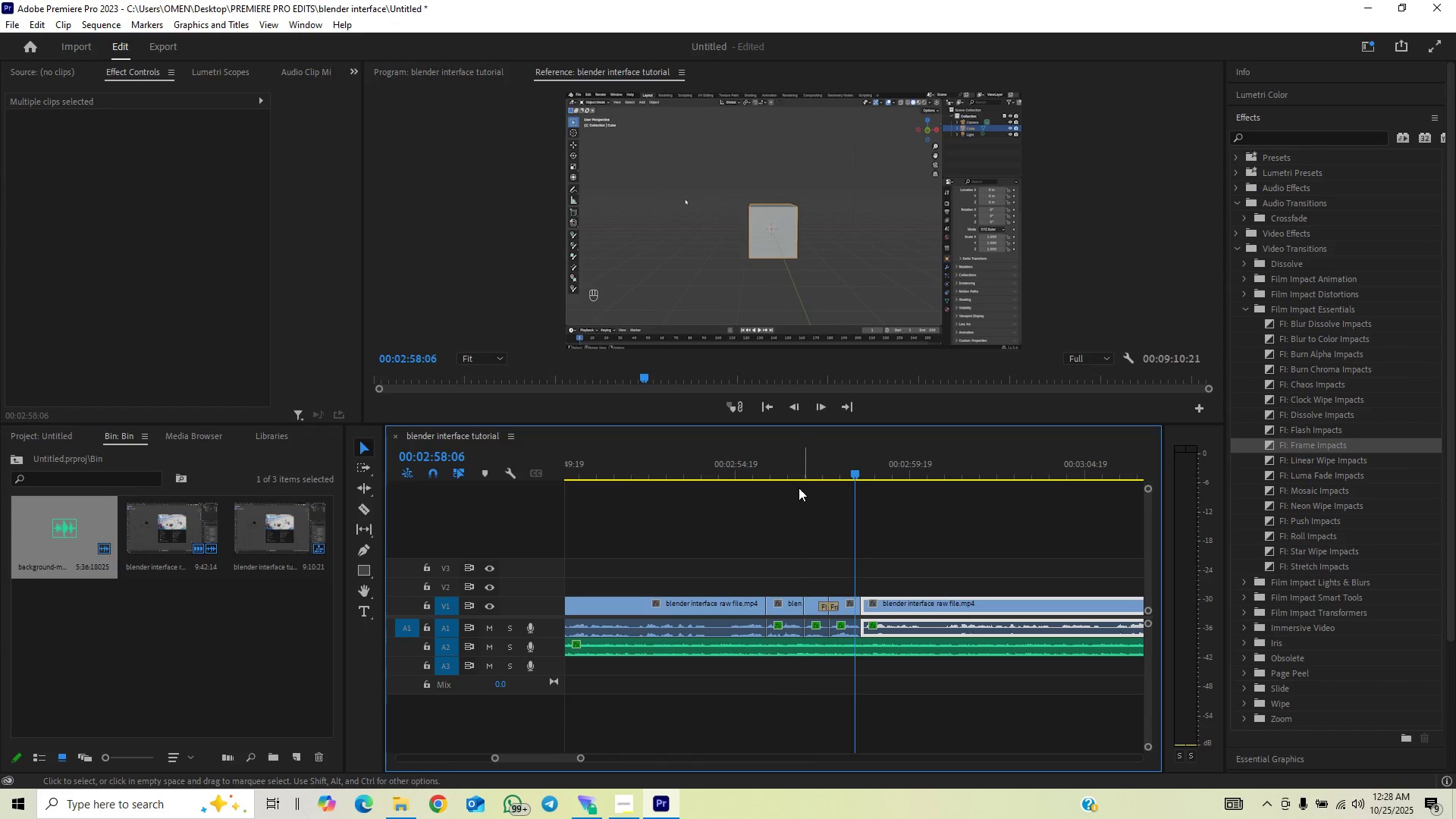 
left_click([801, 468])
 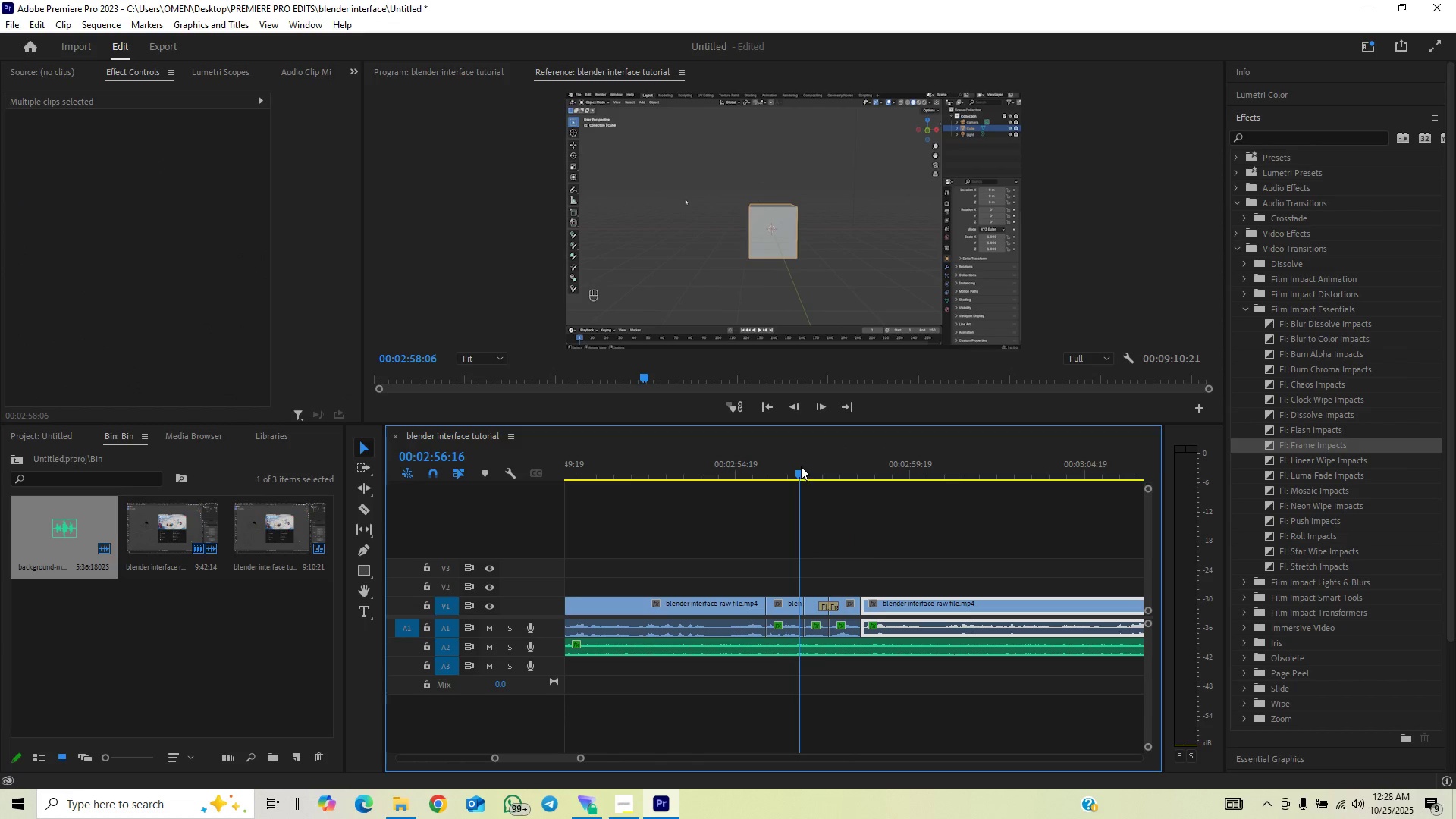 
key(Space)
 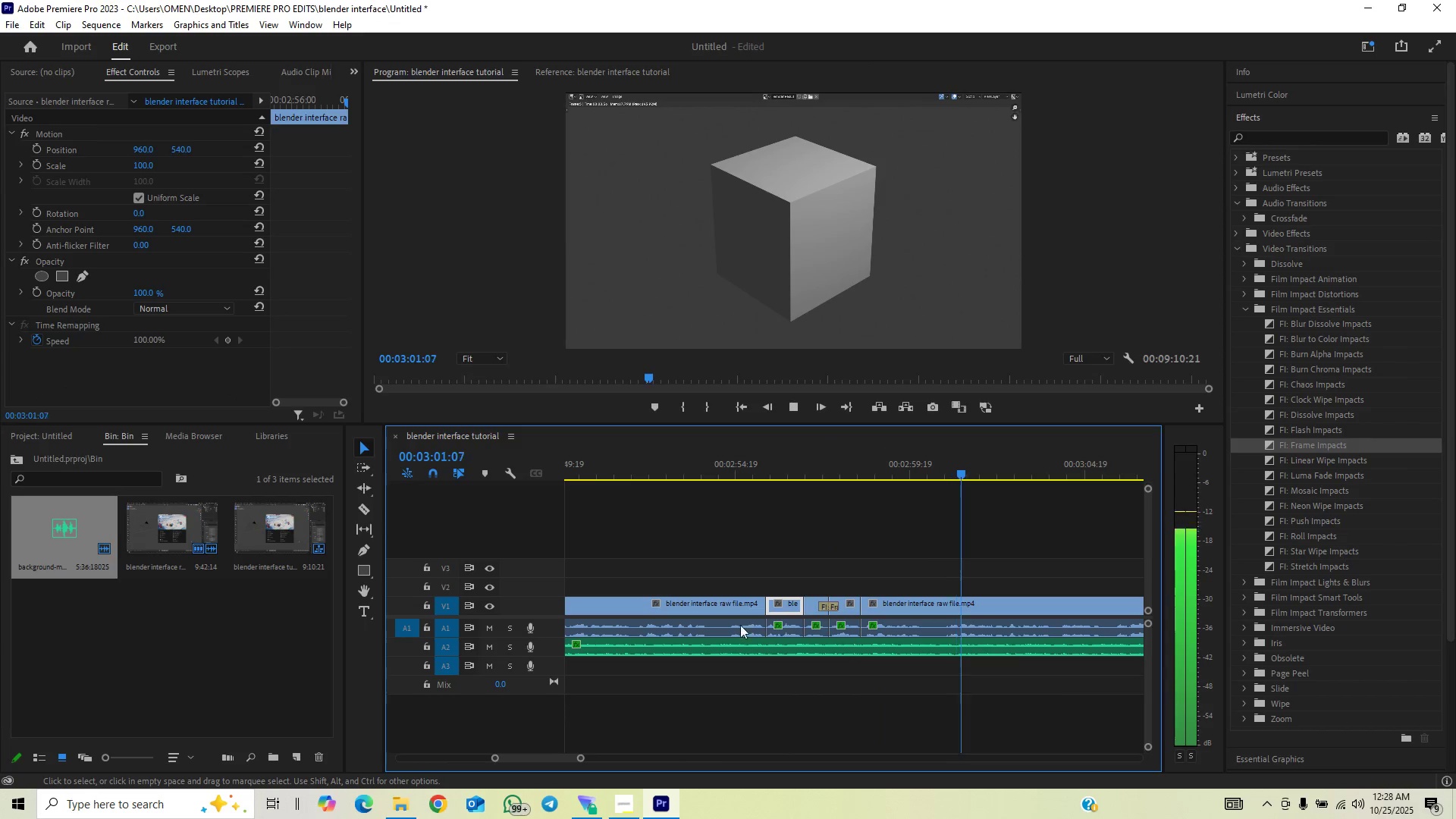 
wait(6.58)
 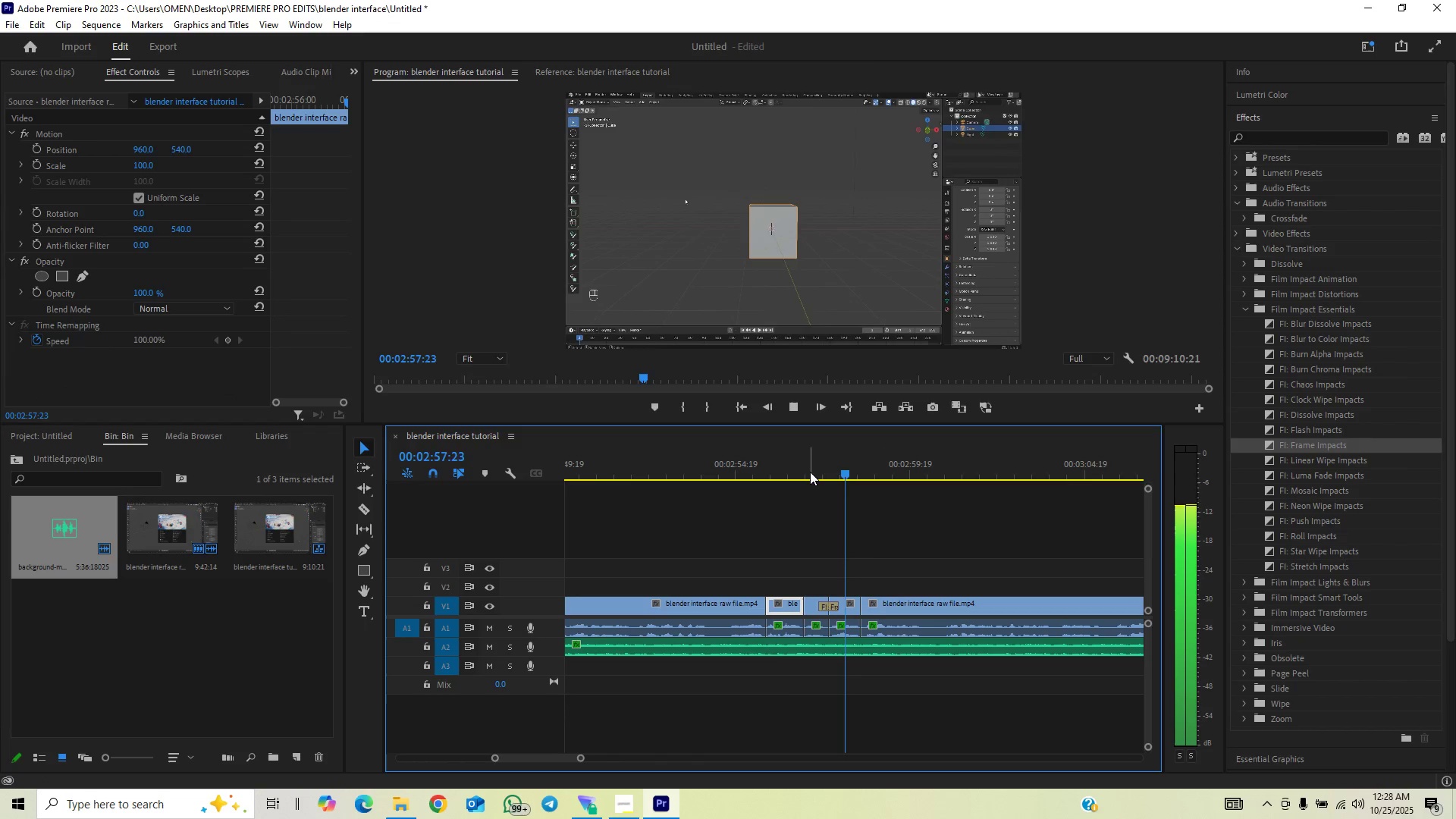 
left_click_drag(start_coordinate=[583, 761], to_coordinate=[598, 757])
 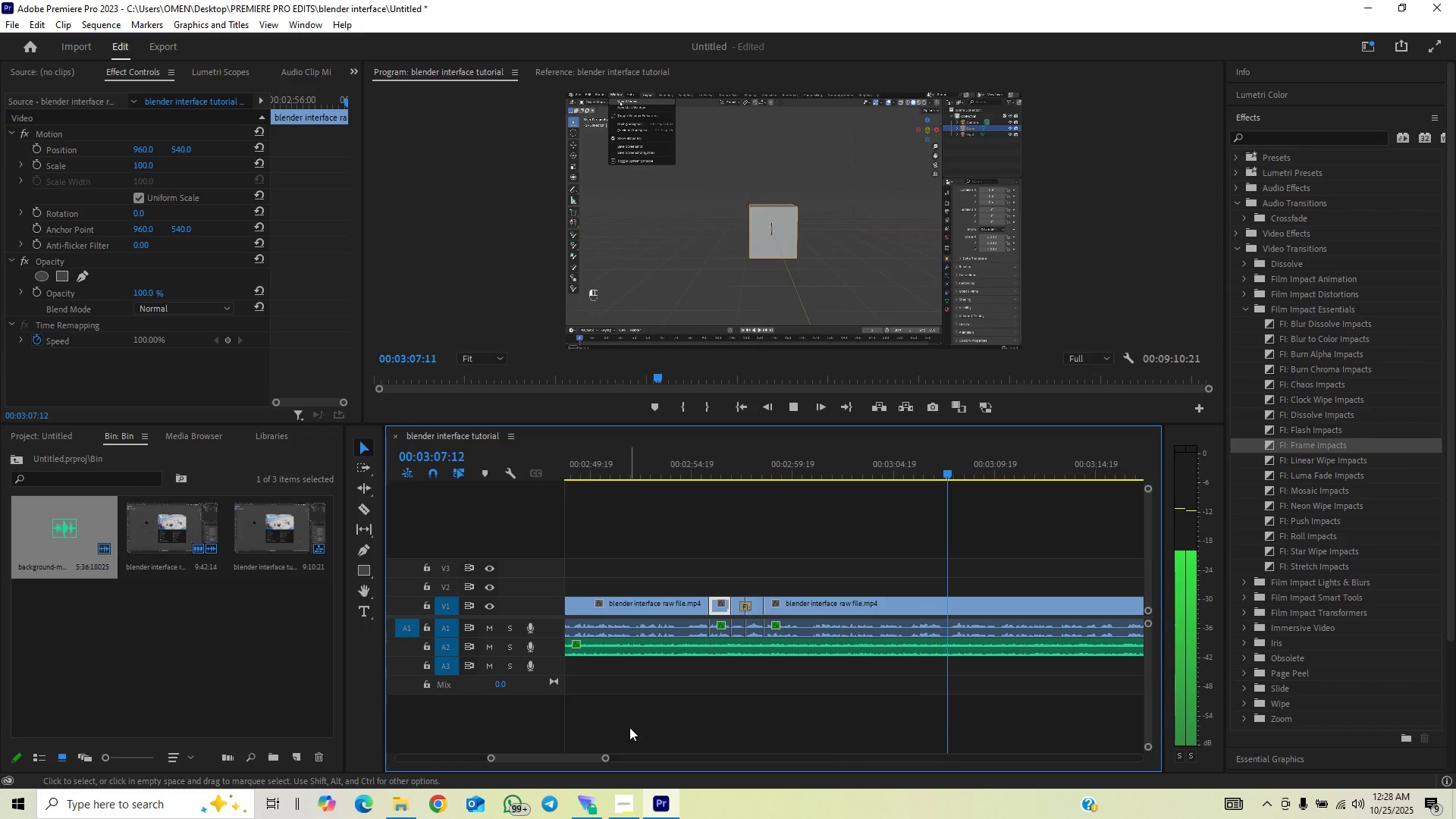 
wait(5.93)
 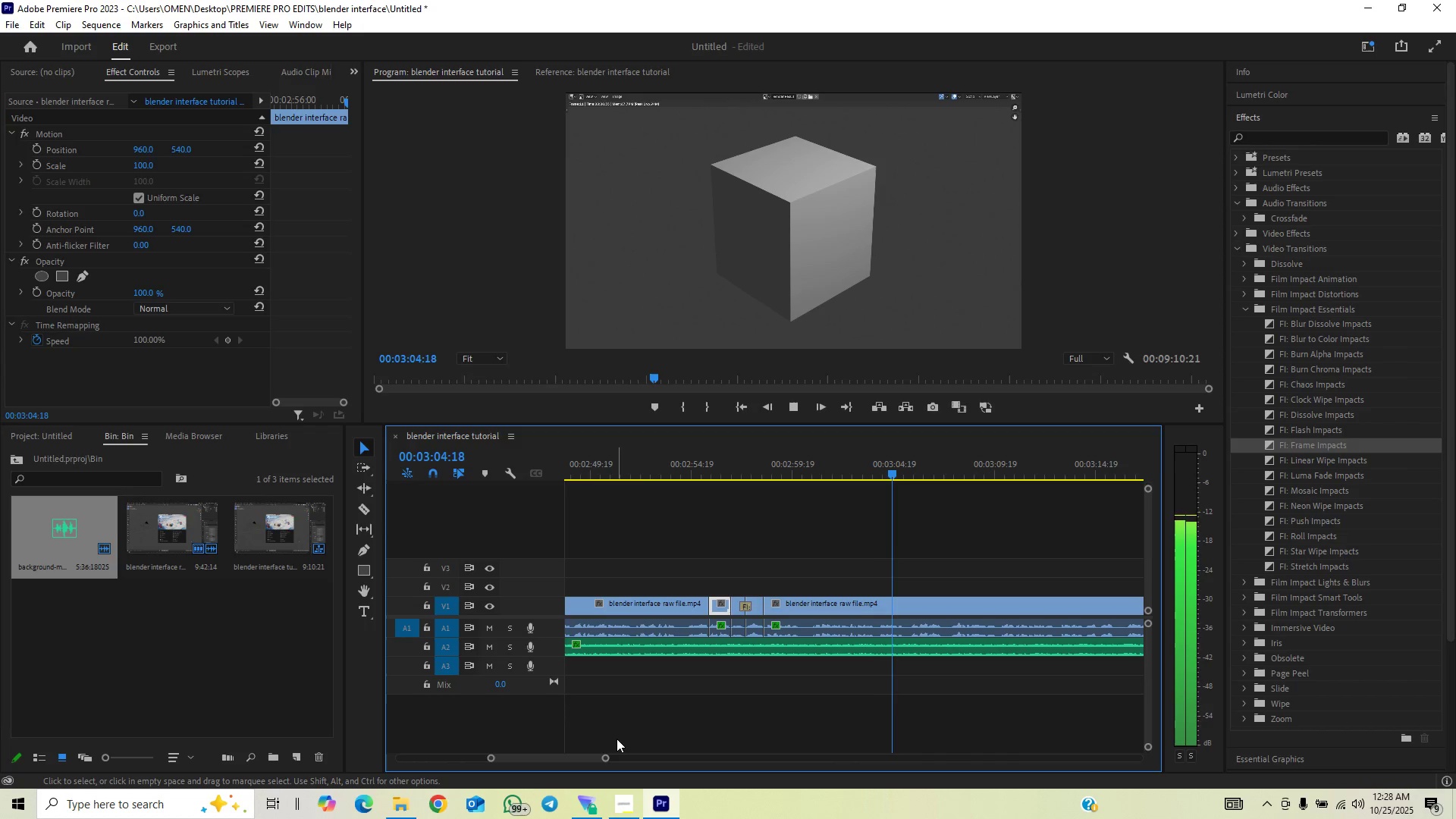 
key(Control+S)
 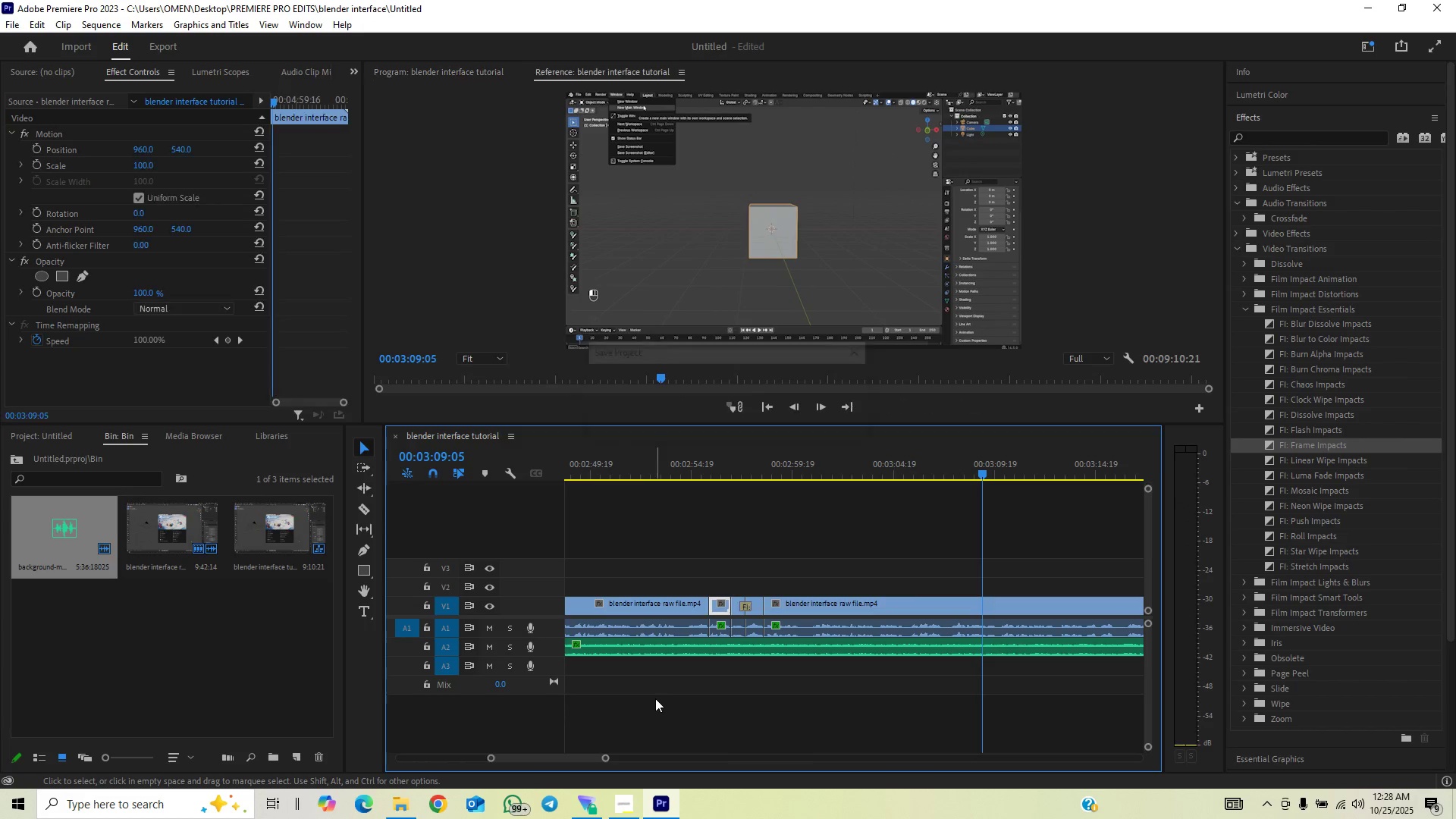 
key(Space)
 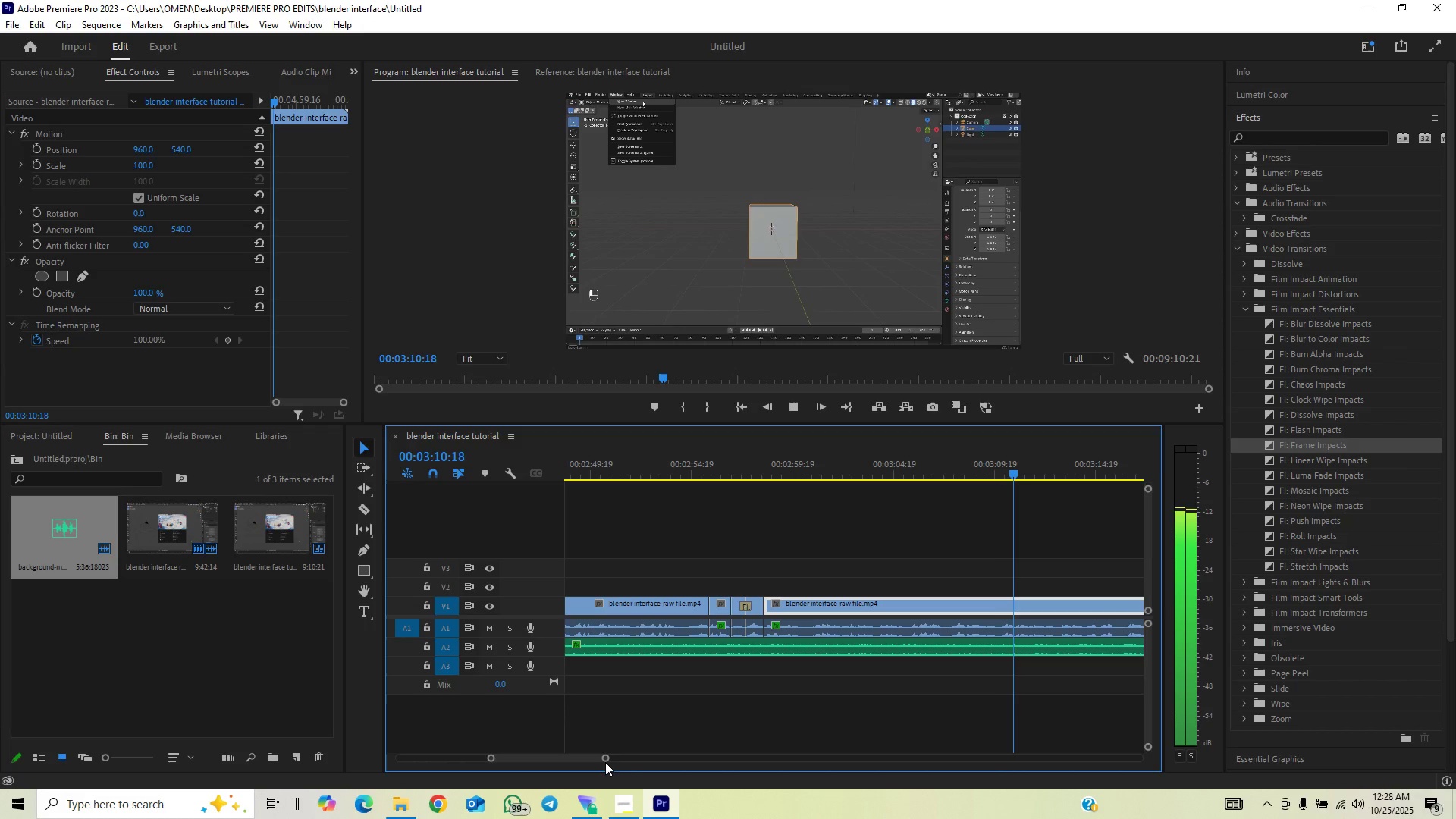 
left_click_drag(start_coordinate=[605, 761], to_coordinate=[620, 764])
 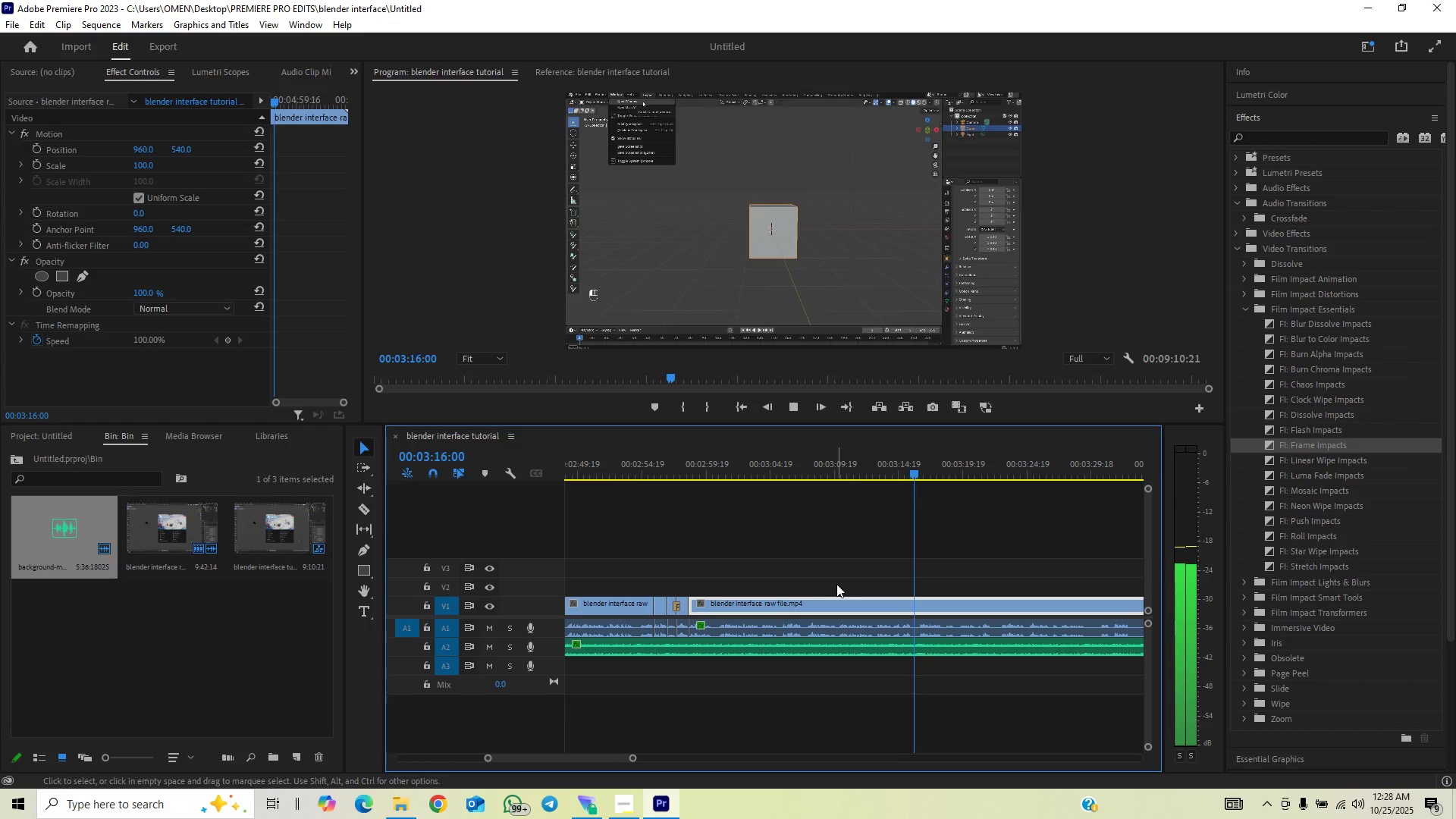 
wait(5.63)
 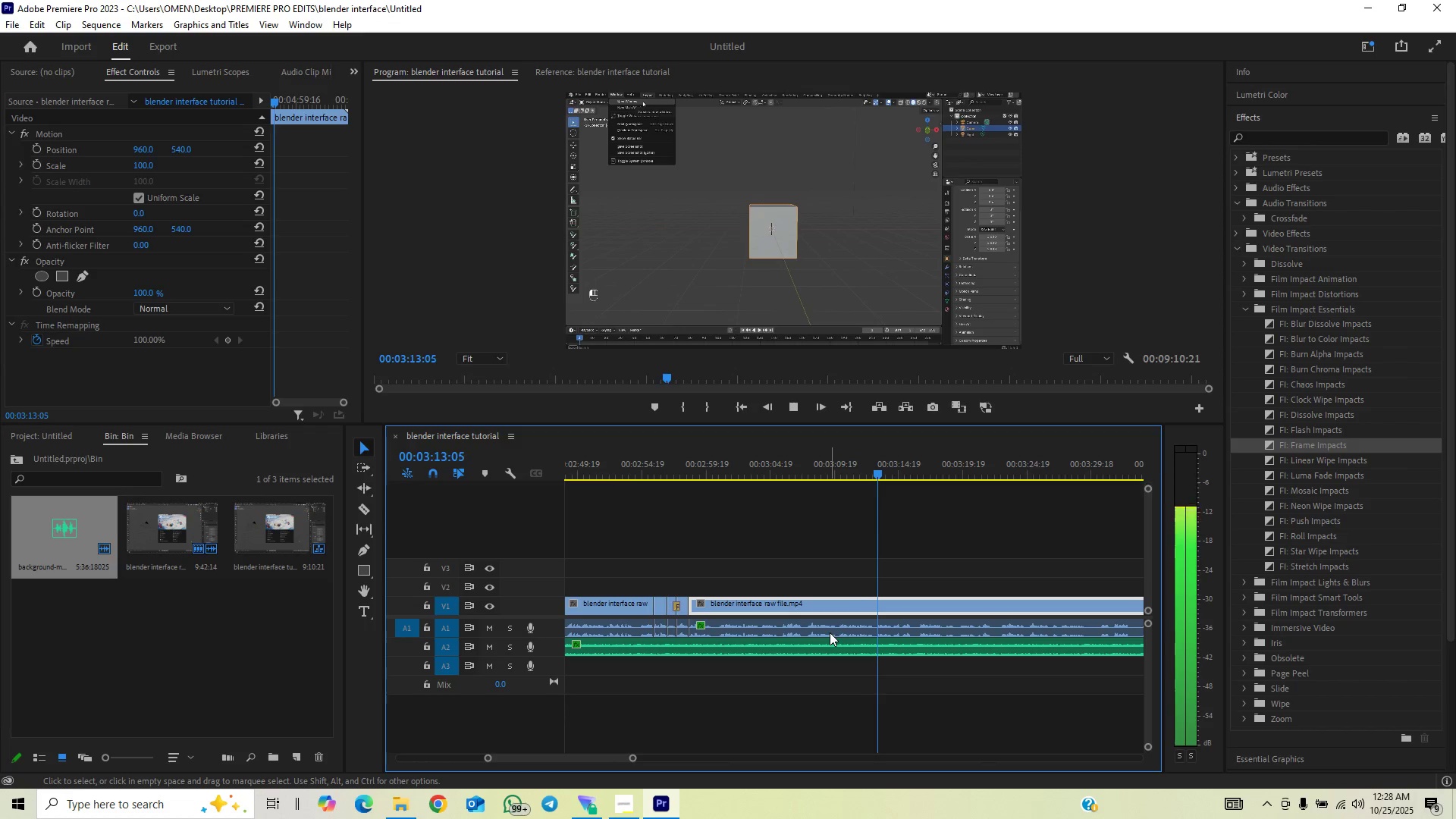 
key(Space)
 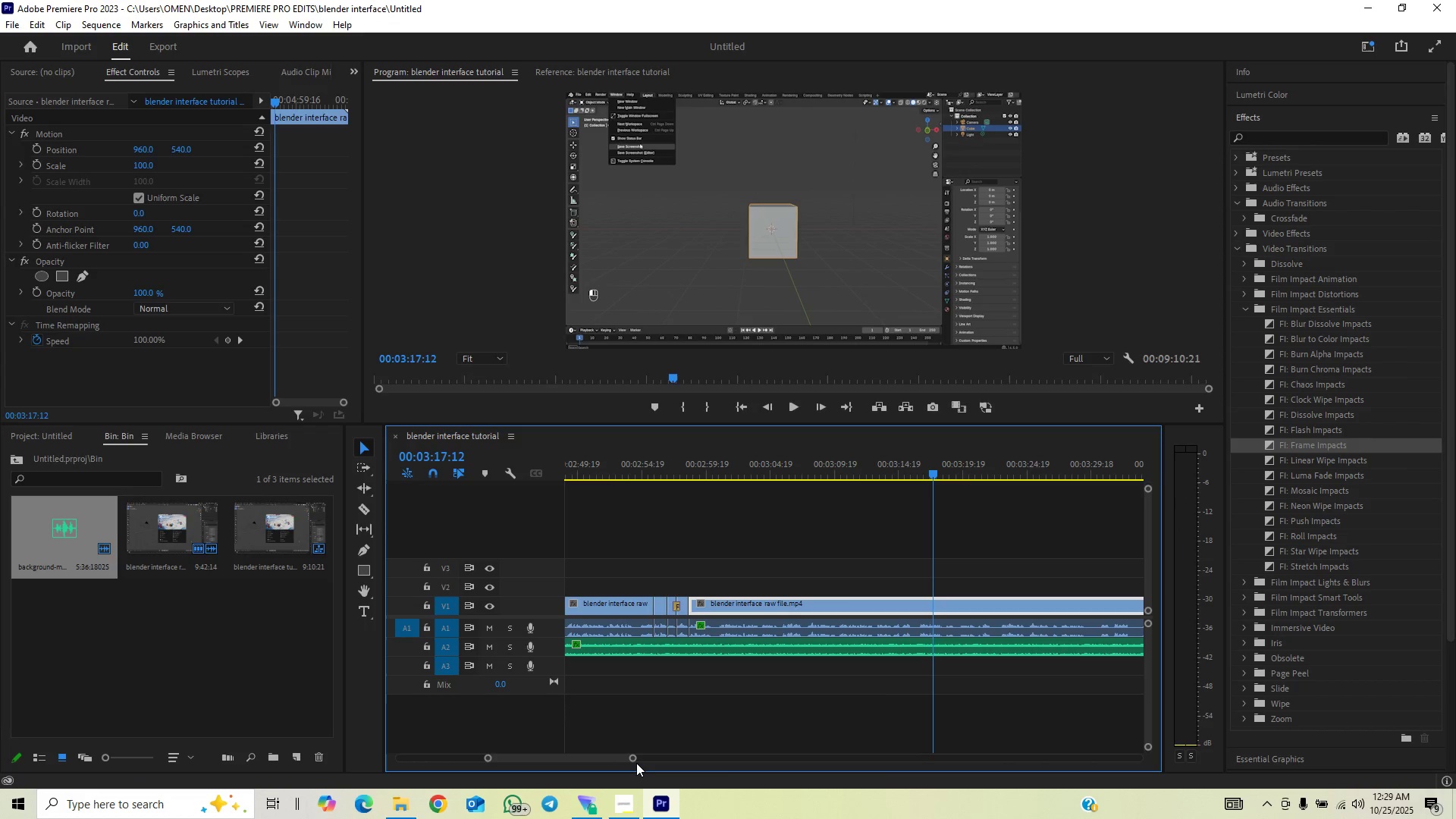 
left_click_drag(start_coordinate=[636, 761], to_coordinate=[592, 778])
 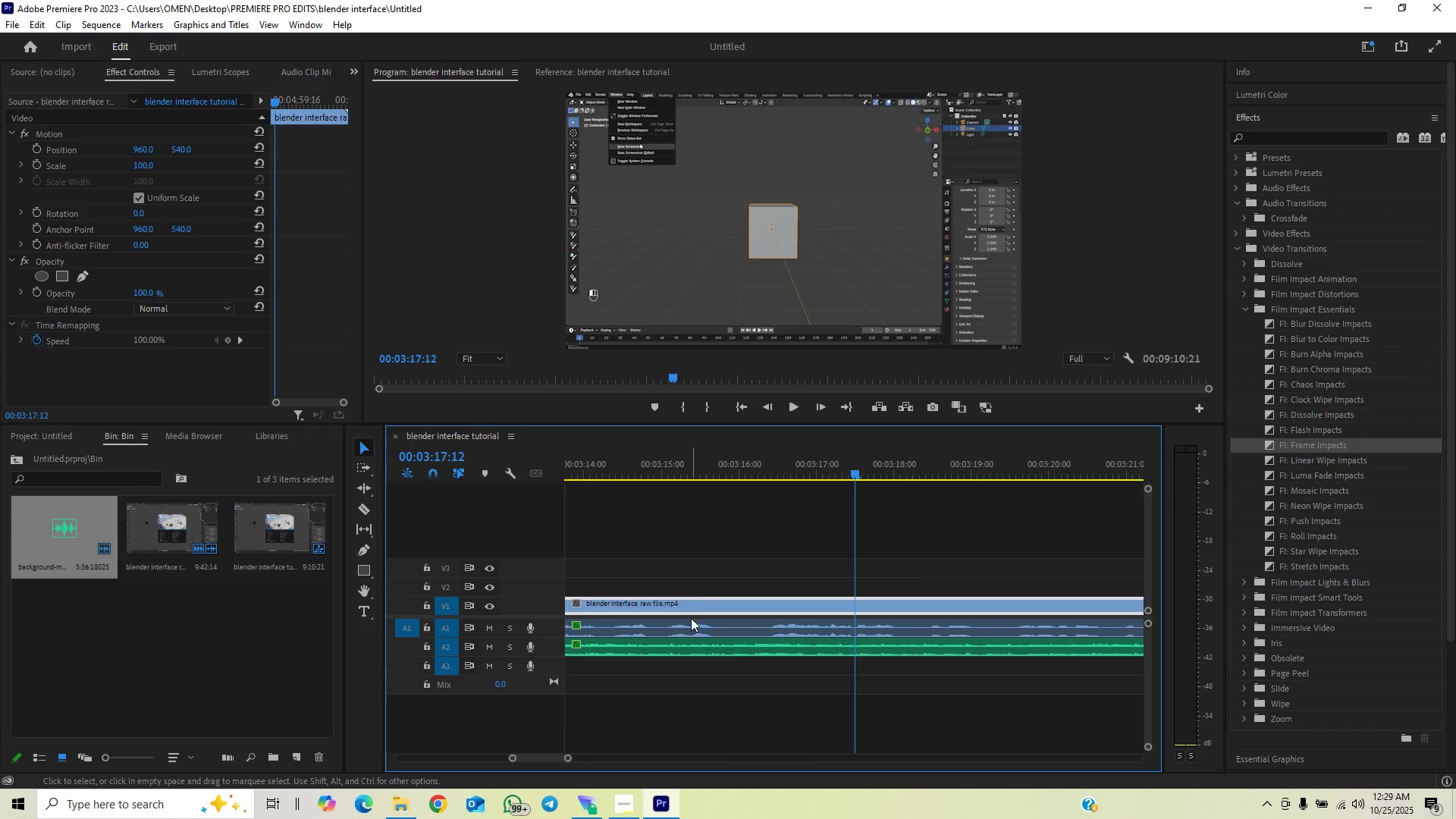 
key(C)
 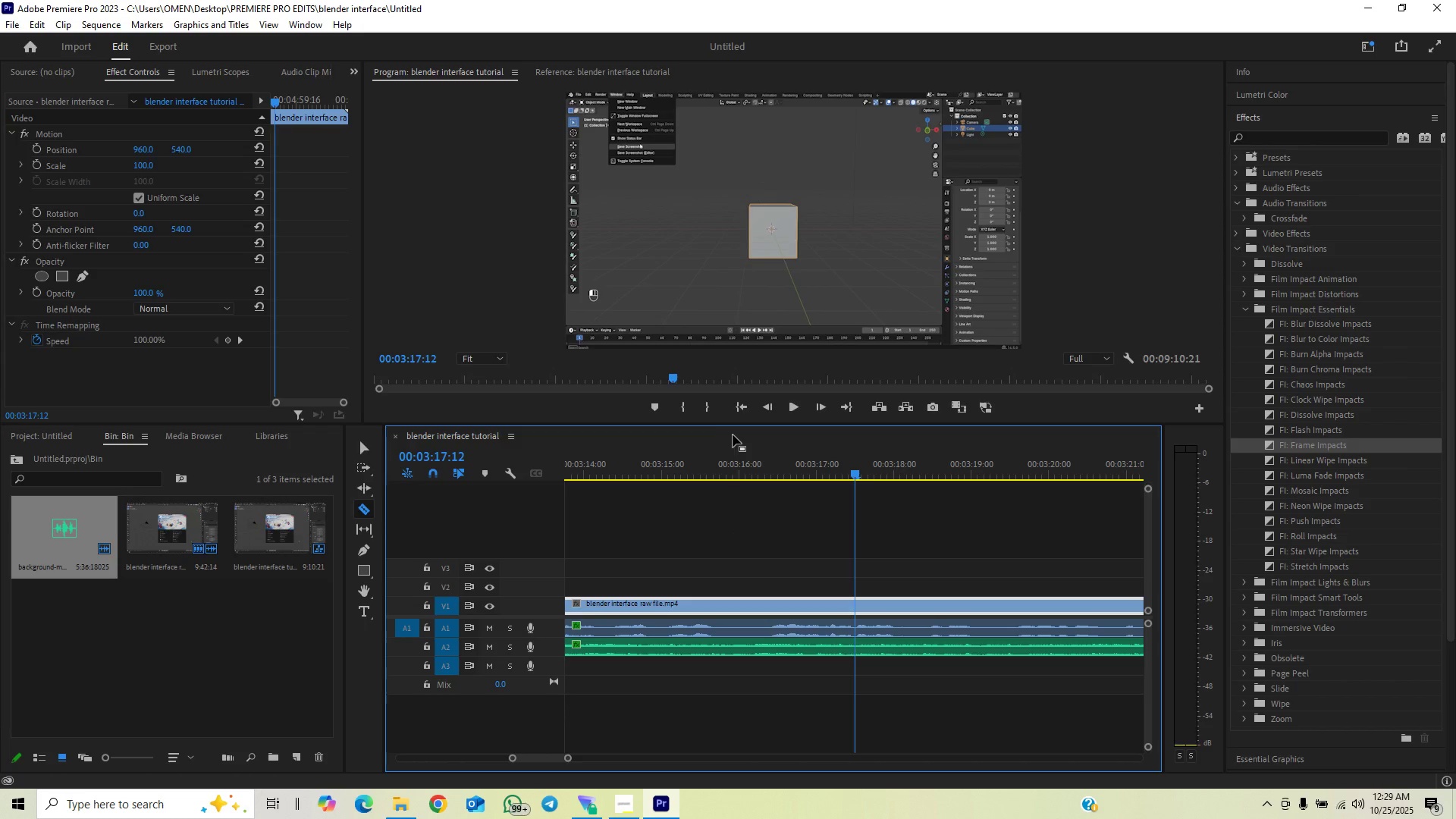 
left_click_drag(start_coordinate=[745, 456], to_coordinate=[767, 465])
 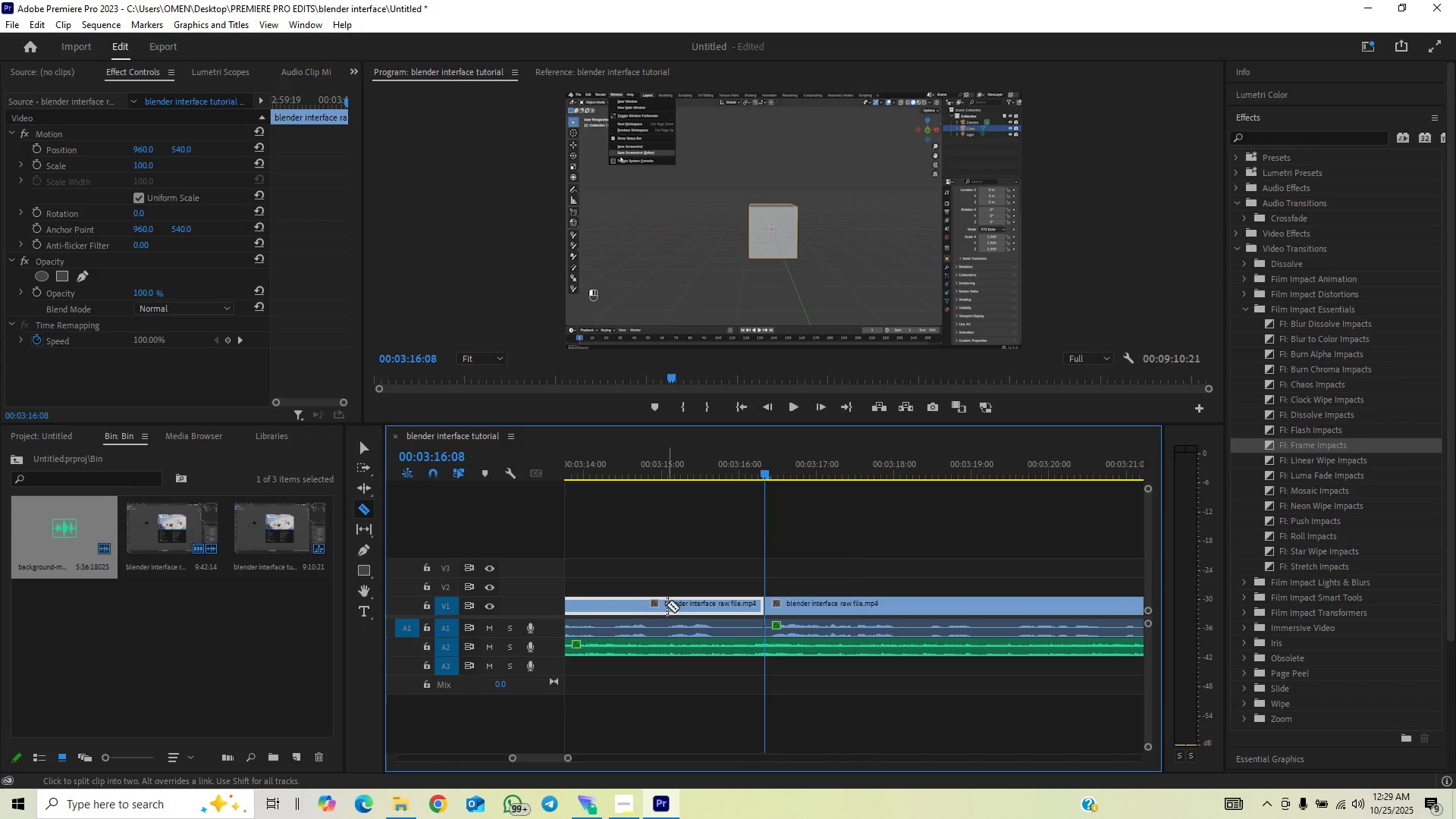 
left_click([612, 604])
 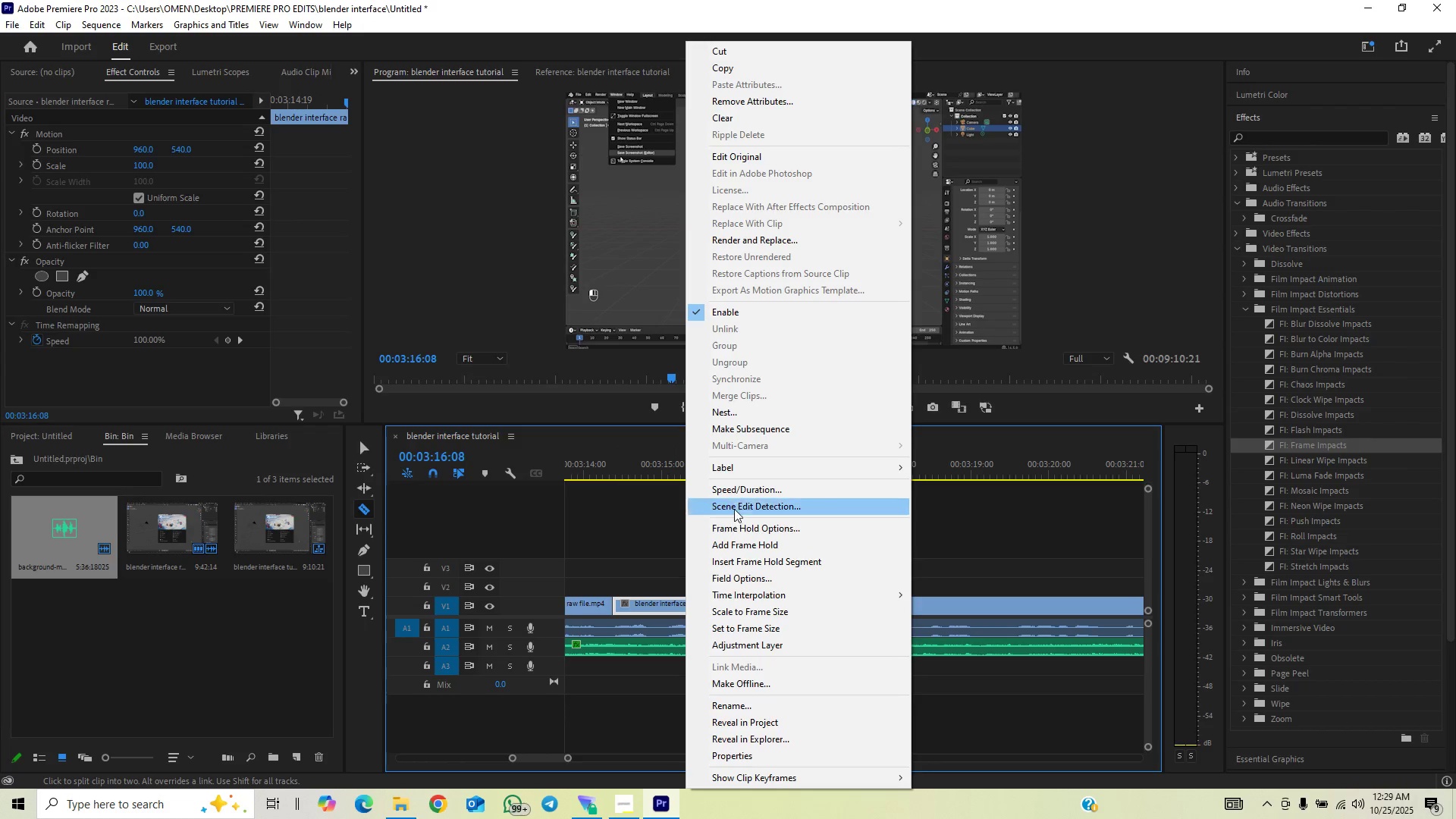 
left_click([739, 485])
 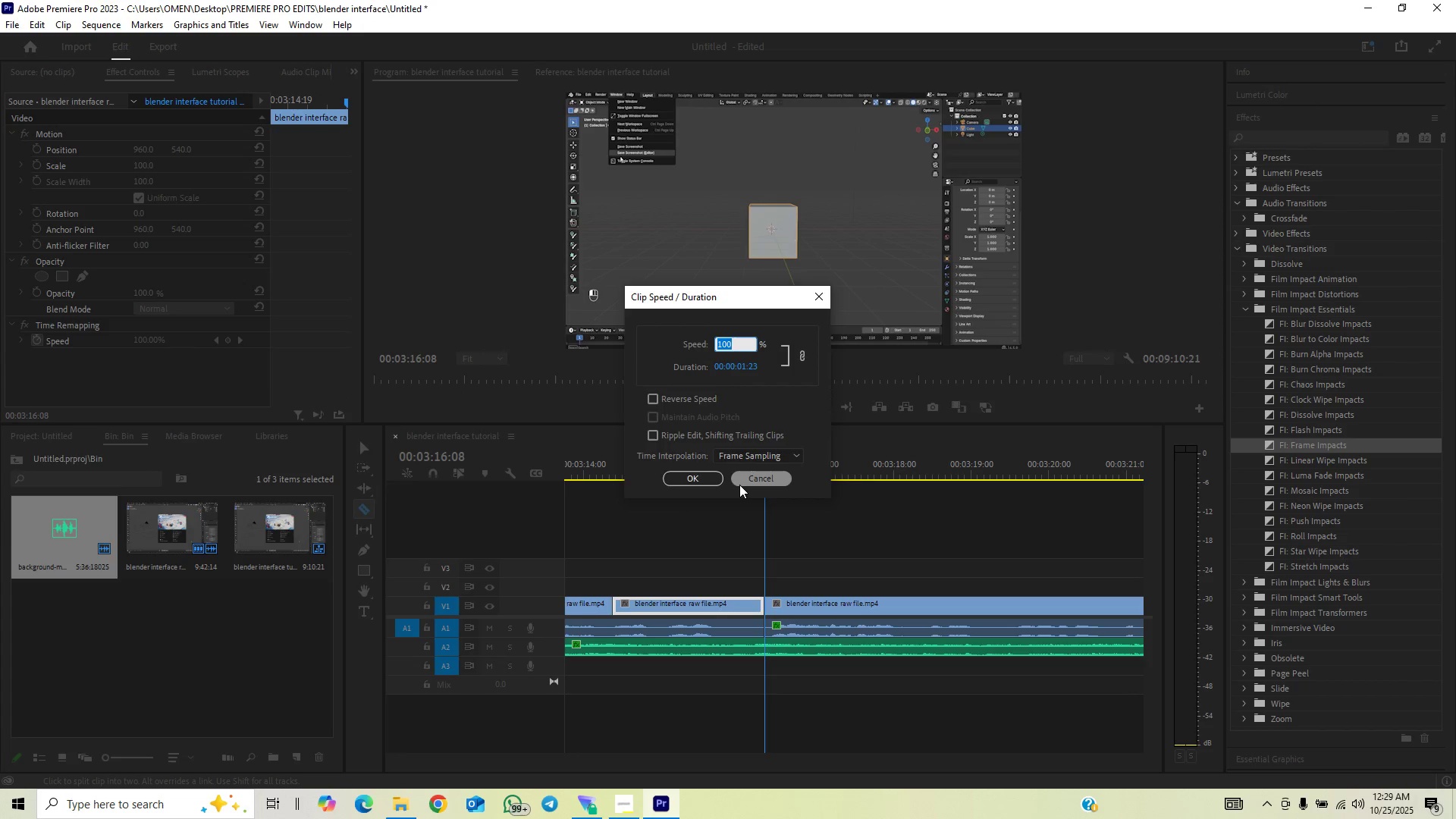 
type(140)
 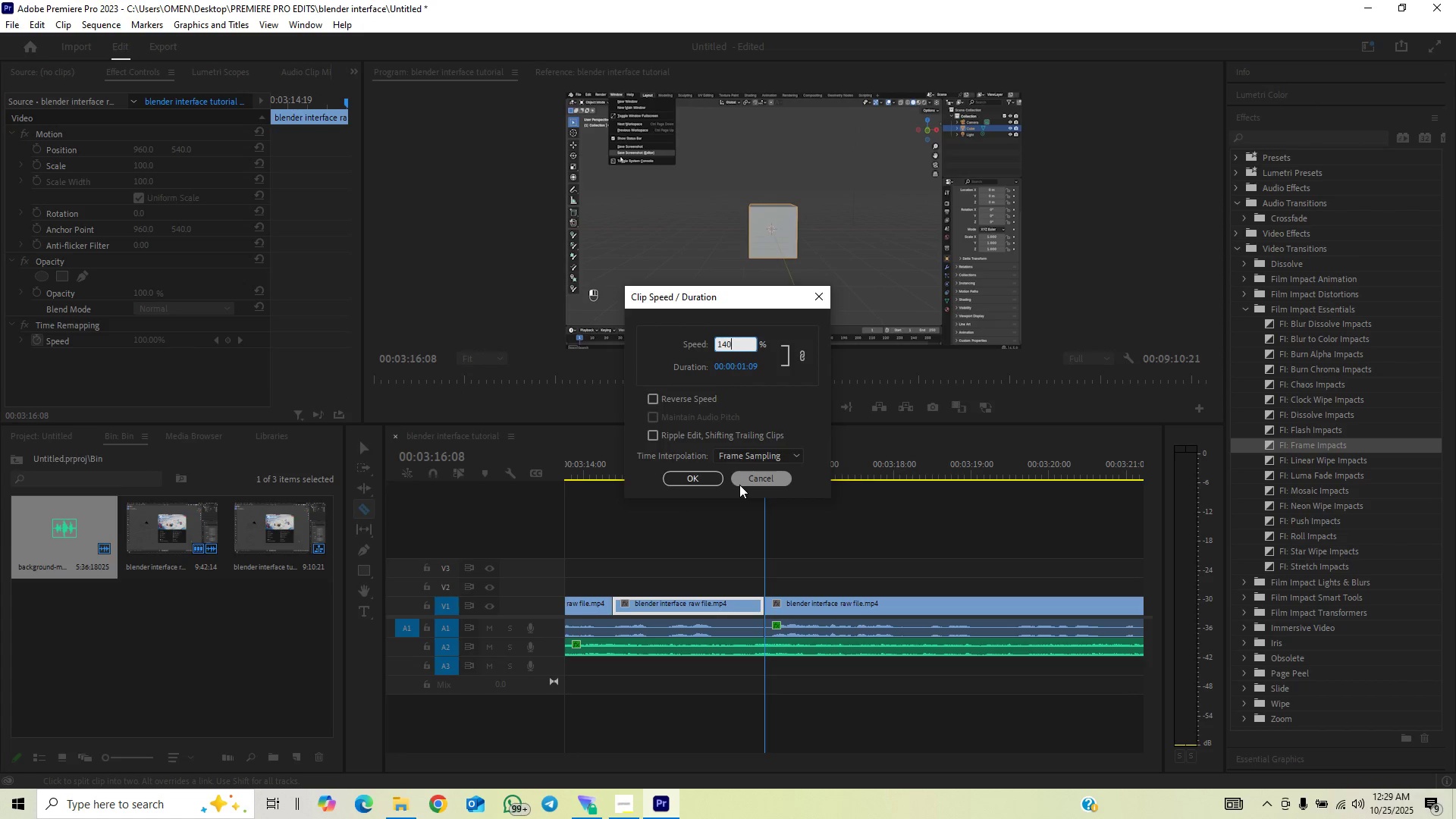 
key(Enter)
 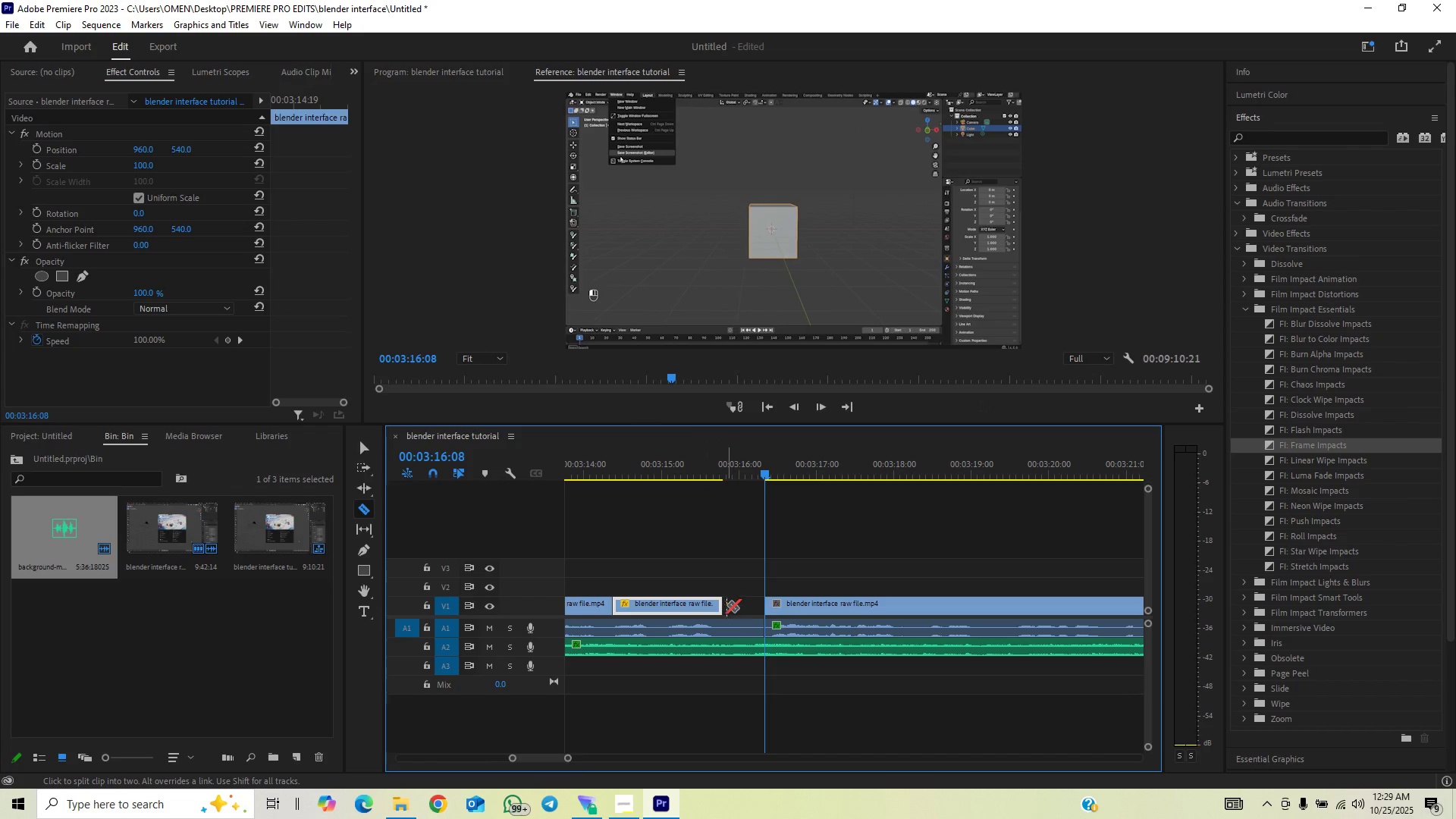 
key(V)
 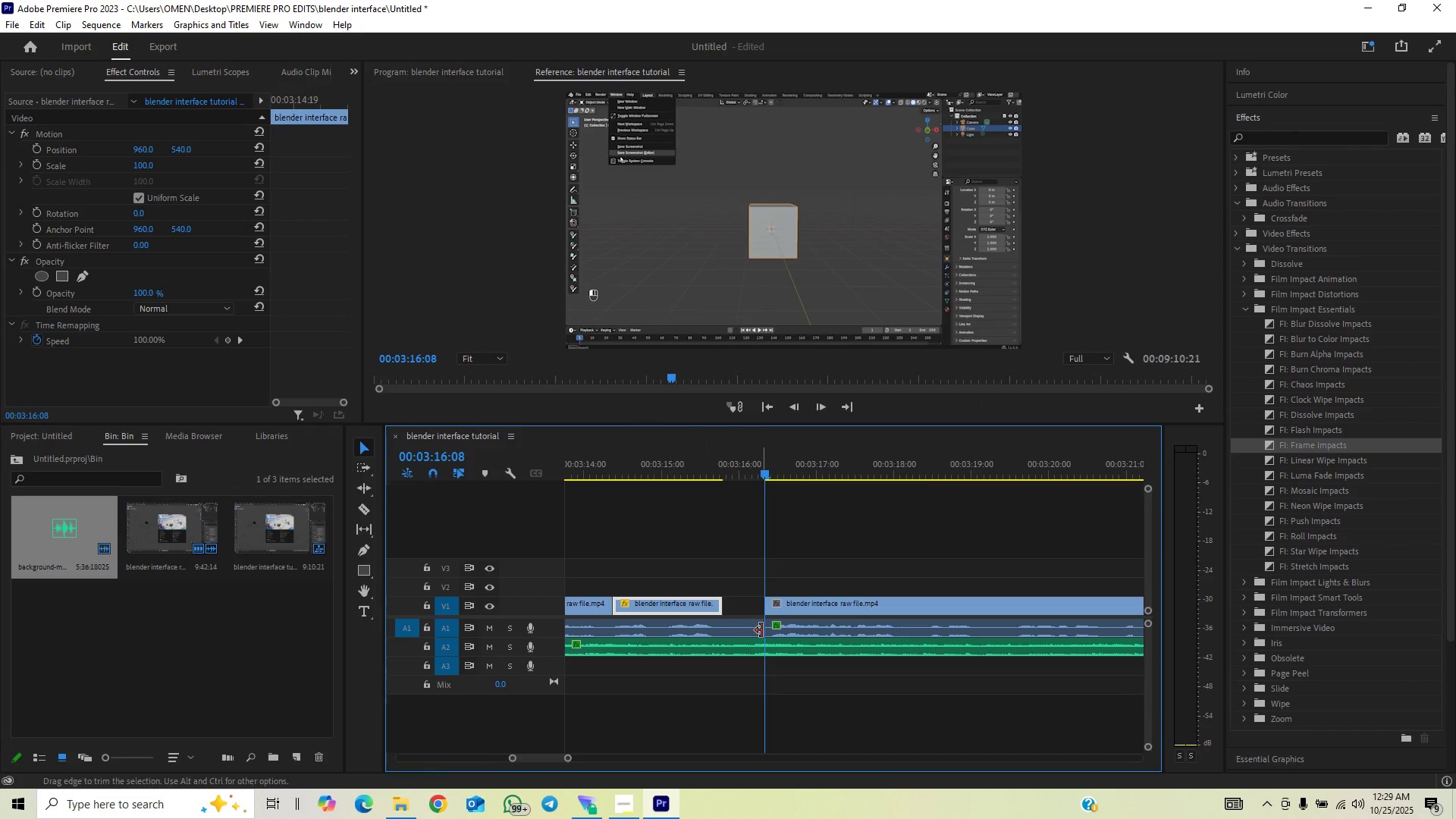 
left_click_drag(start_coordinate=[761, 628], to_coordinate=[723, 644])
 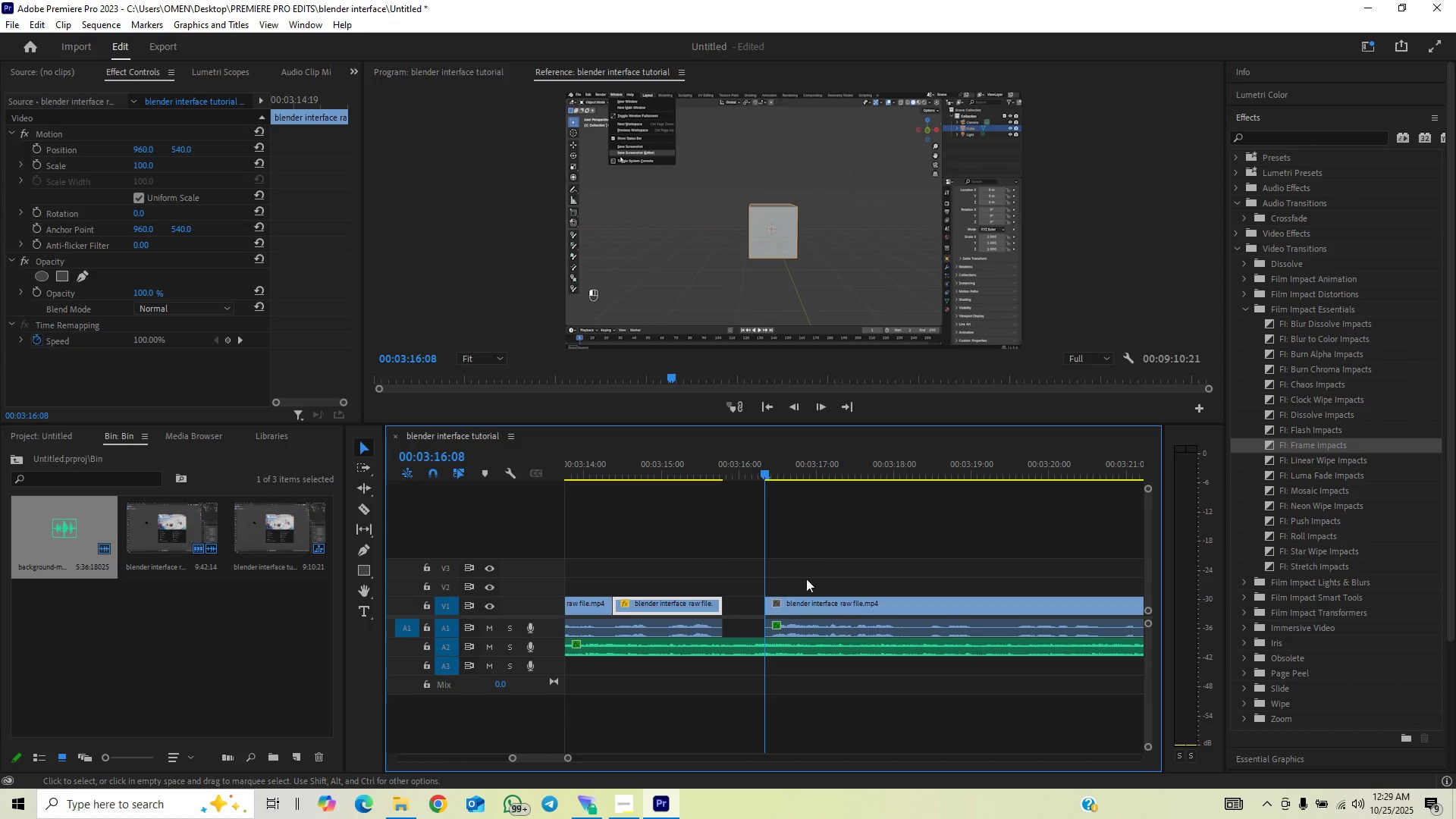 
left_click_drag(start_coordinate=[821, 565], to_coordinate=[799, 629])
 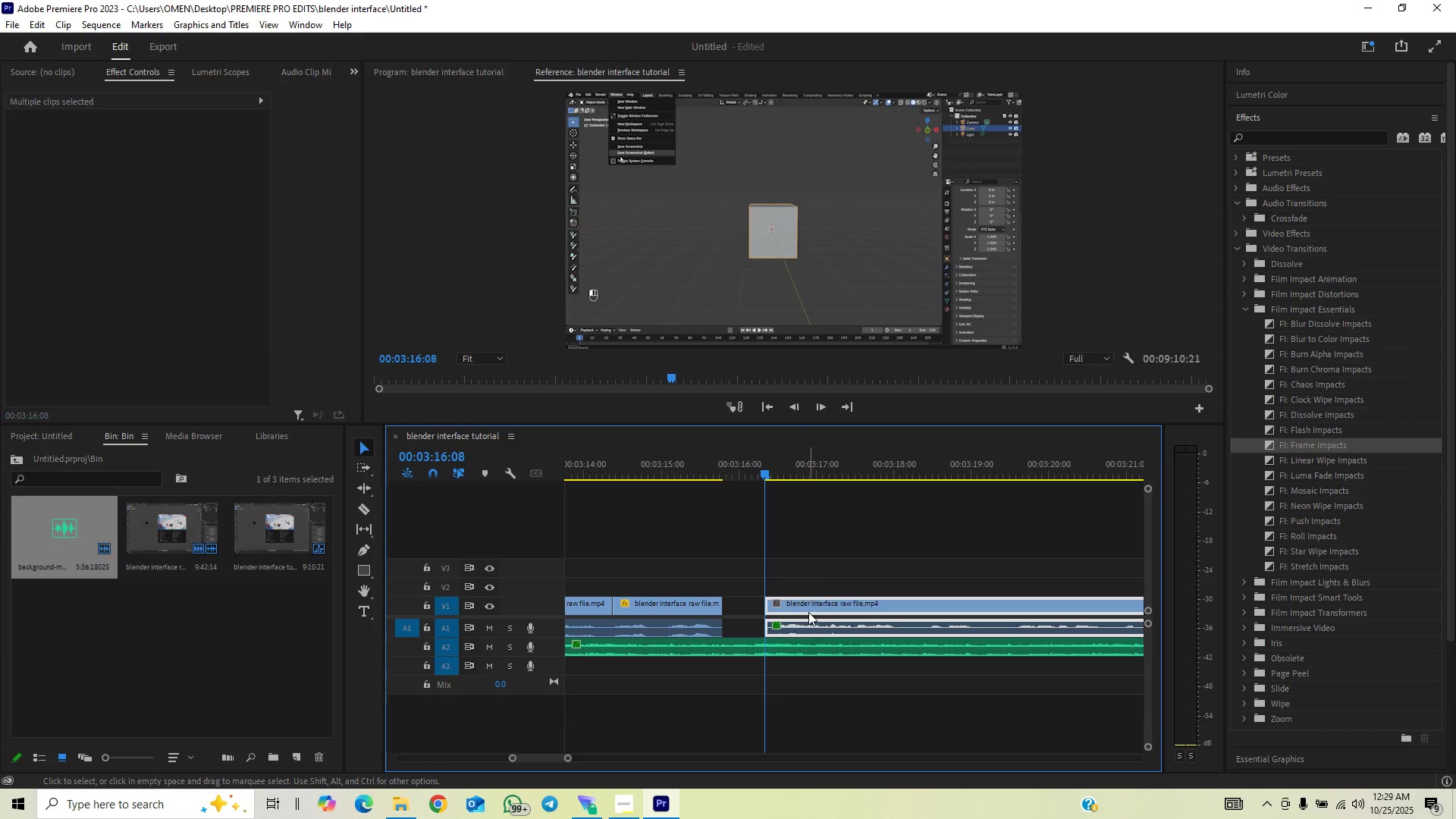 
left_click_drag(start_coordinate=[808, 612], to_coordinate=[771, 621])
 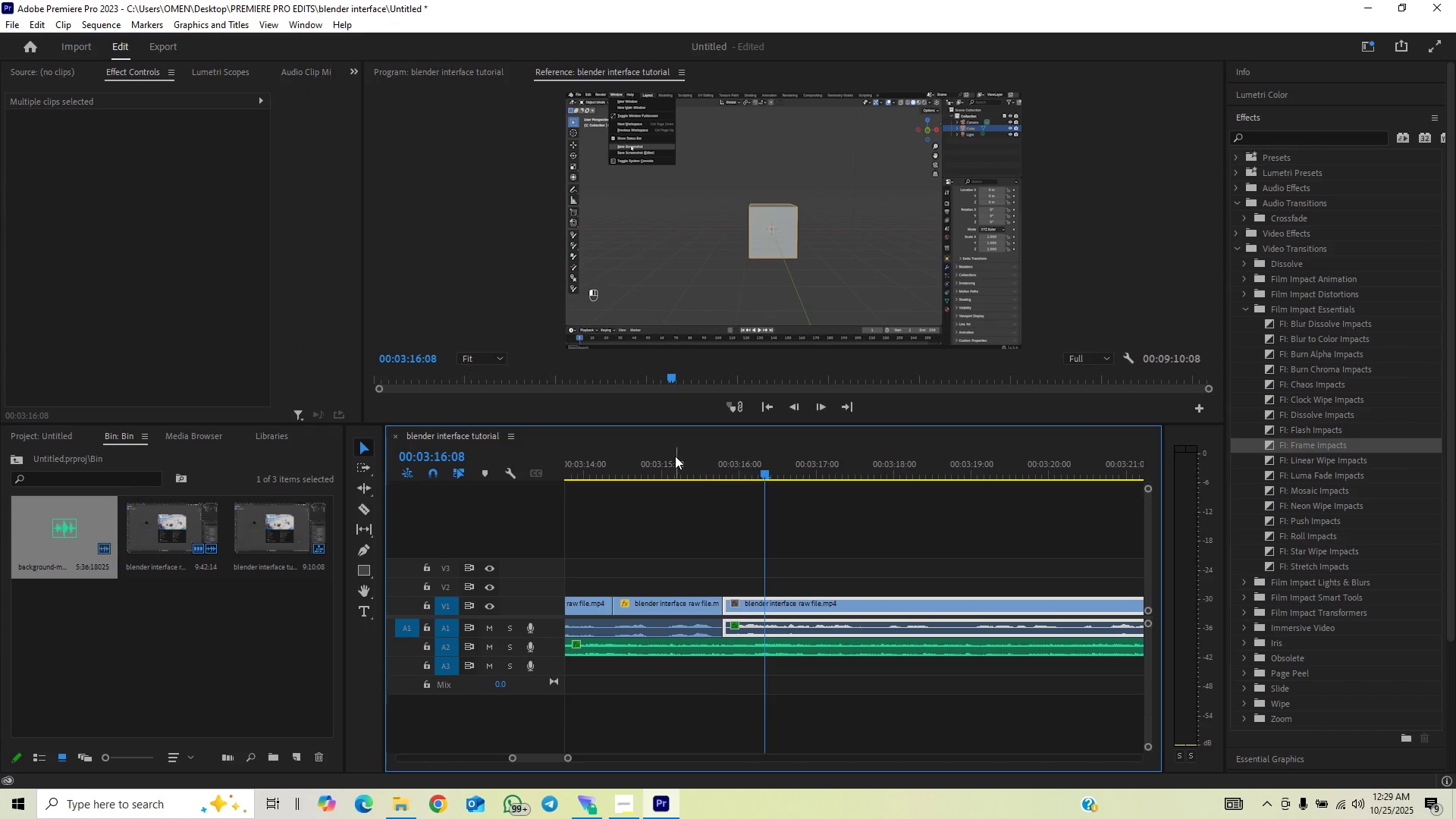 
key(Space)
 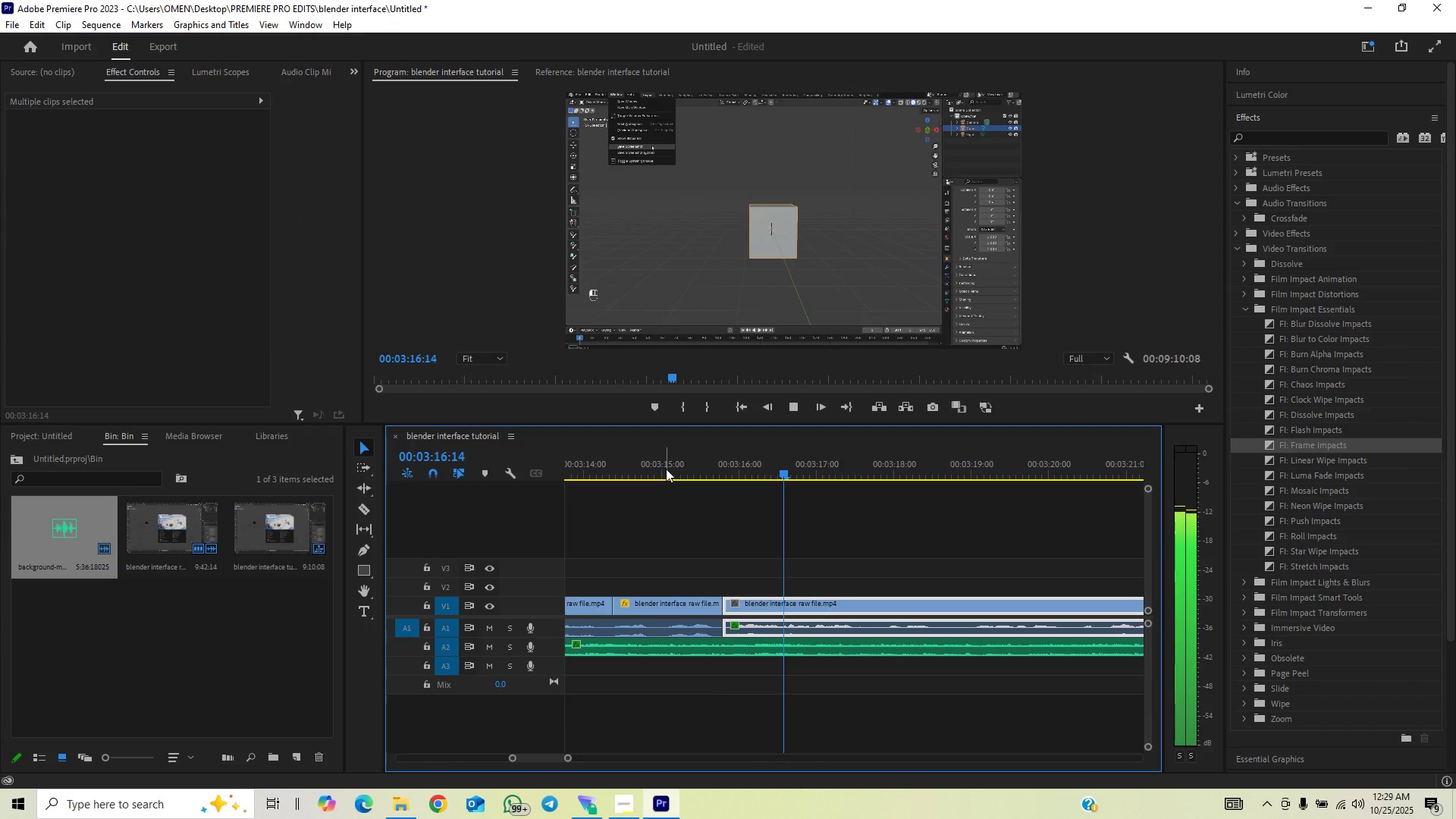 
left_click([666, 469])
 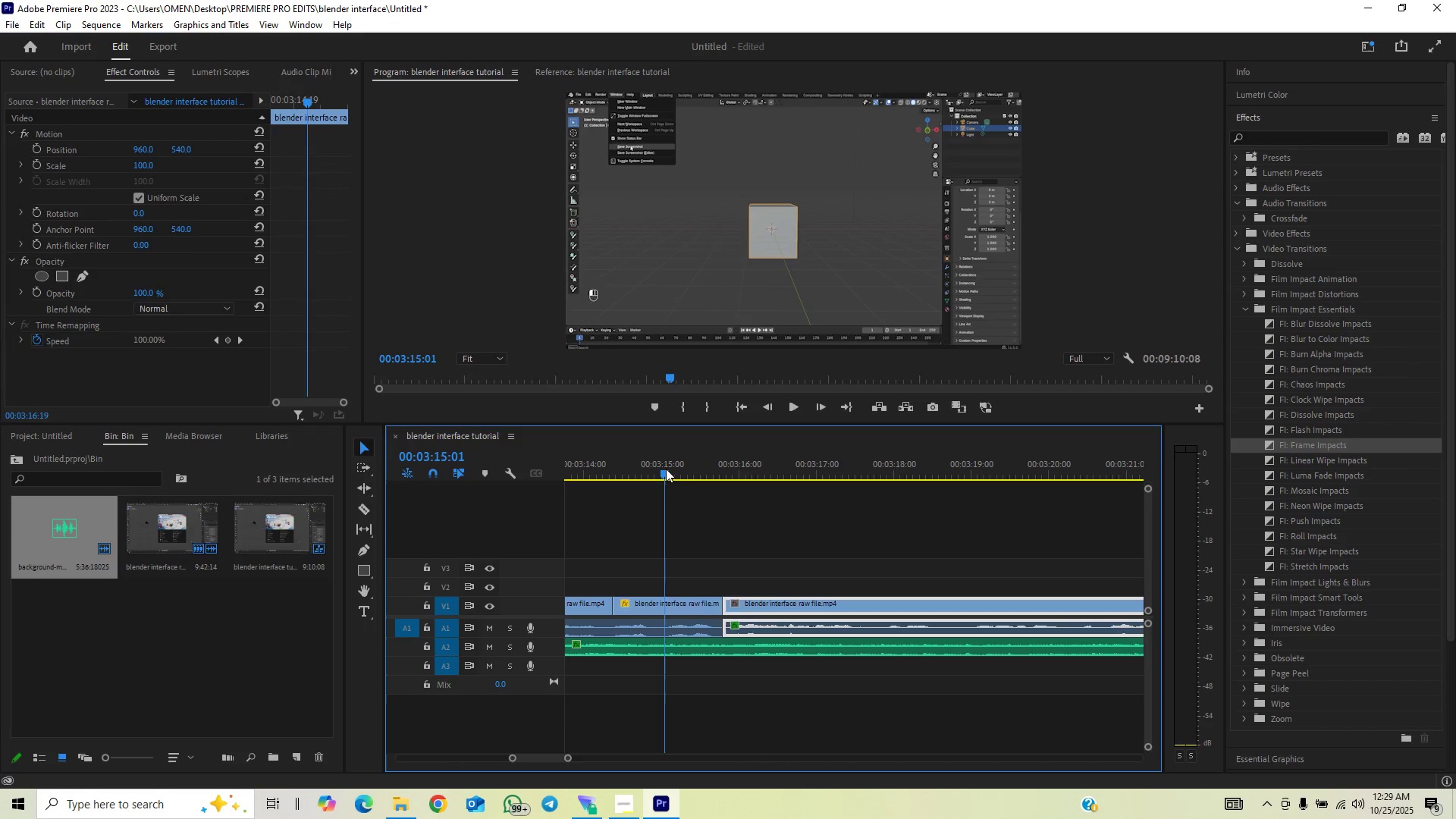 
key(Space)
 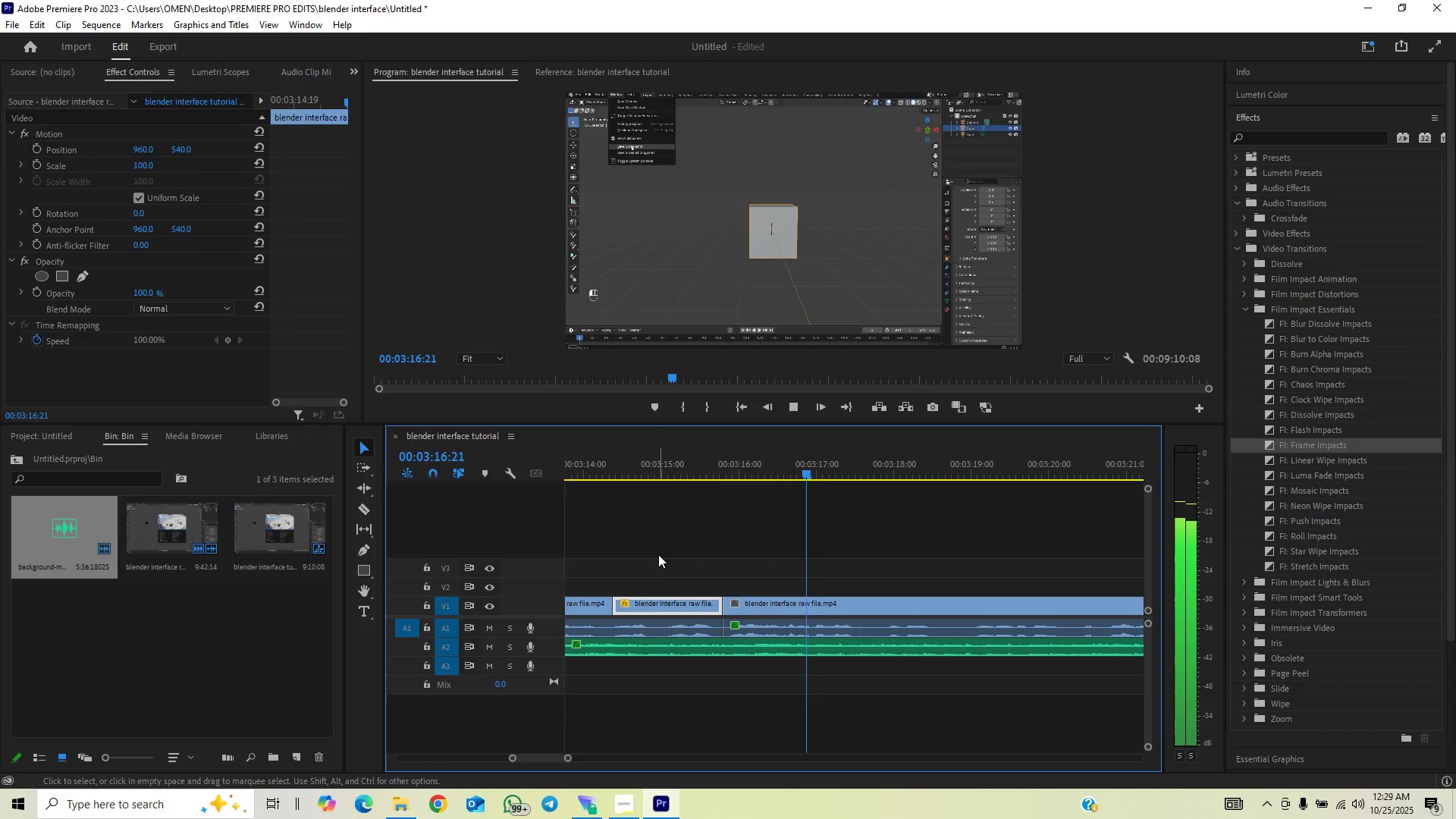 
left_click_drag(start_coordinate=[566, 758], to_coordinate=[593, 752])
 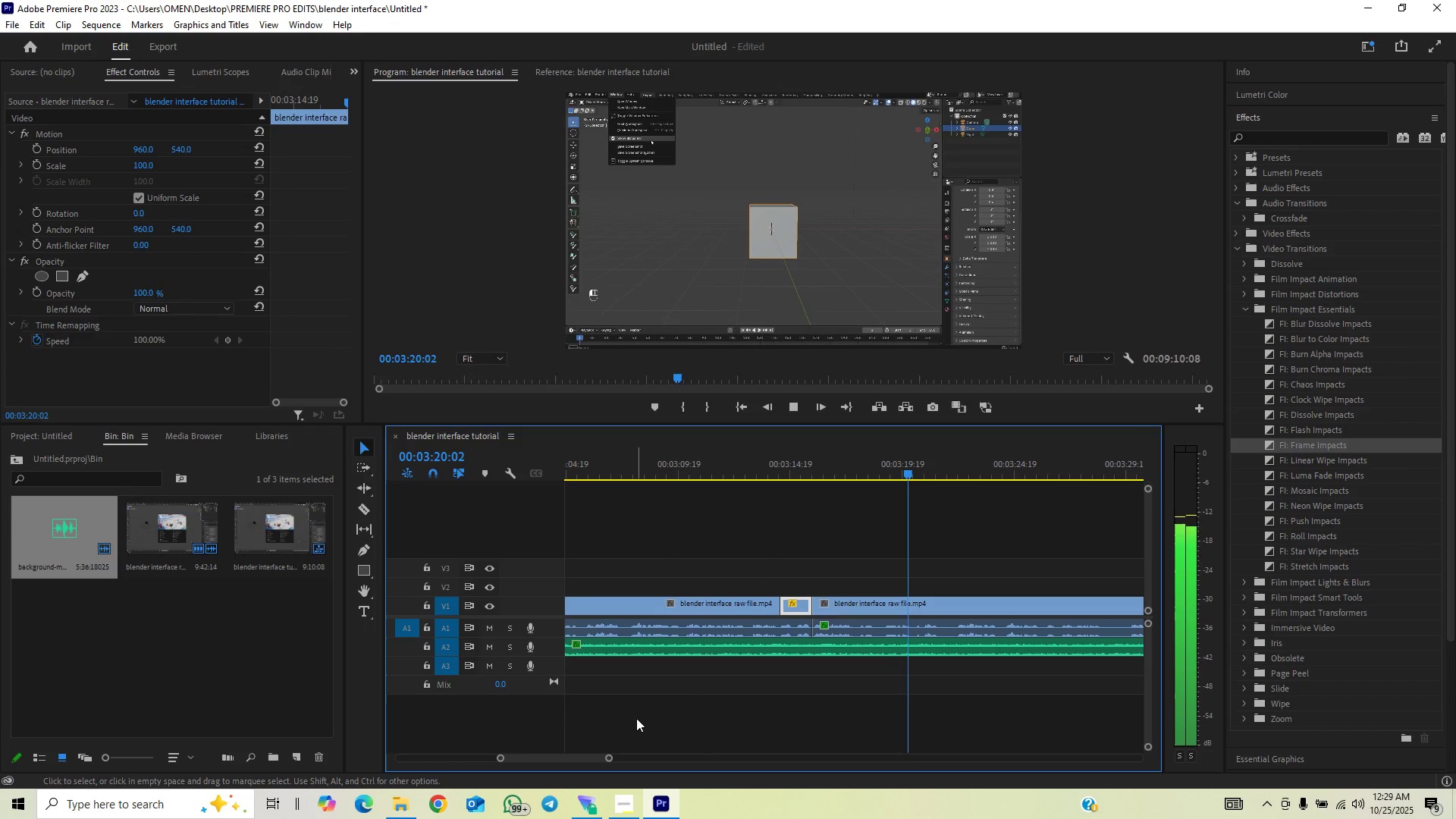 
key(Space)
 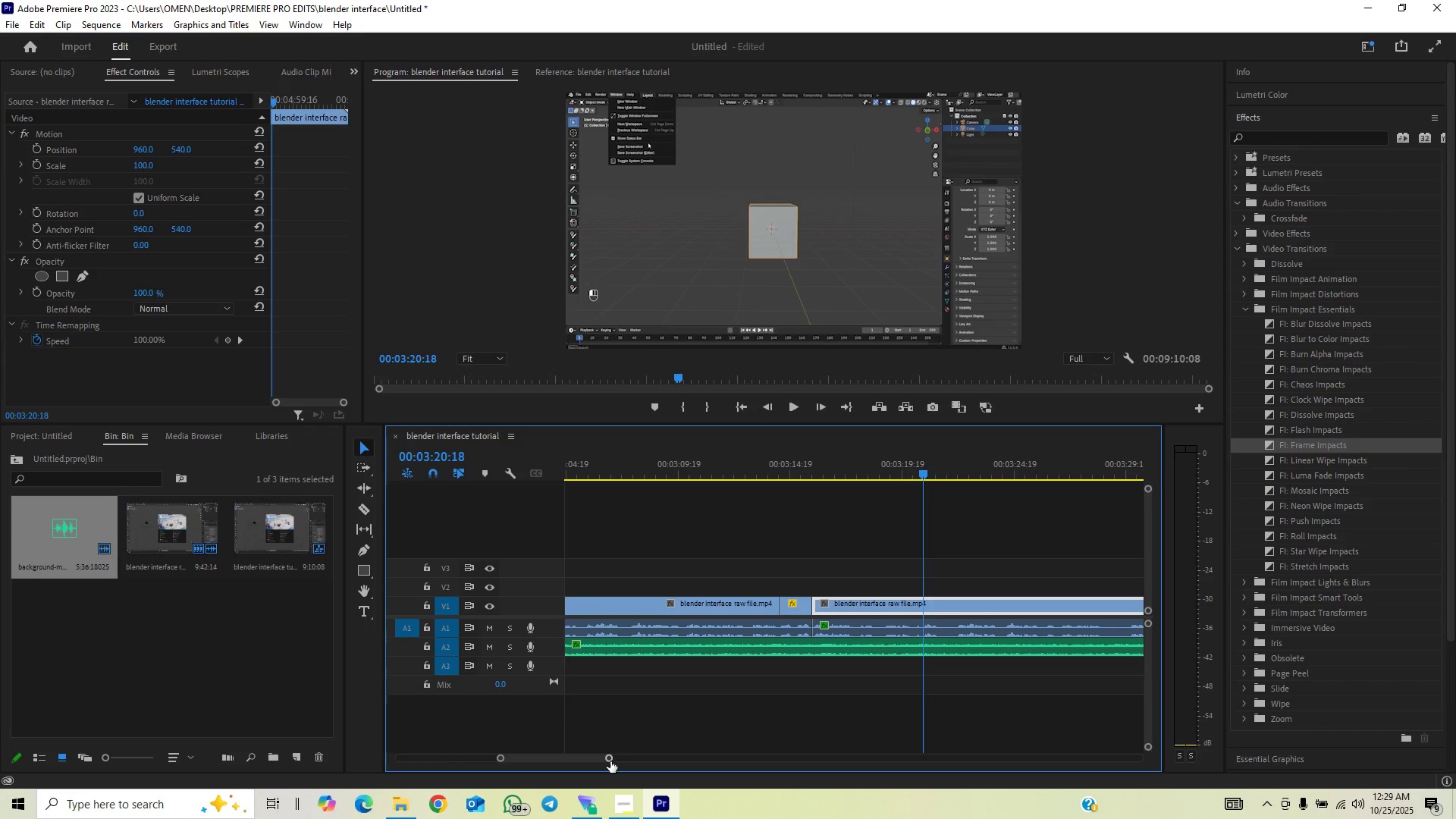 
left_click_drag(start_coordinate=[610, 761], to_coordinate=[585, 770])
 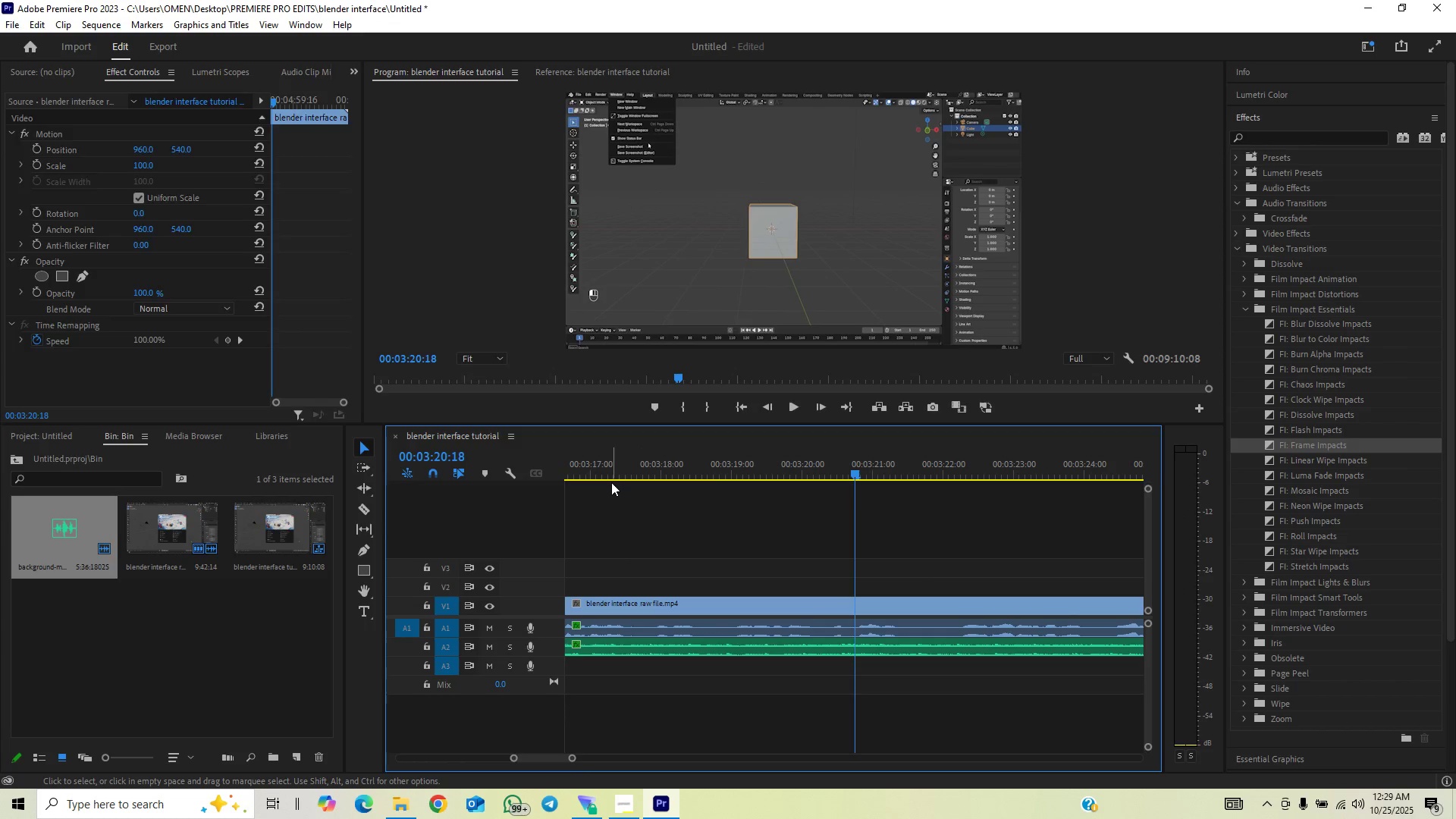 
double_click([610, 468])
 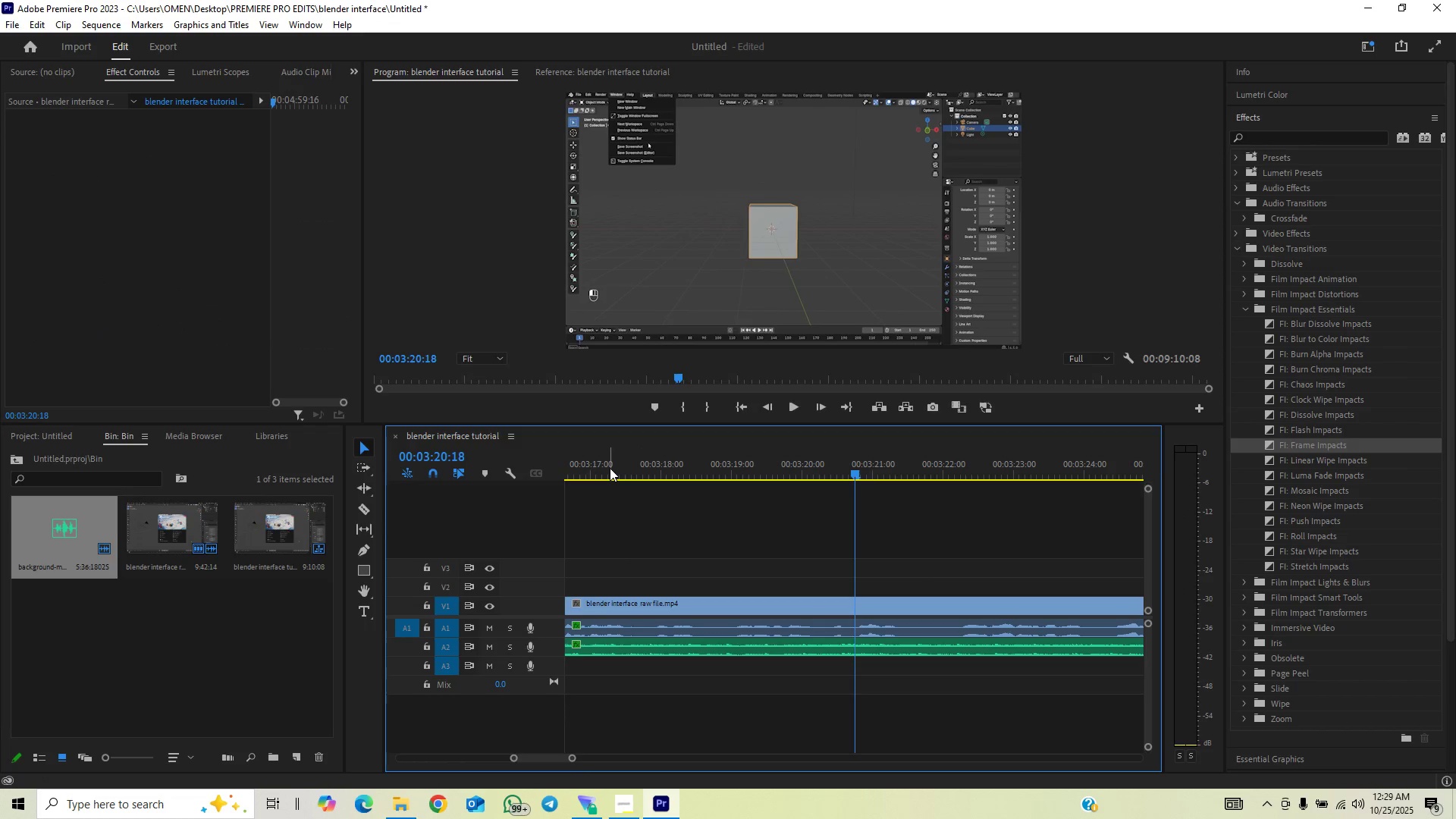 
key(Space)
 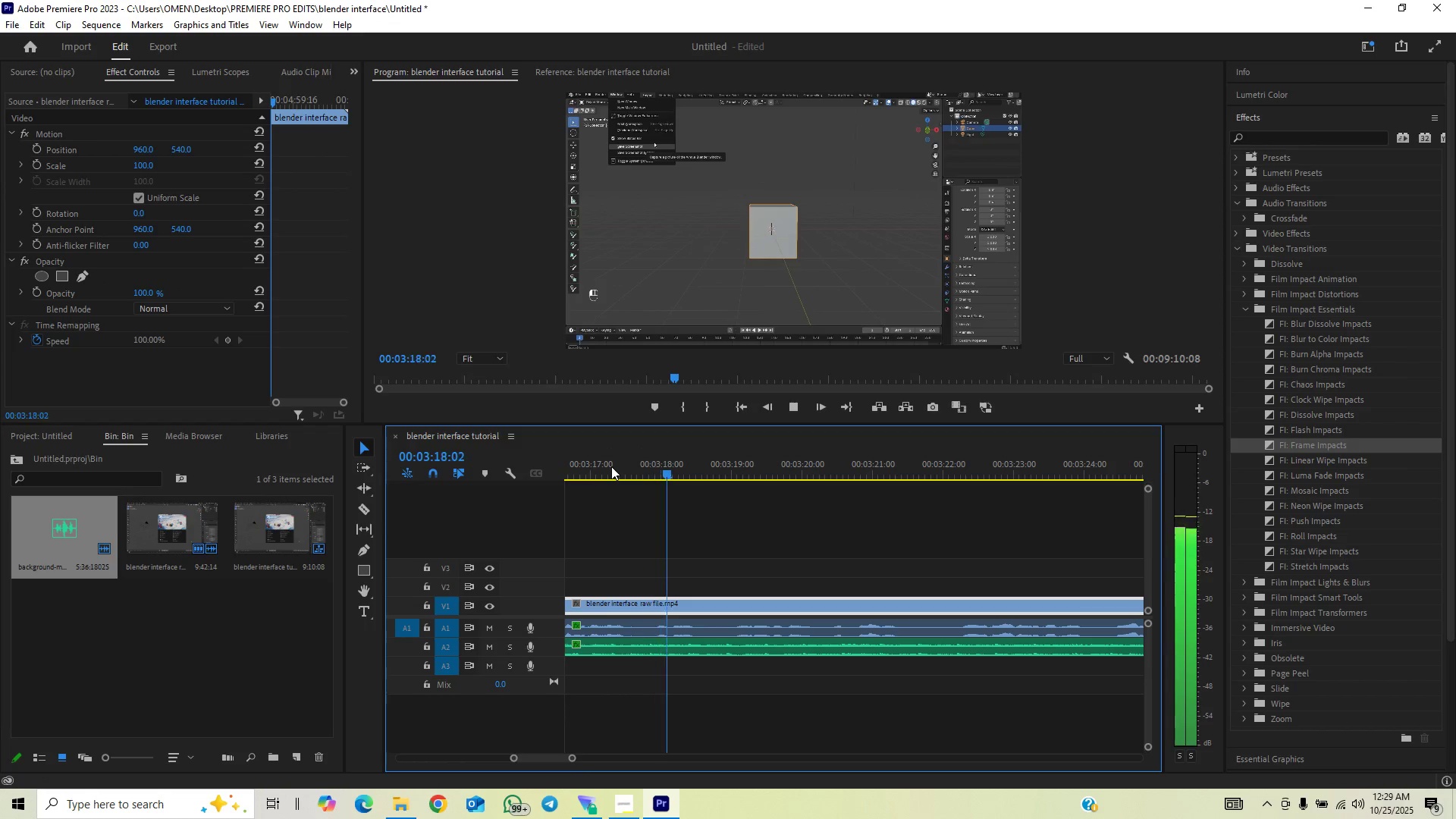 
left_click_drag(start_coordinate=[611, 466], to_coordinate=[654, 469])
 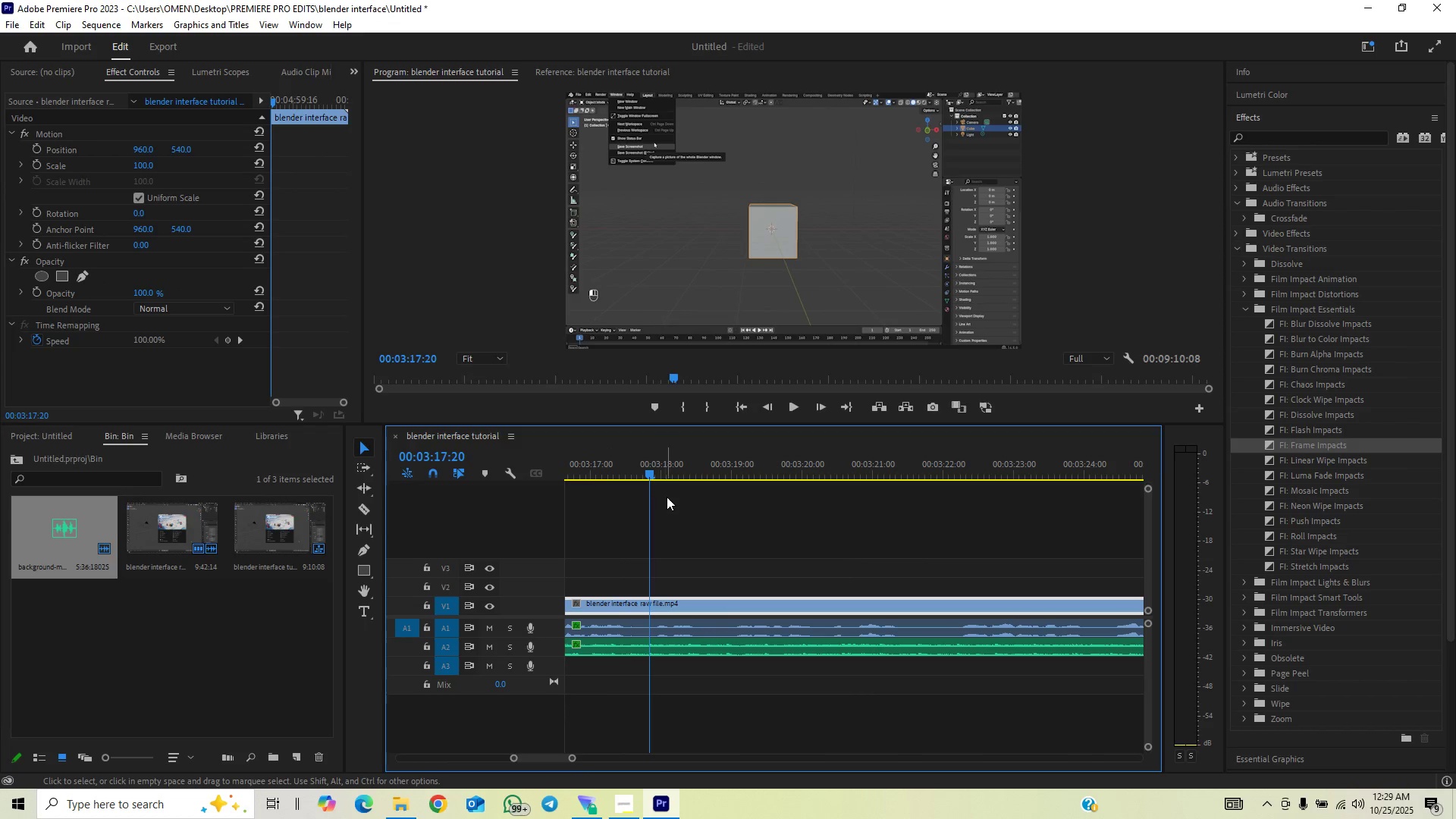 
key(C)
 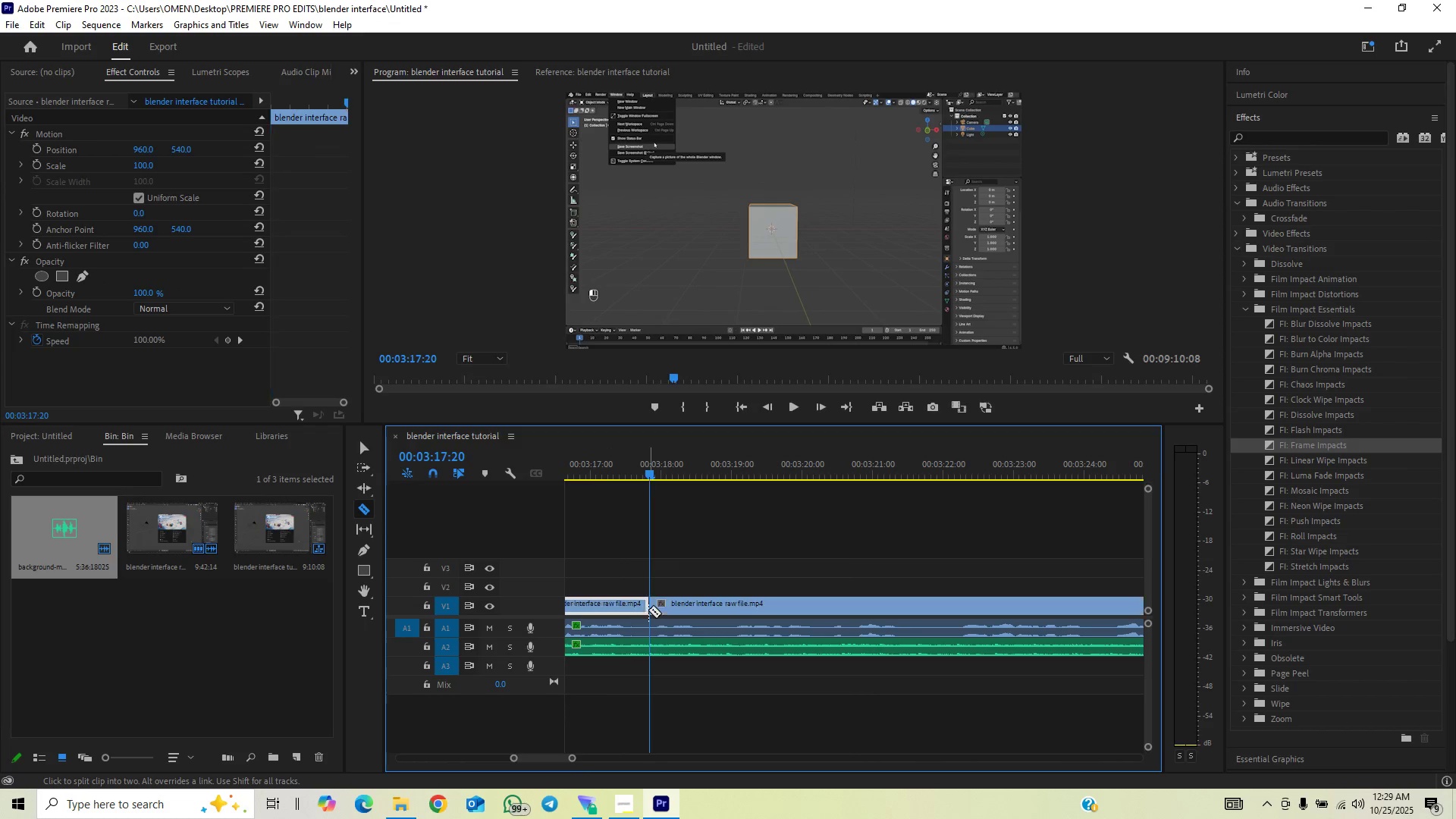 
double_click([651, 633])
 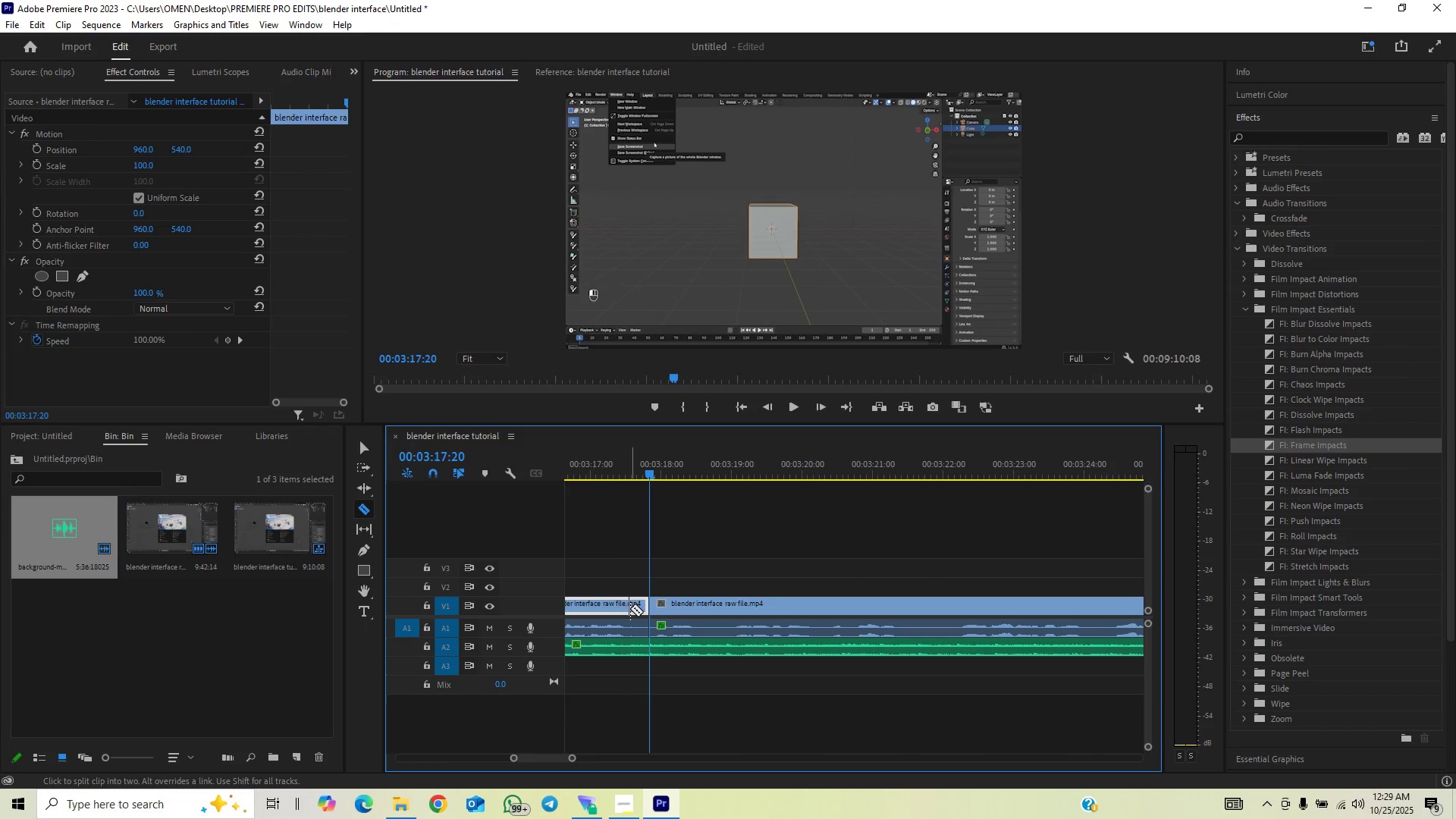 
double_click([628, 623])
 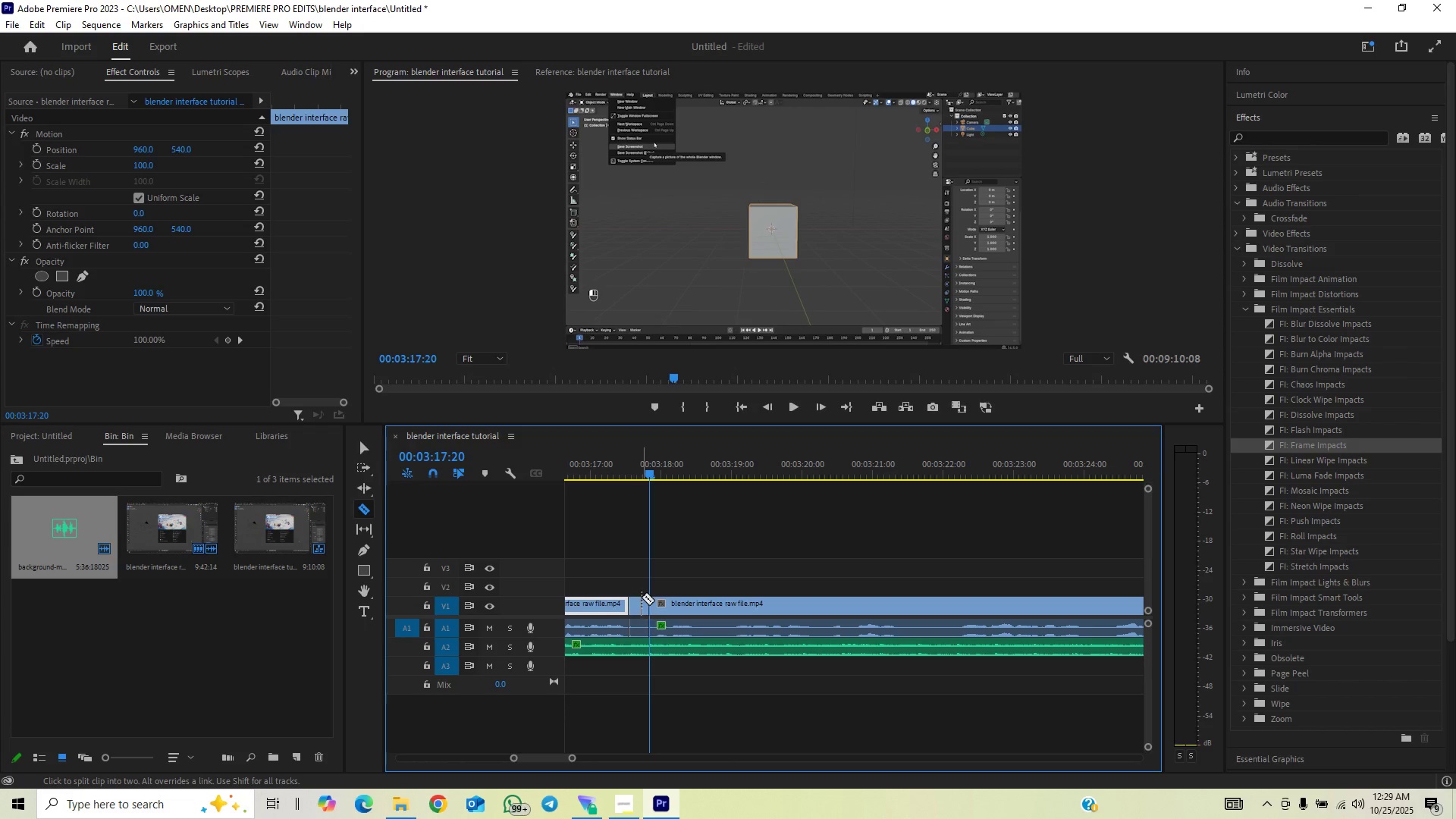 
type(vv)
key(Backspace)
type(cc)
 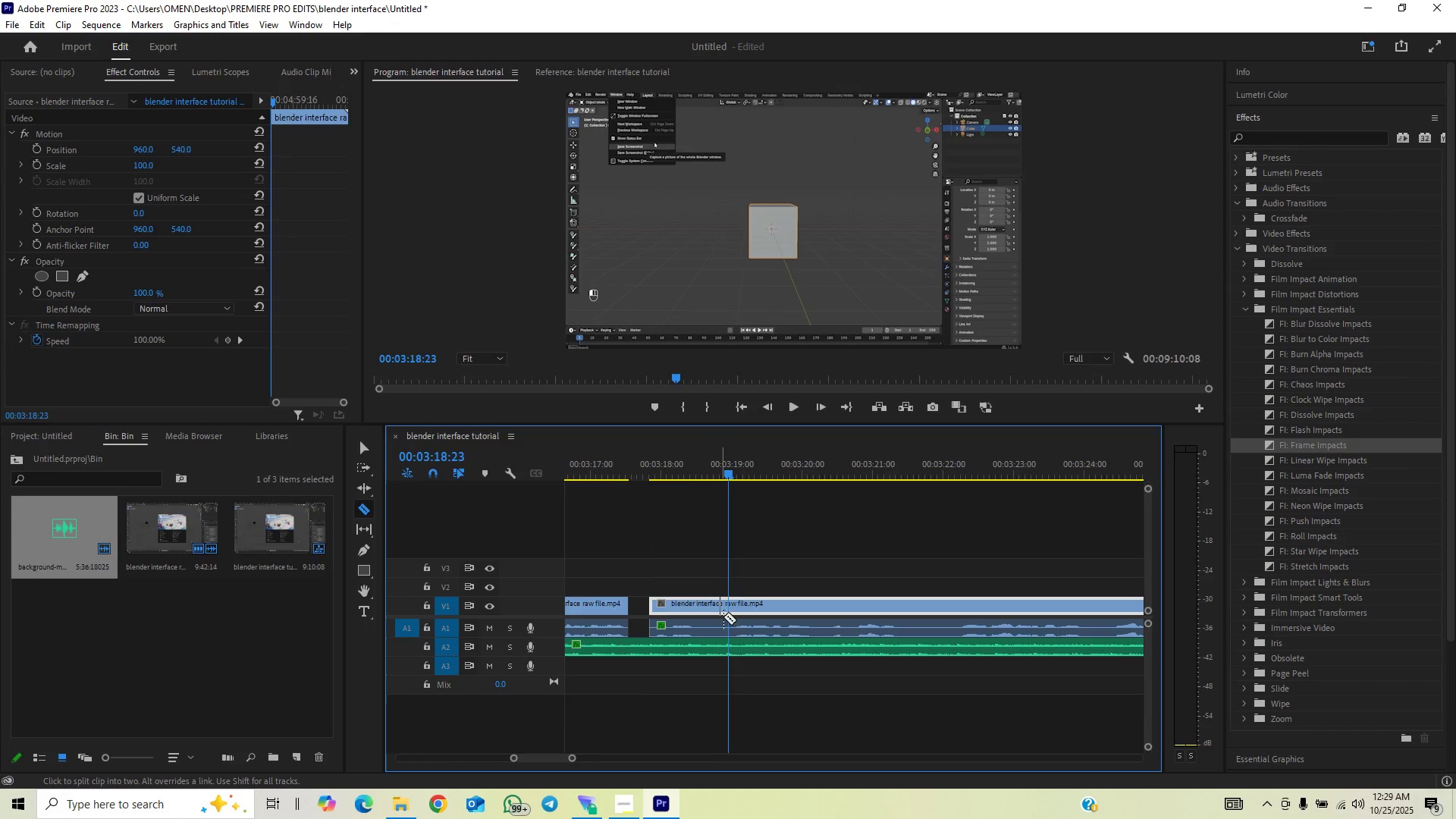 
left_click_drag(start_coordinate=[637, 585], to_coordinate=[637, 632])
 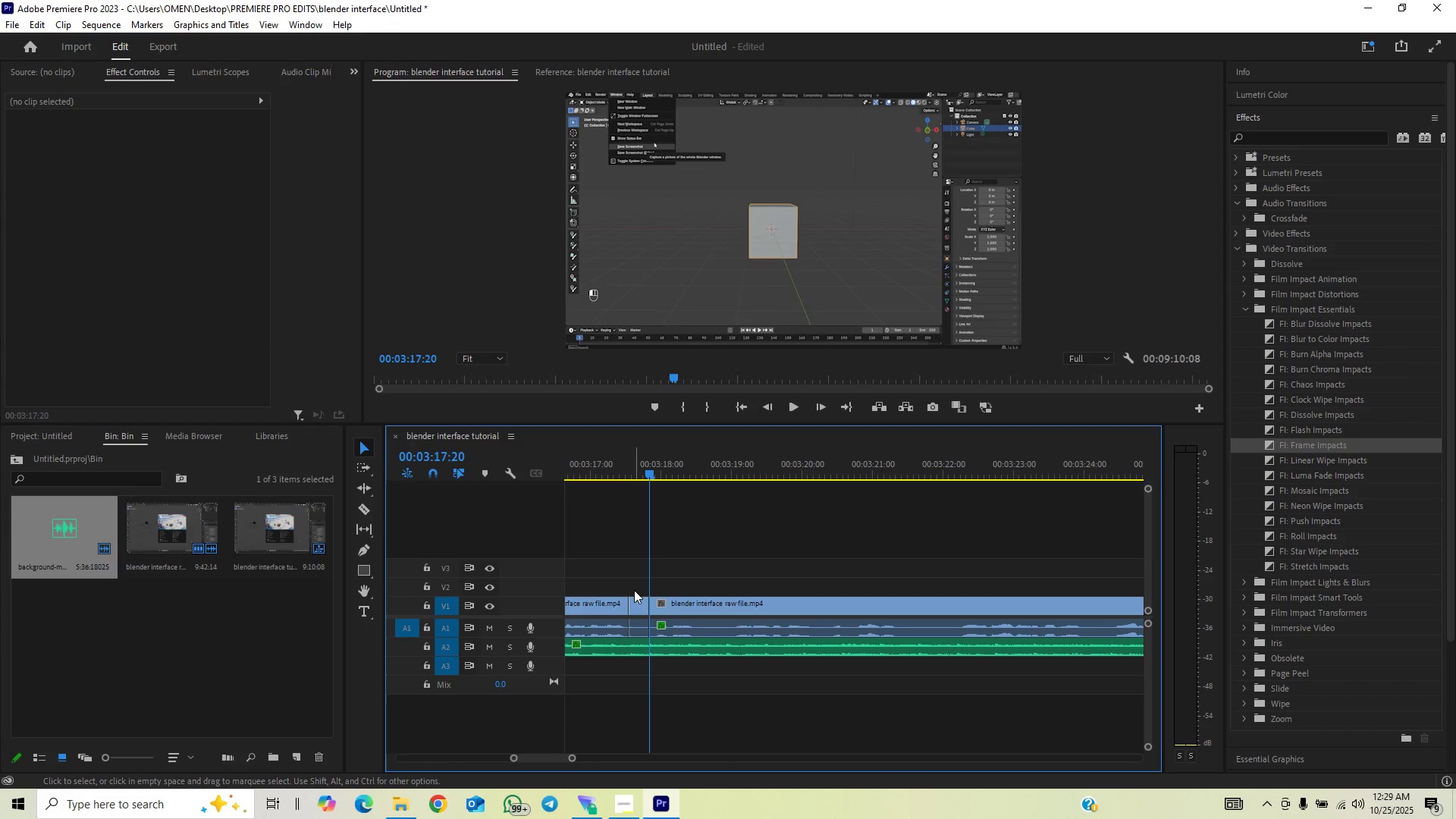 
left_click_drag(start_coordinate=[634, 590], to_coordinate=[637, 621])
 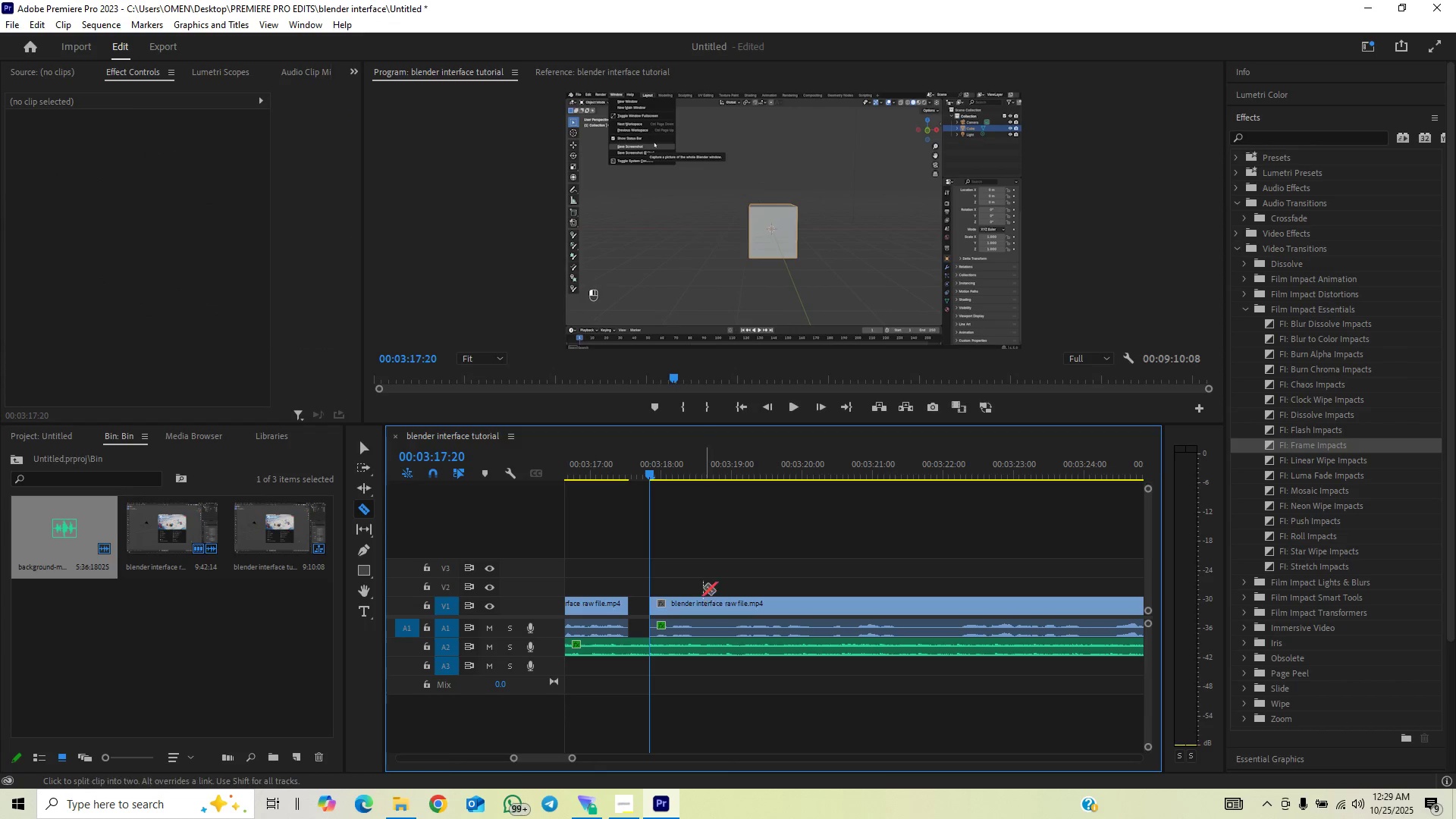 
left_click_drag(start_coordinate=[704, 479], to_coordinate=[730, 463])
 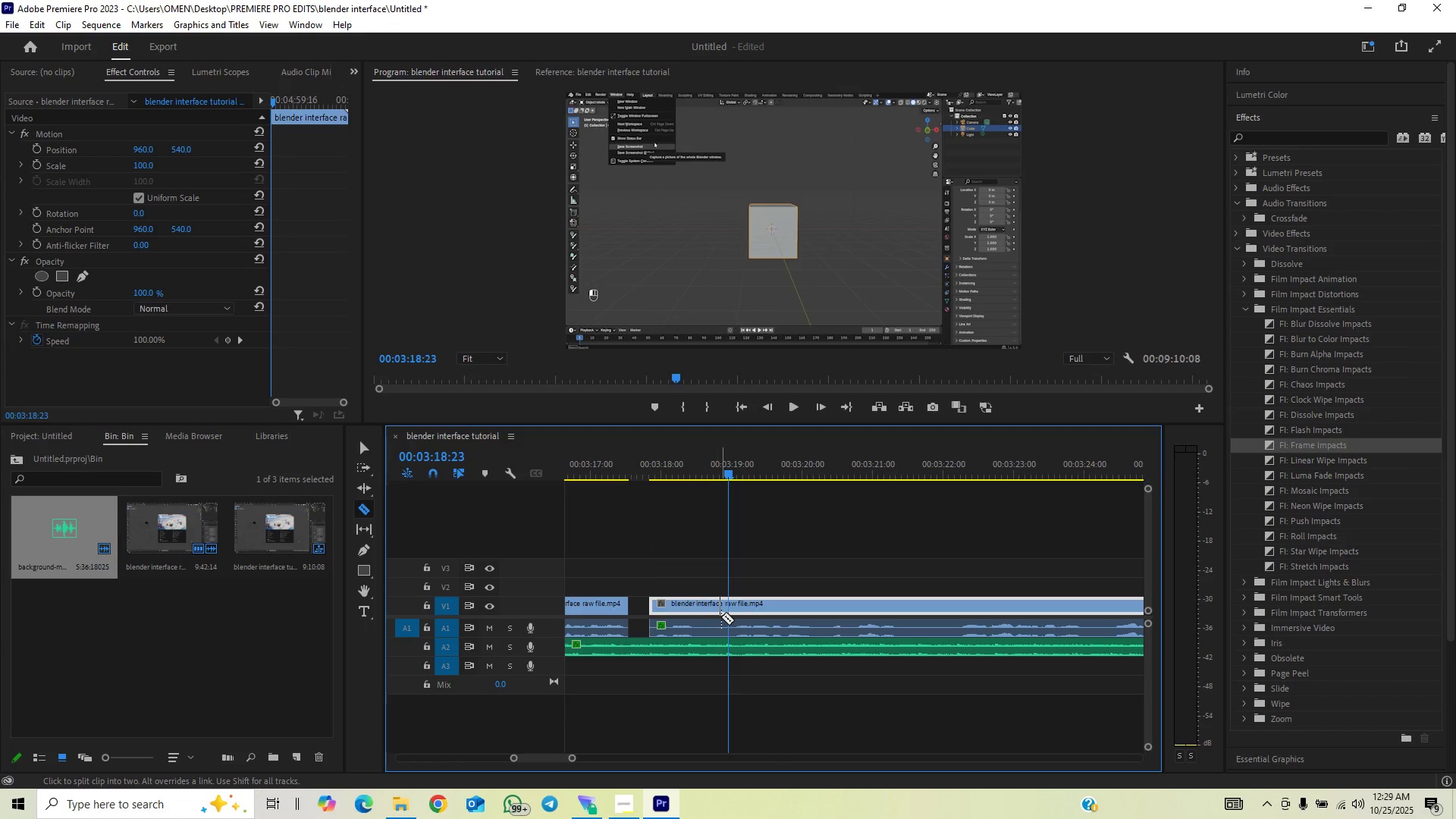 
left_click([730, 610])
 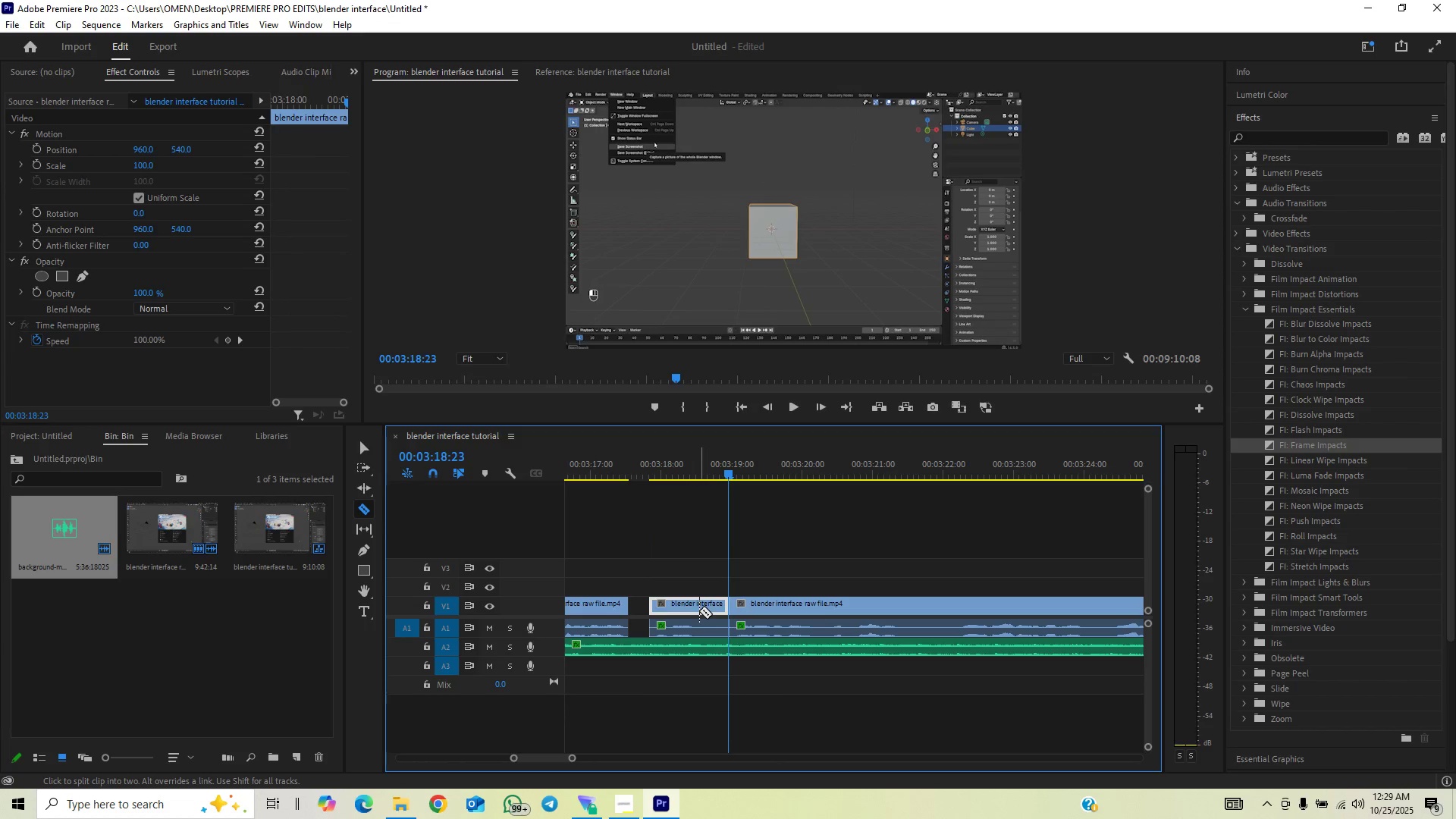 
double_click([697, 628])
 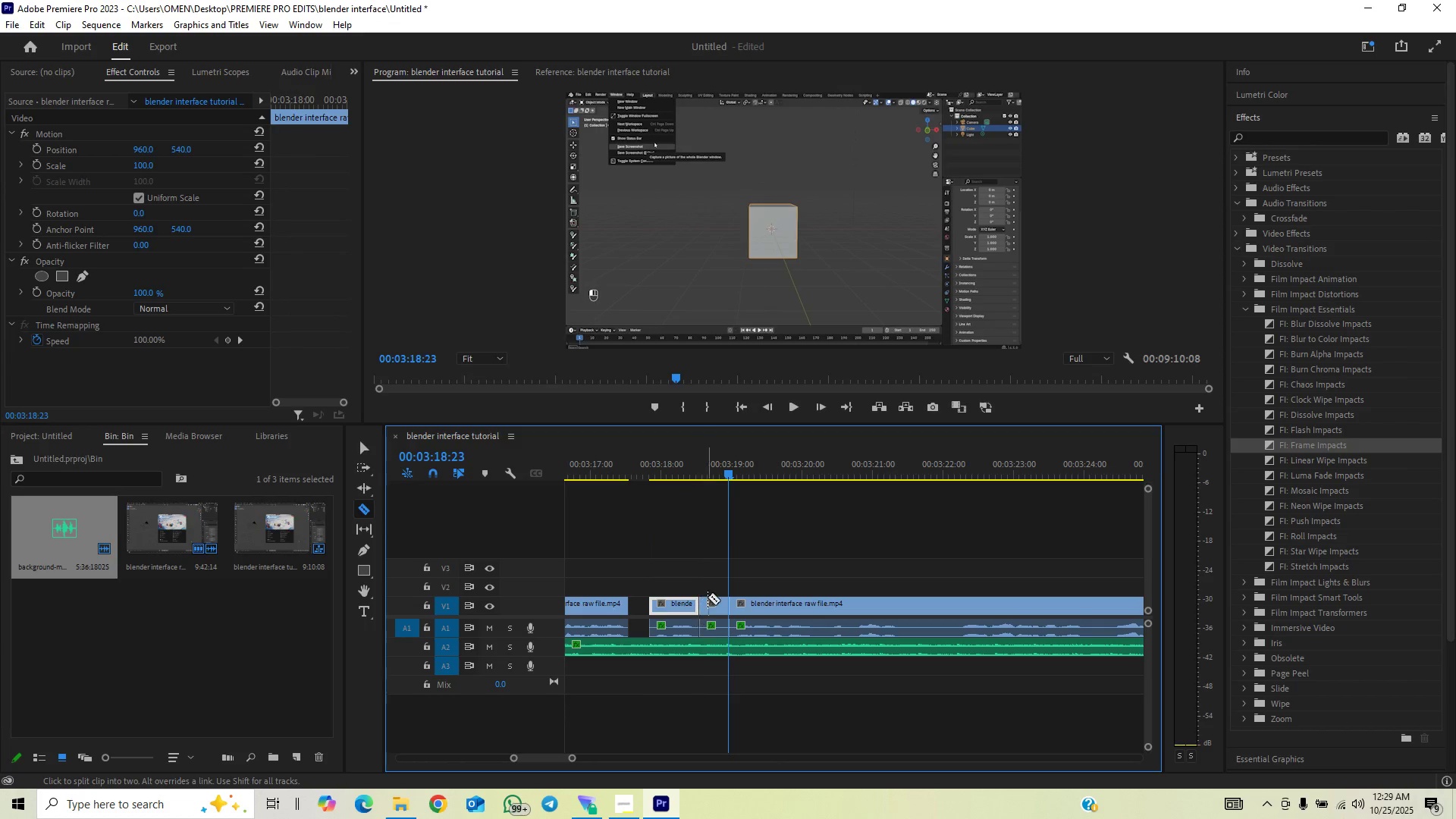 
key(V)
 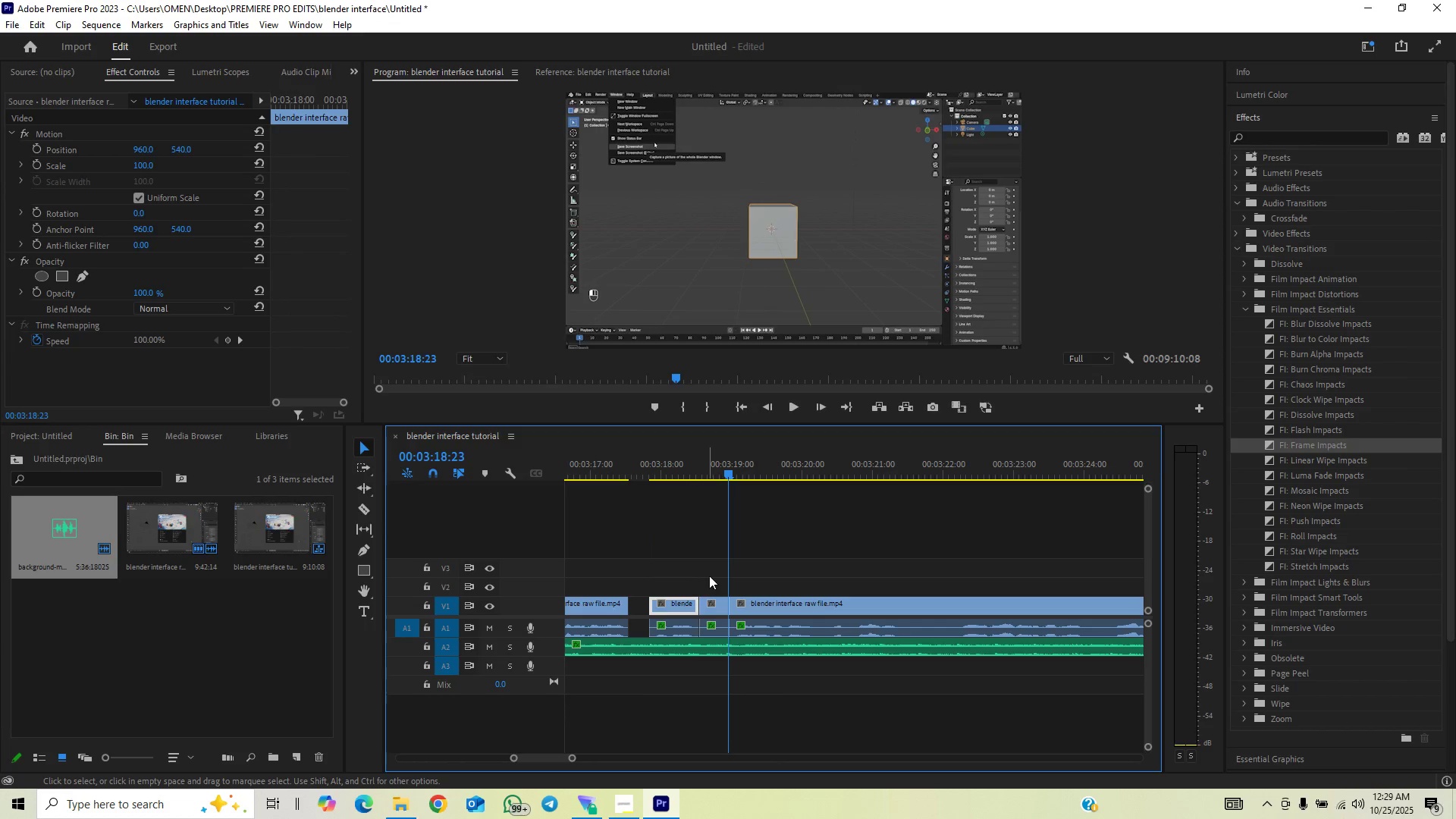 
left_click_drag(start_coordinate=[710, 572], to_coordinate=[718, 625])
 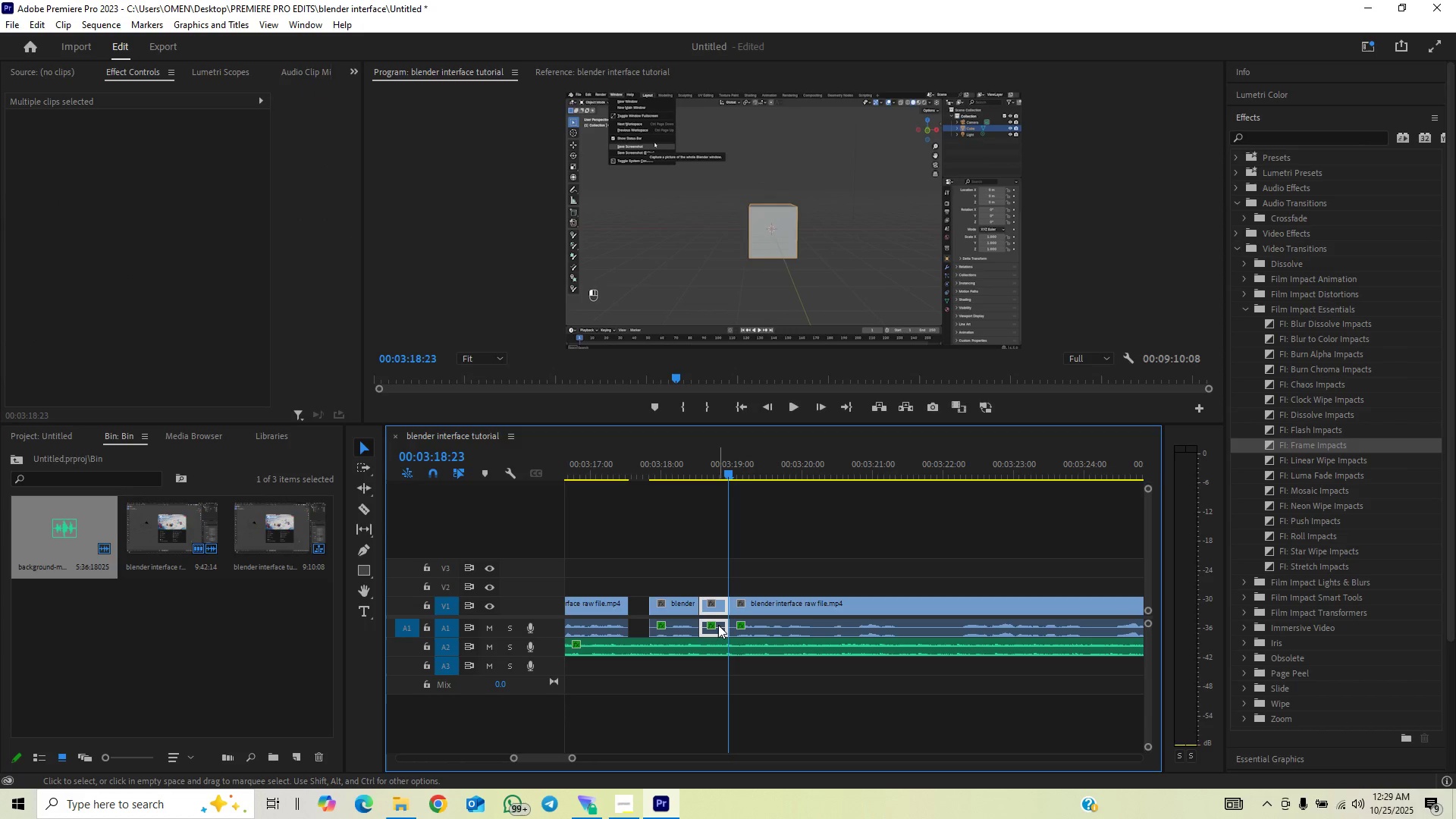 
key(Backspace)
 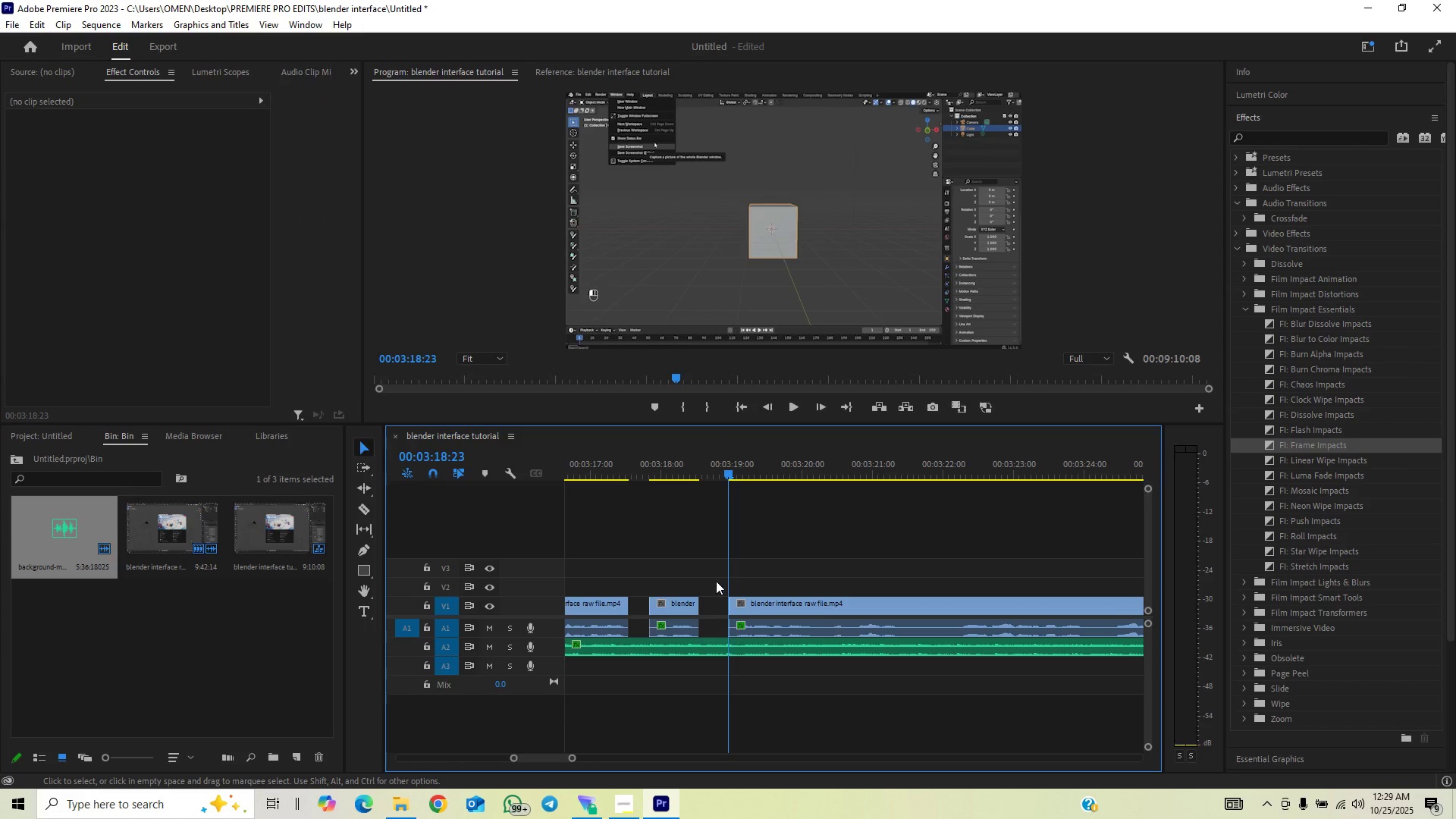 
left_click_drag(start_coordinate=[701, 580], to_coordinate=[661, 632])
 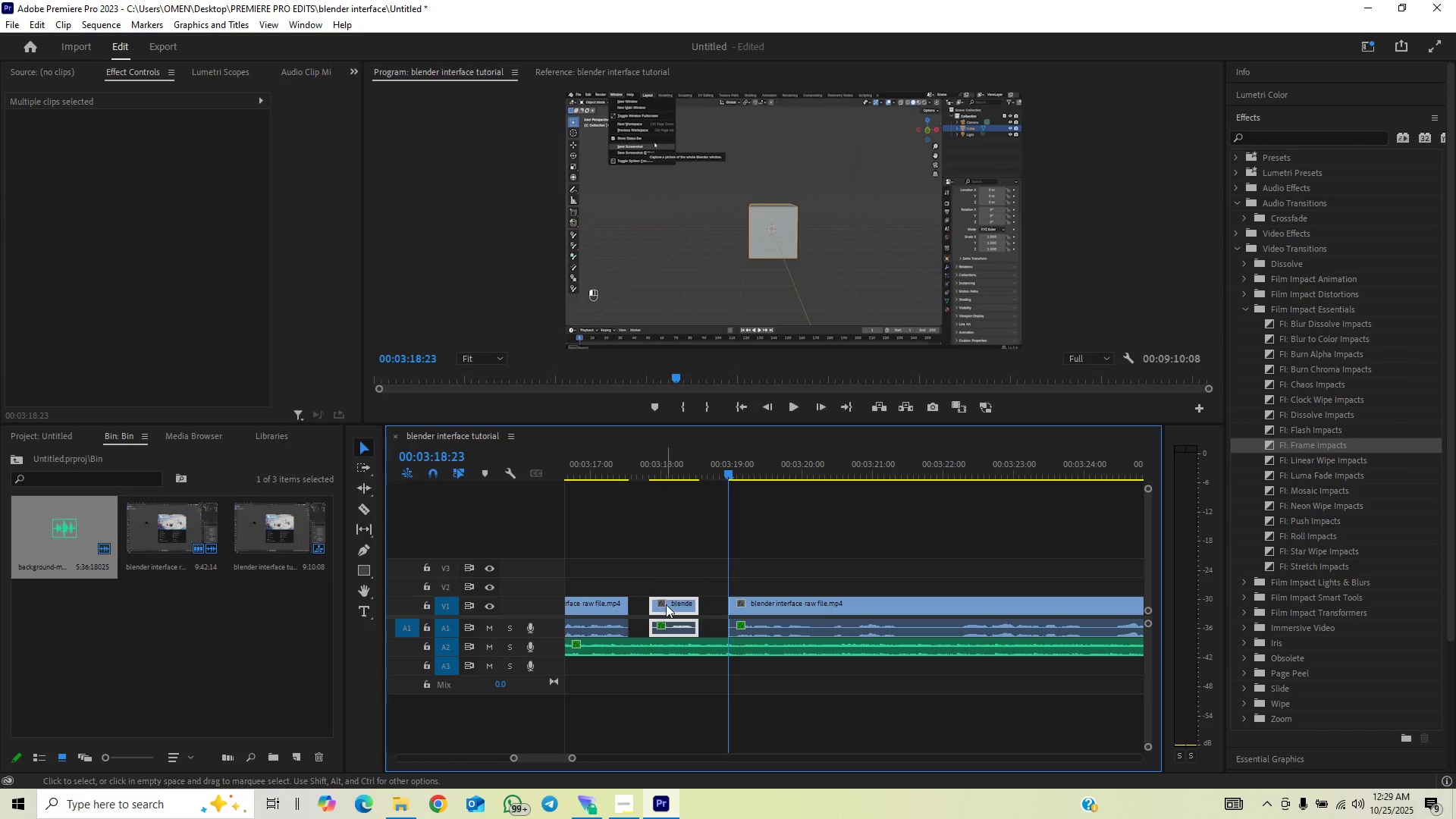 
left_click_drag(start_coordinate=[667, 604], to_coordinate=[643, 617])
 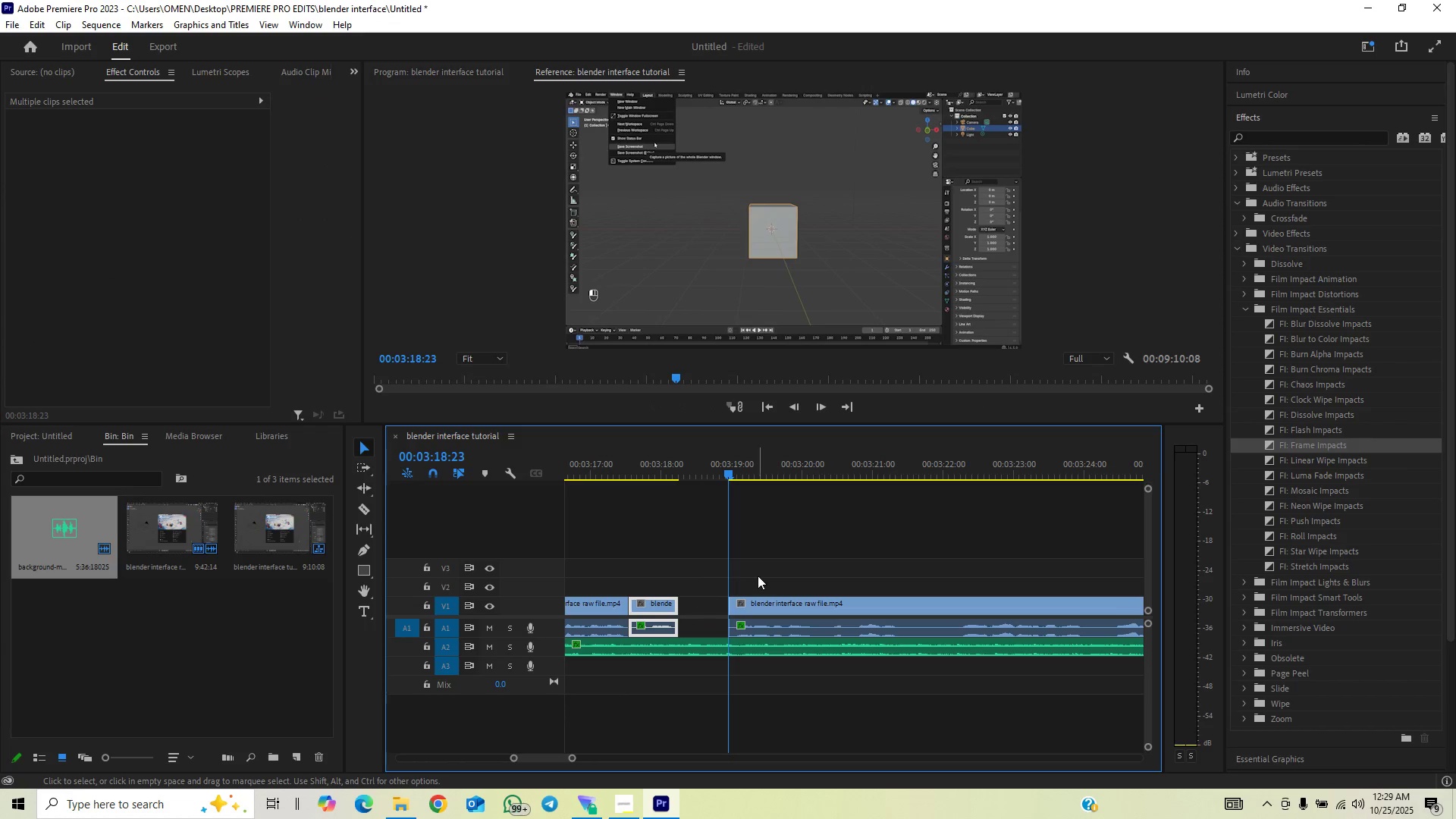 
left_click_drag(start_coordinate=[761, 575], to_coordinate=[743, 624])
 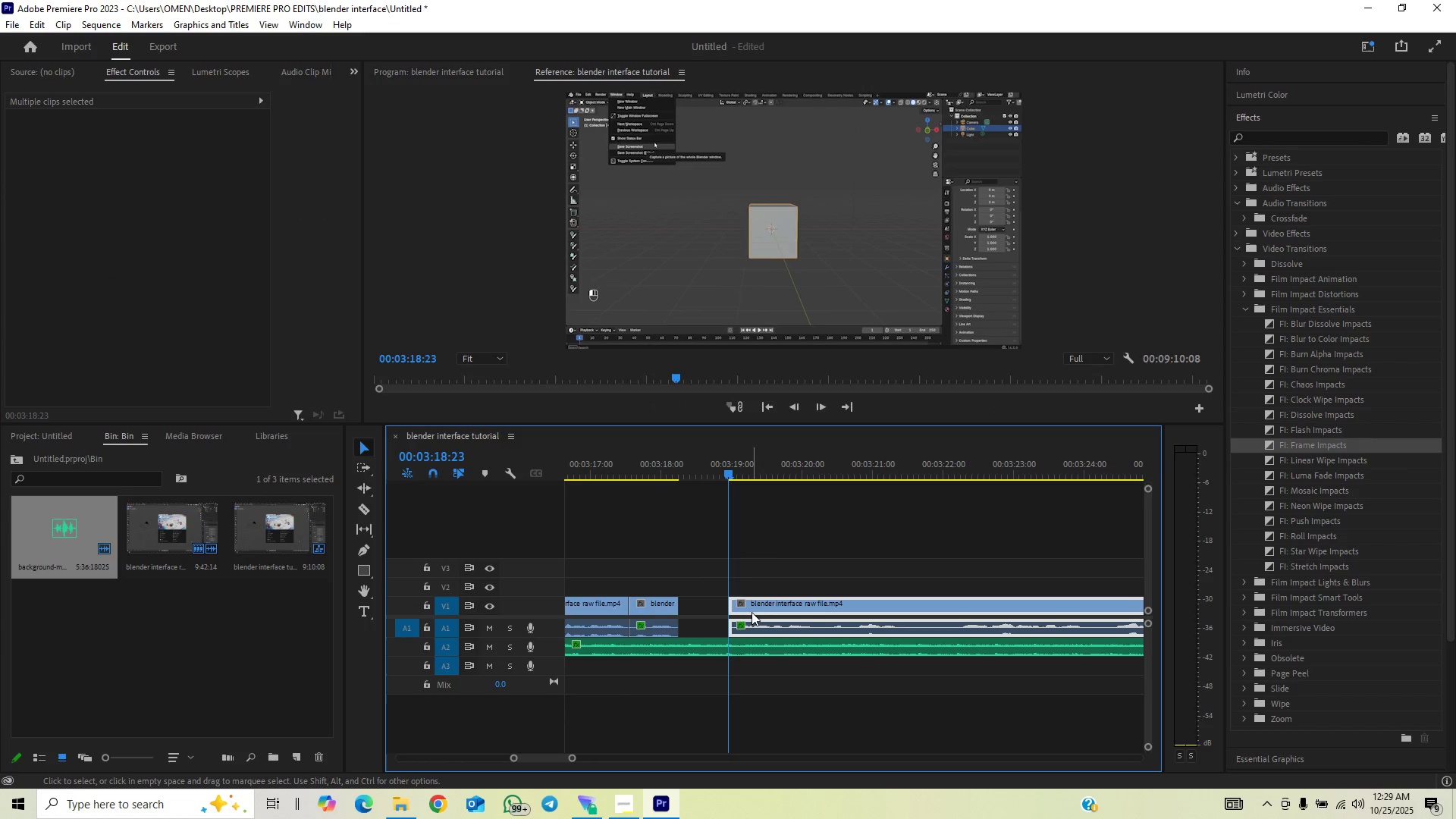 
left_click_drag(start_coordinate=[752, 611], to_coordinate=[708, 617])
 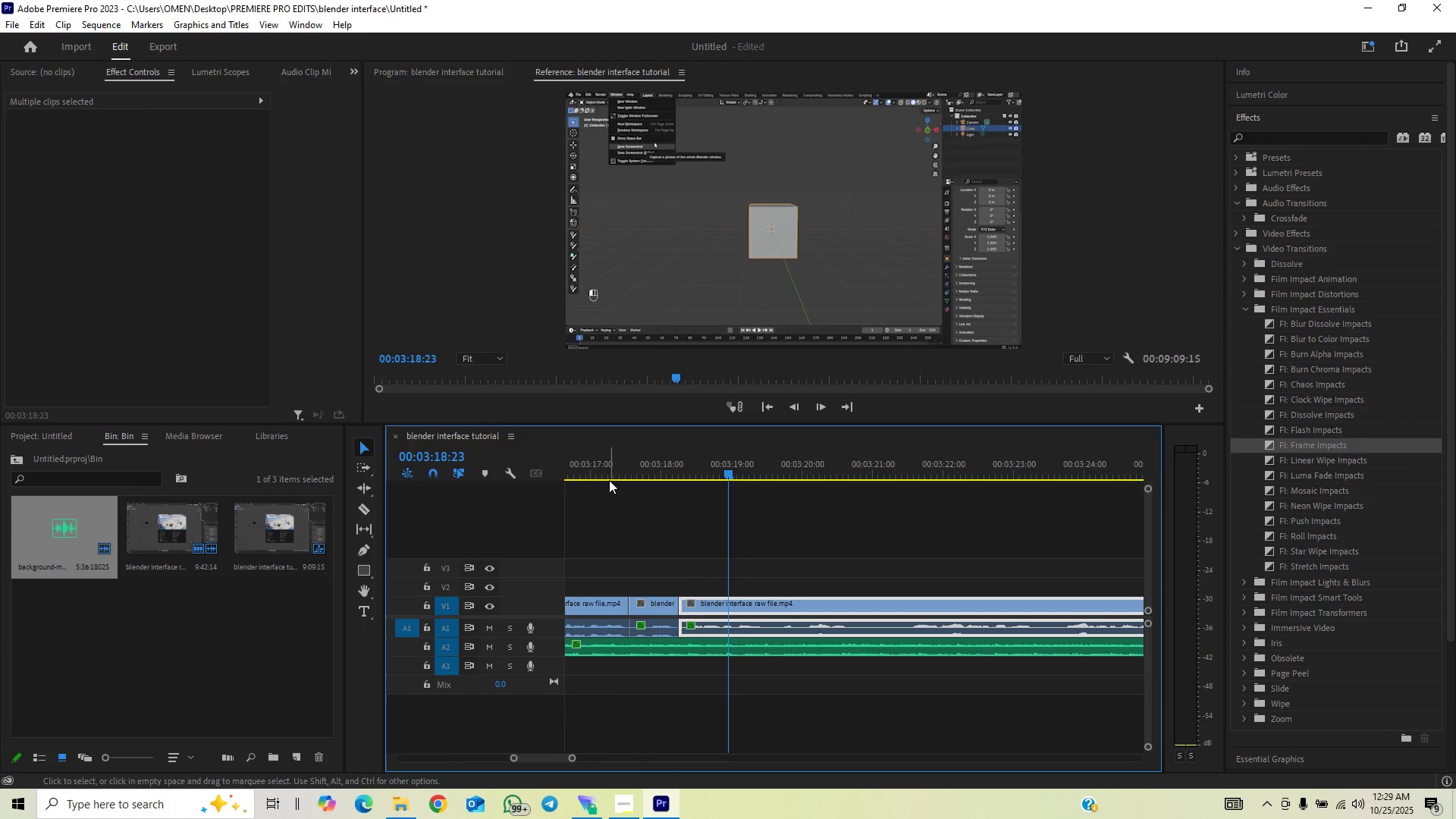 
left_click([610, 470])
 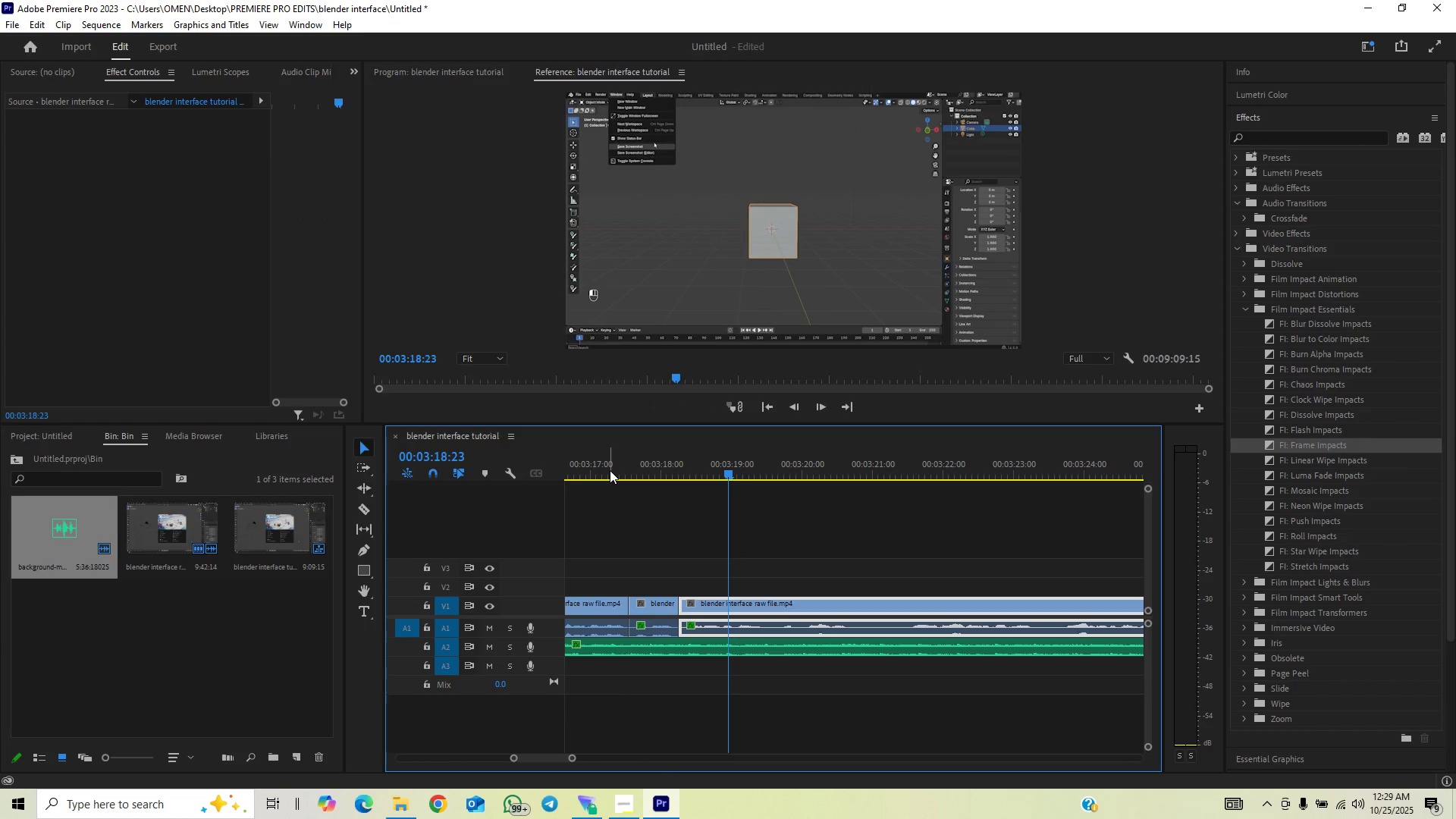 
key(Space)
 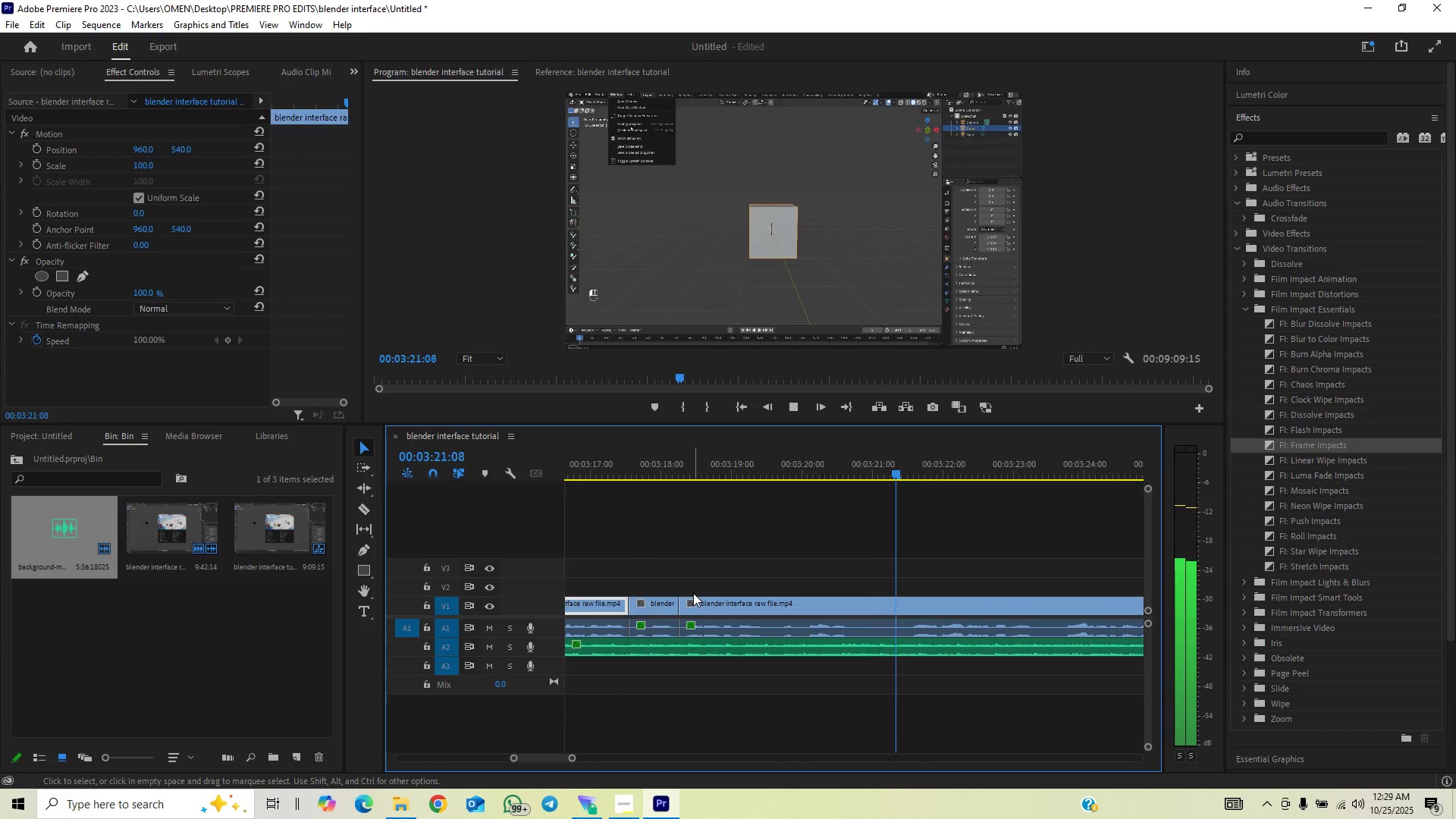 
wait(5.78)
 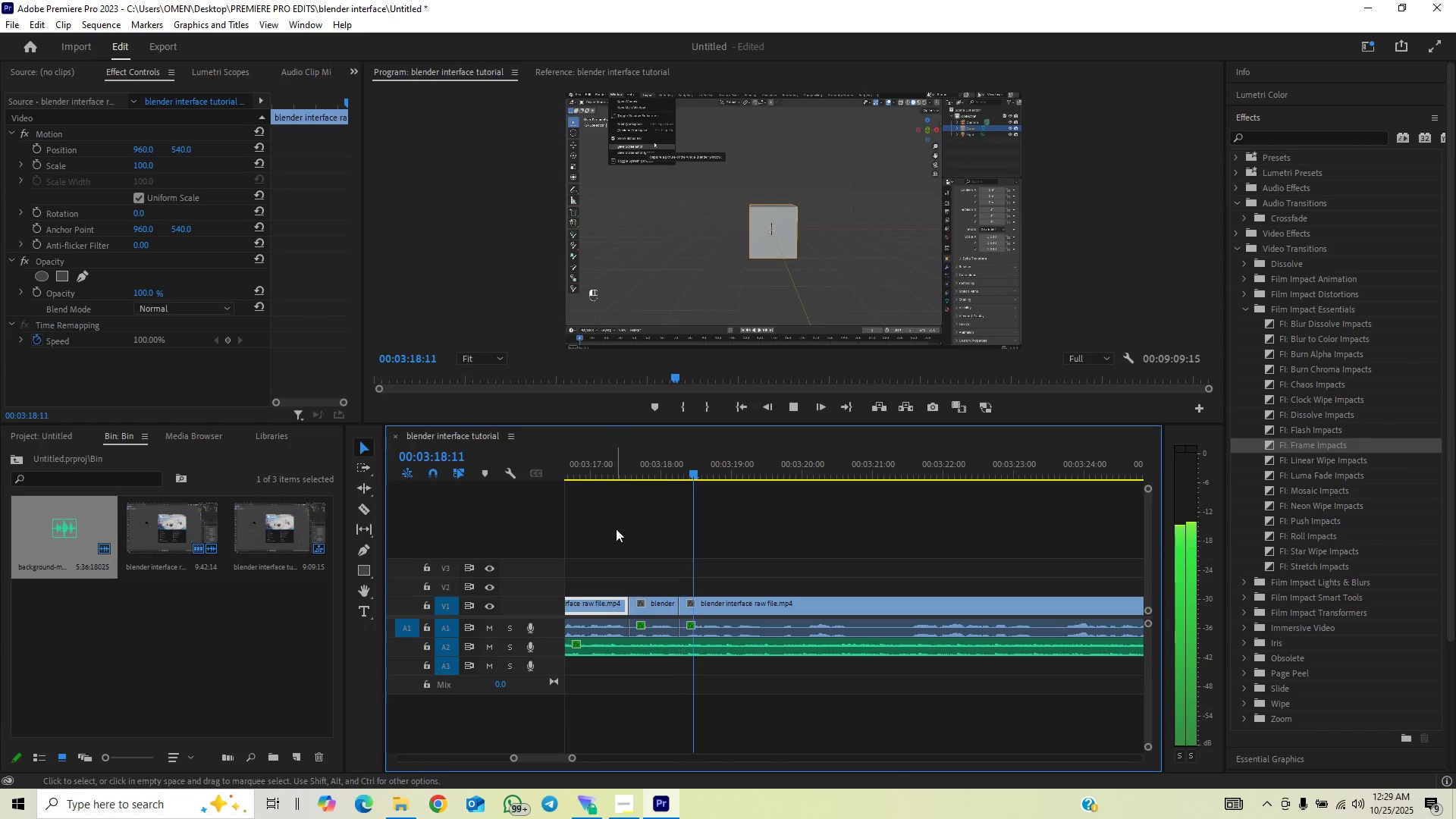 
left_click_drag(start_coordinate=[572, 755], to_coordinate=[617, 752])
 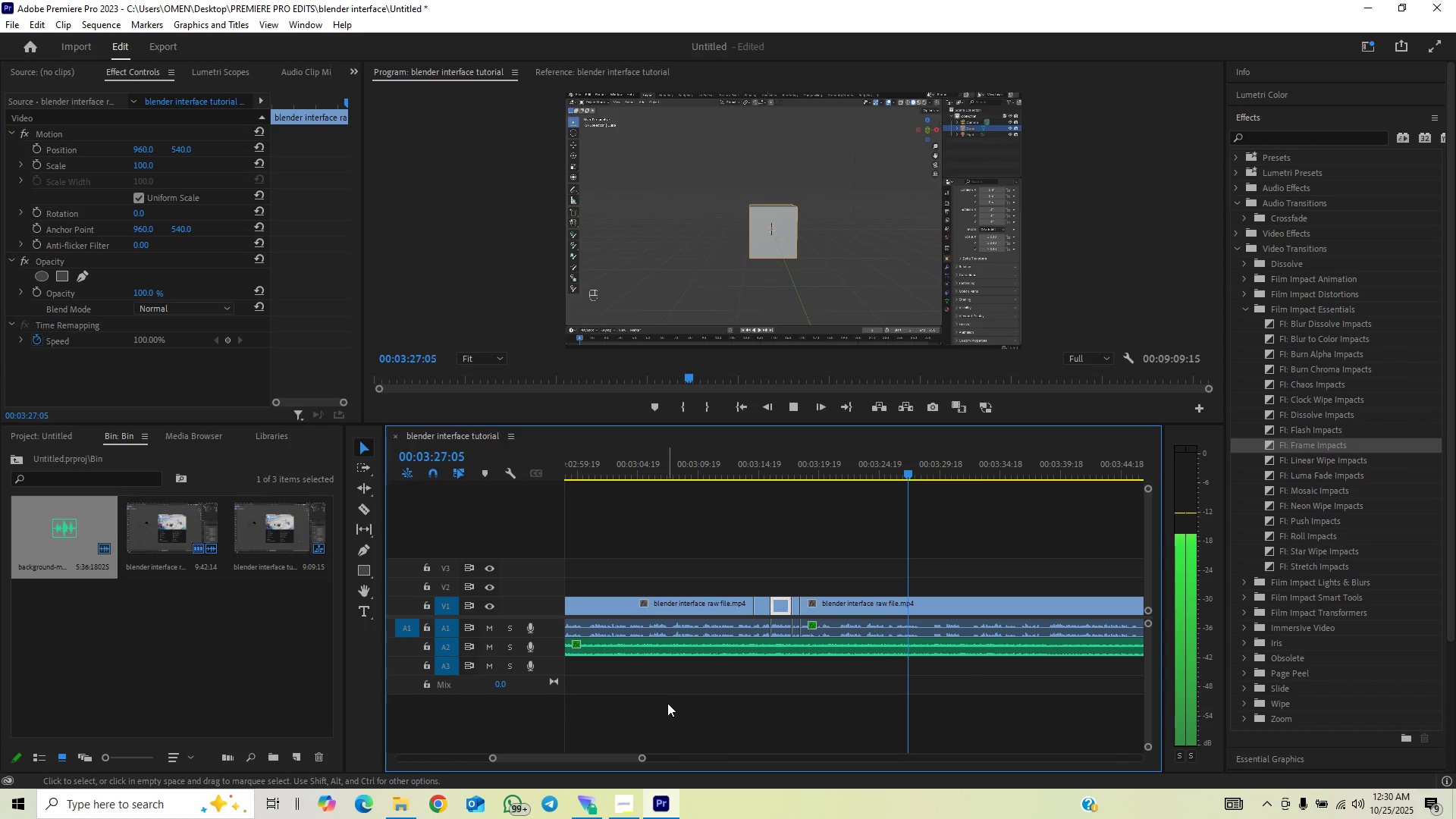 
wait(5.75)
 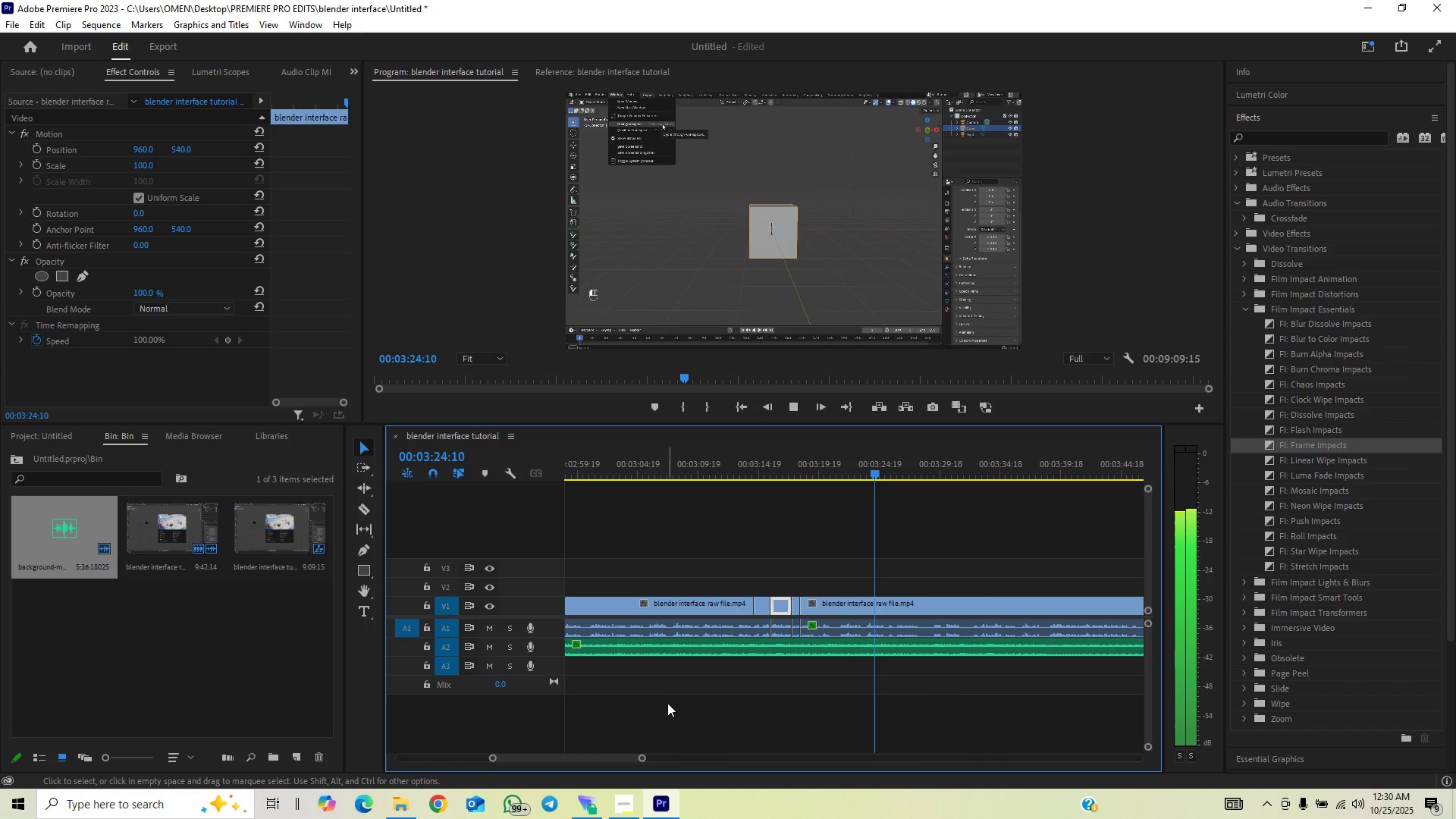 
key(Control+S)
 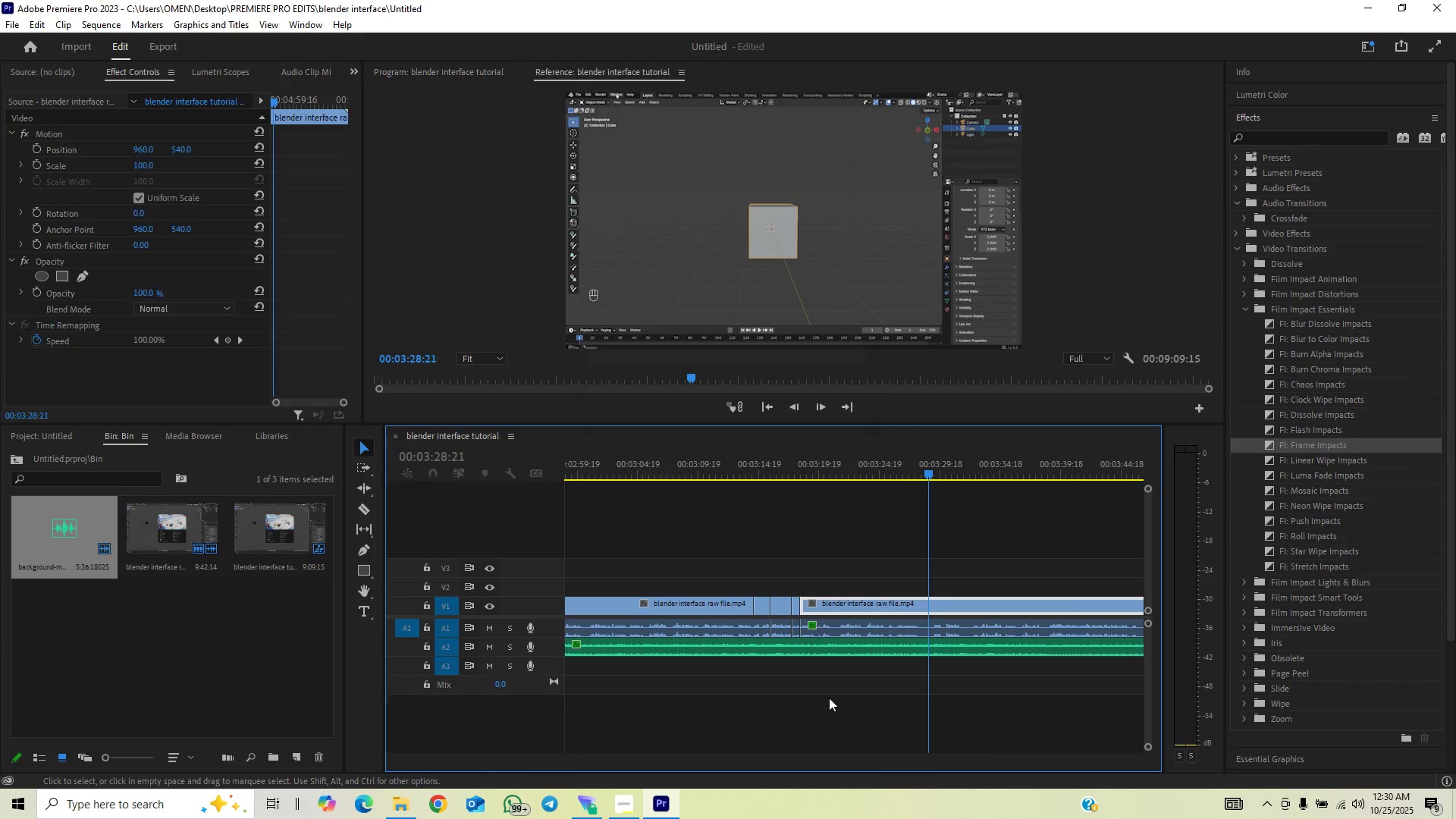 
key(Space)
 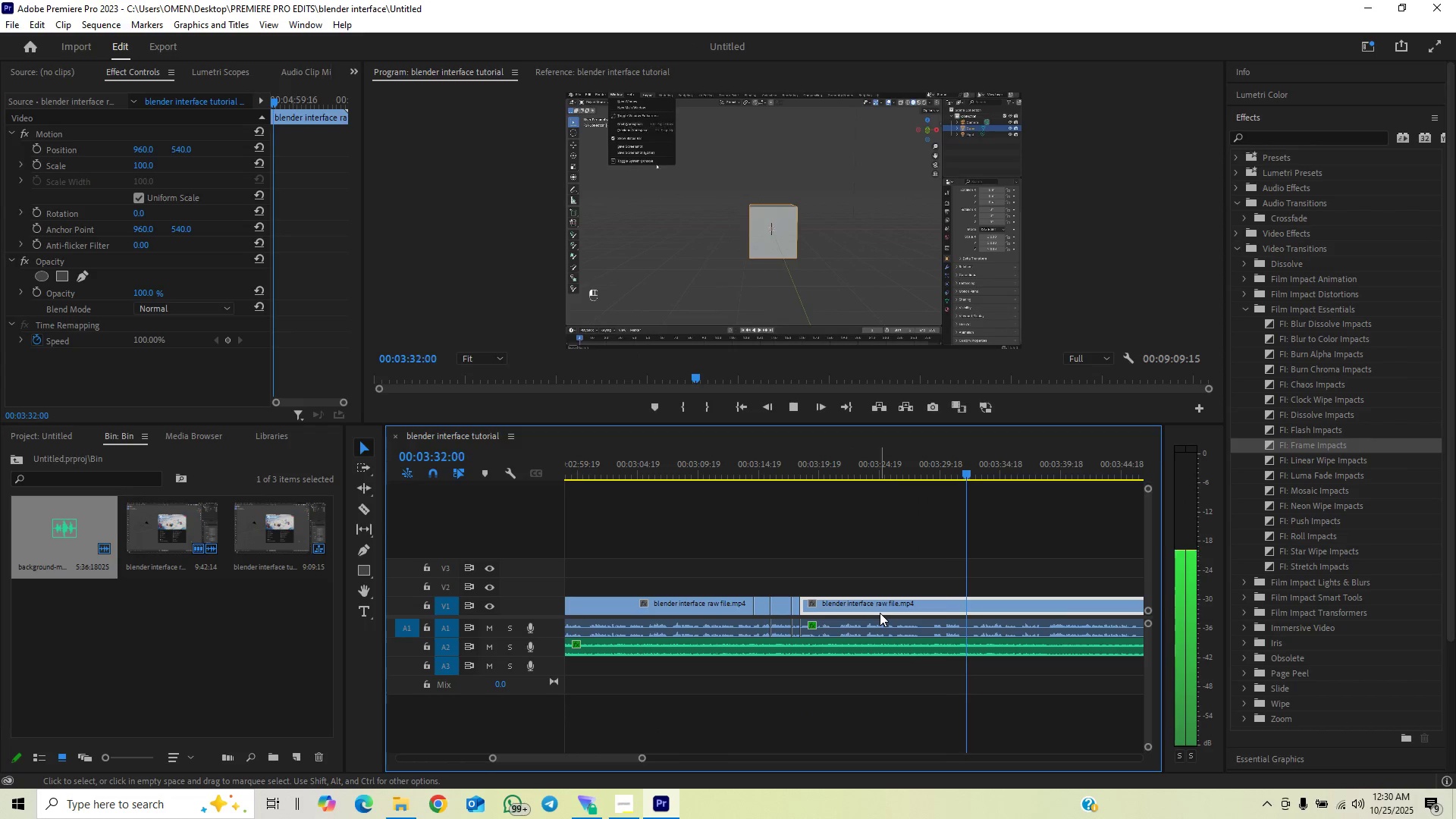 
key(Space)
 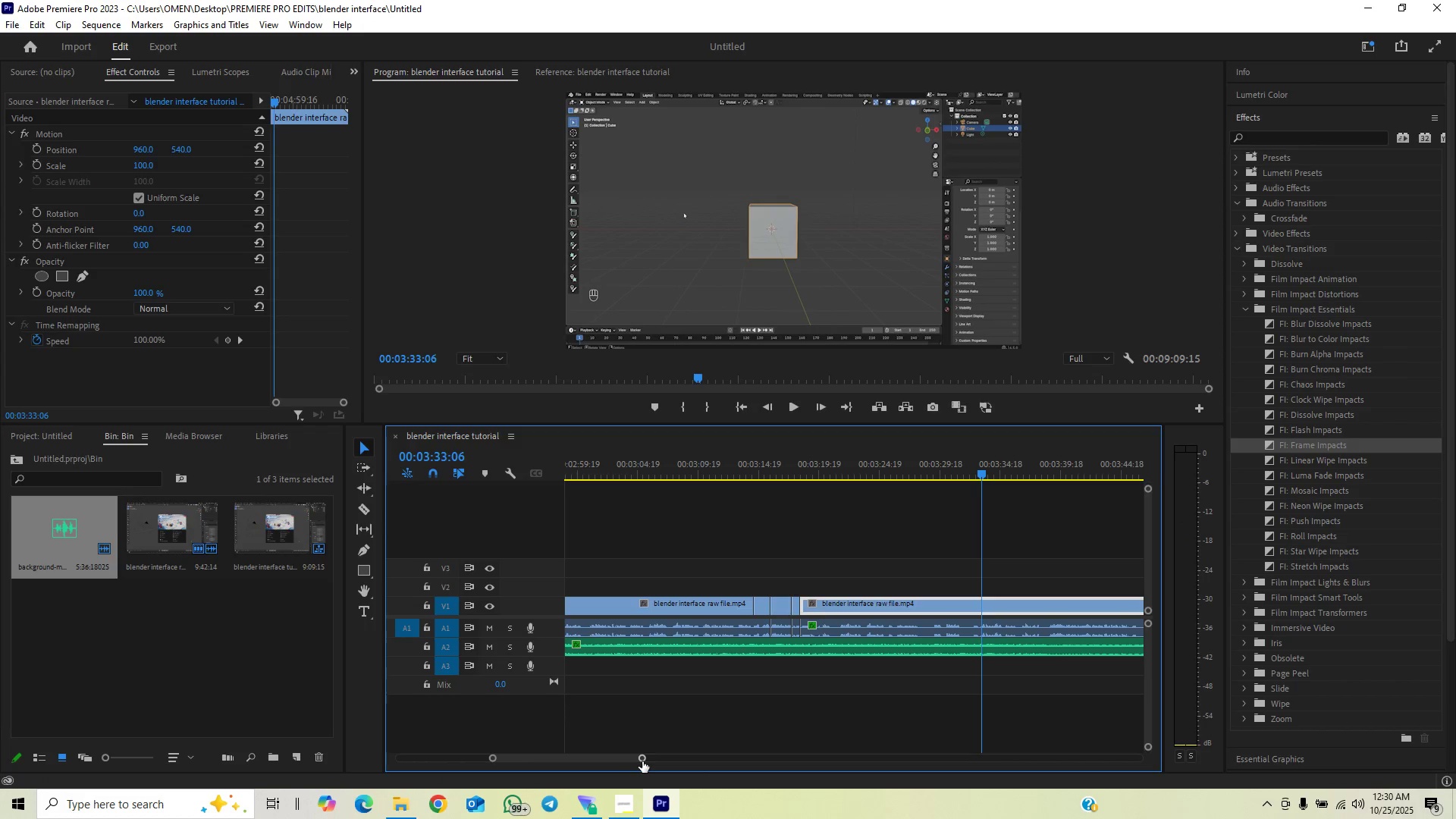 
left_click_drag(start_coordinate=[642, 761], to_coordinate=[604, 776])
 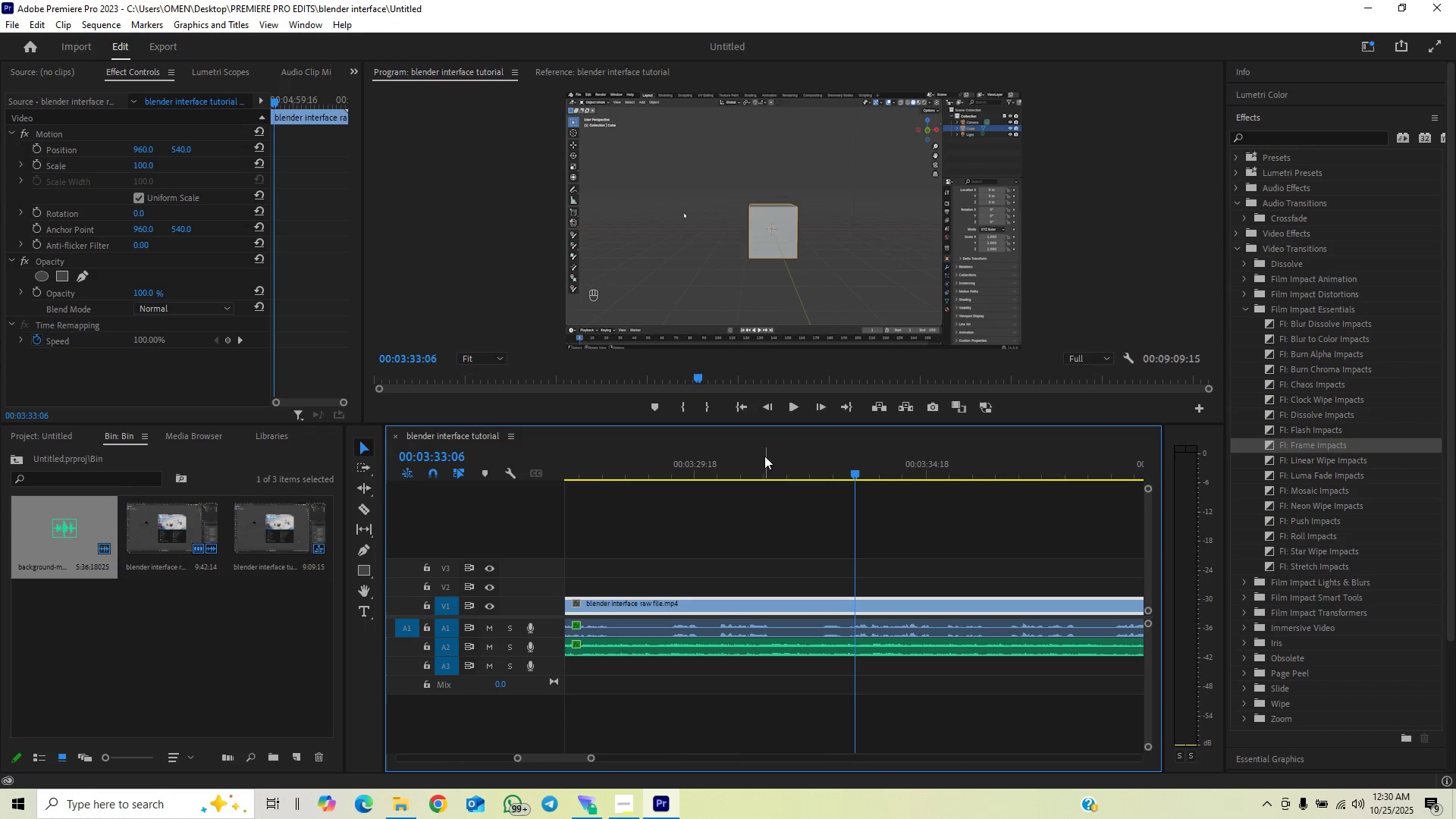 
left_click([757, 463])
 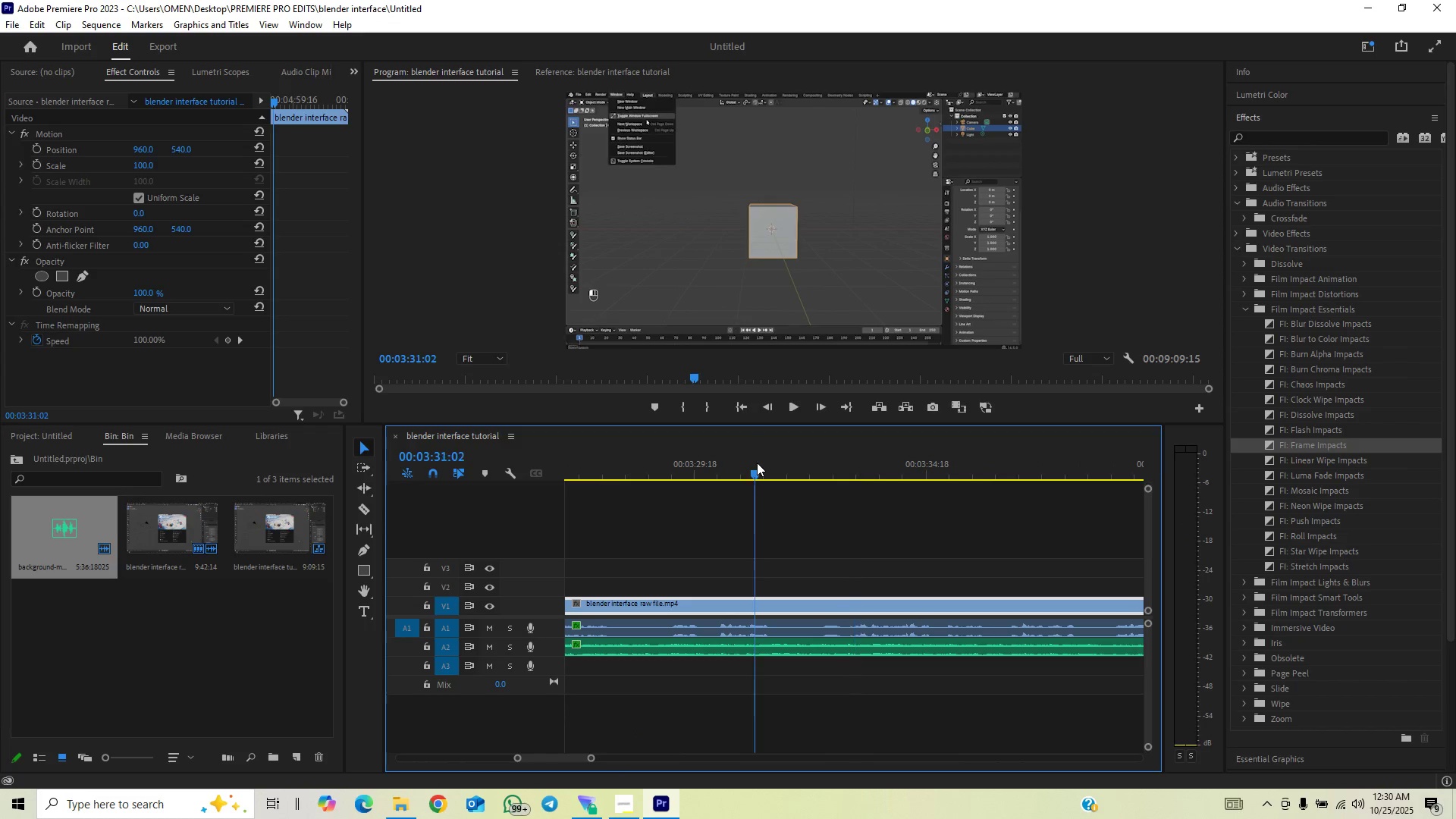 
key(Space)
 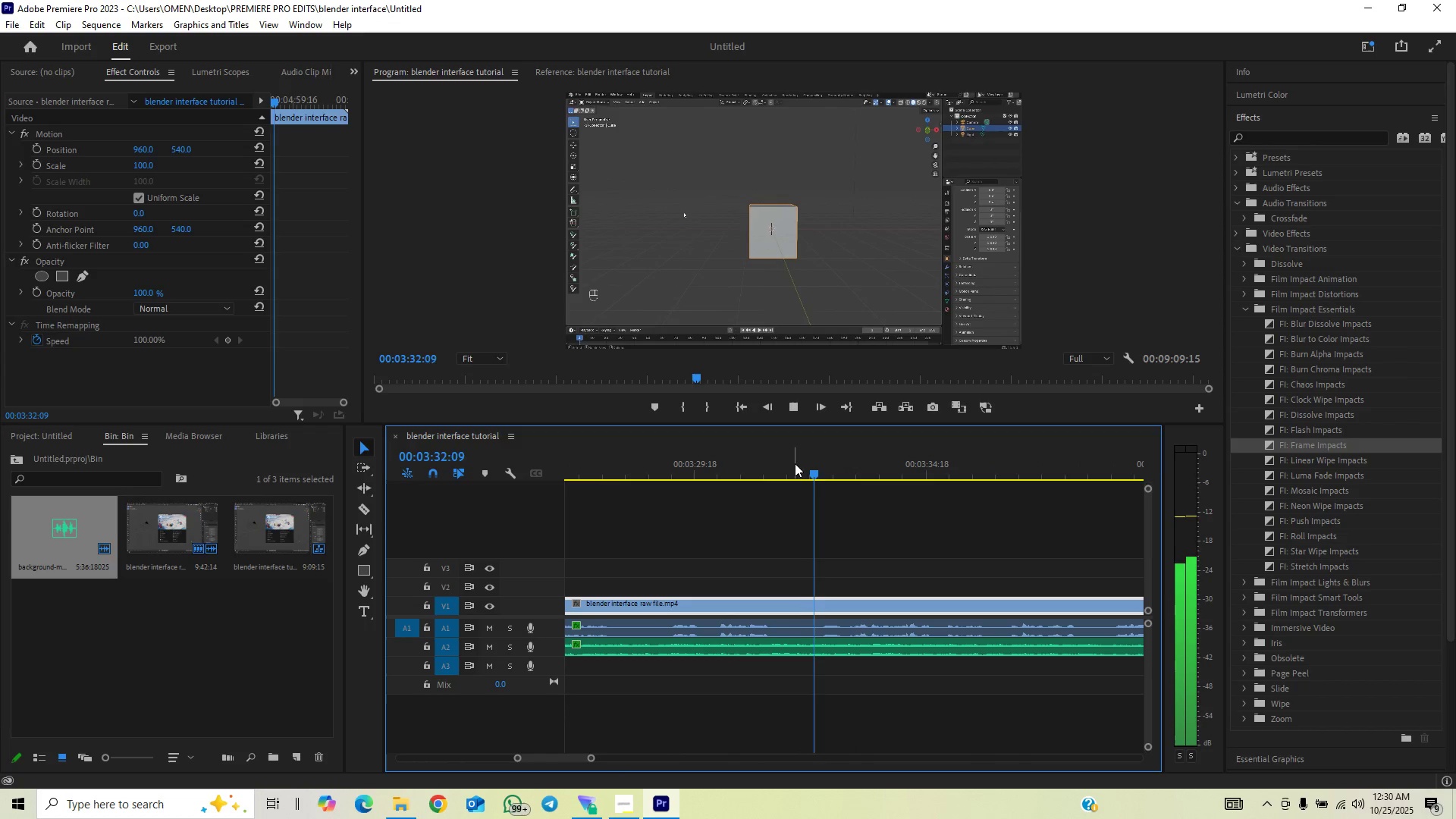 
key(Space)
 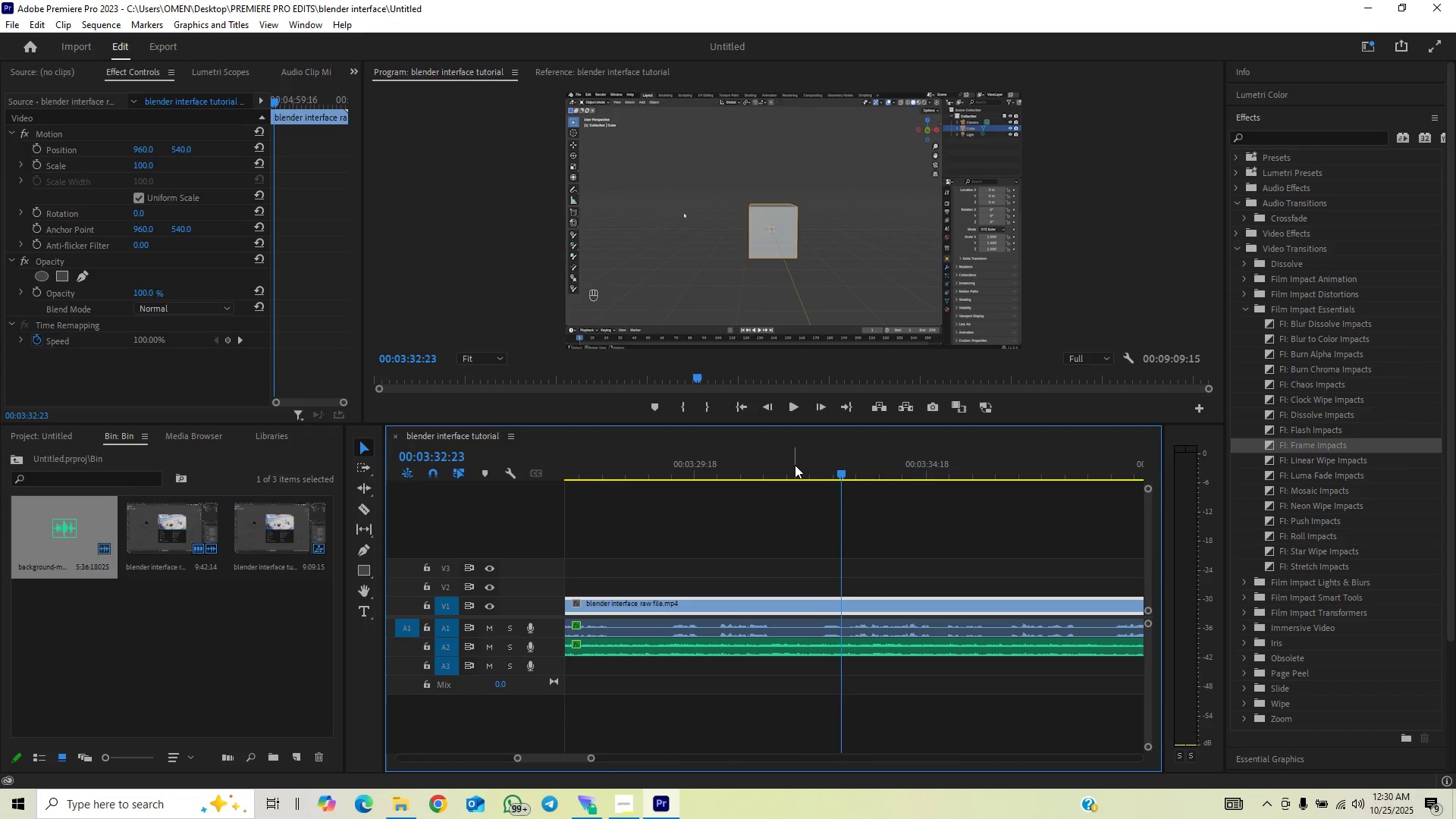 
left_click_drag(start_coordinate=[795, 469], to_coordinate=[818, 472])
 